 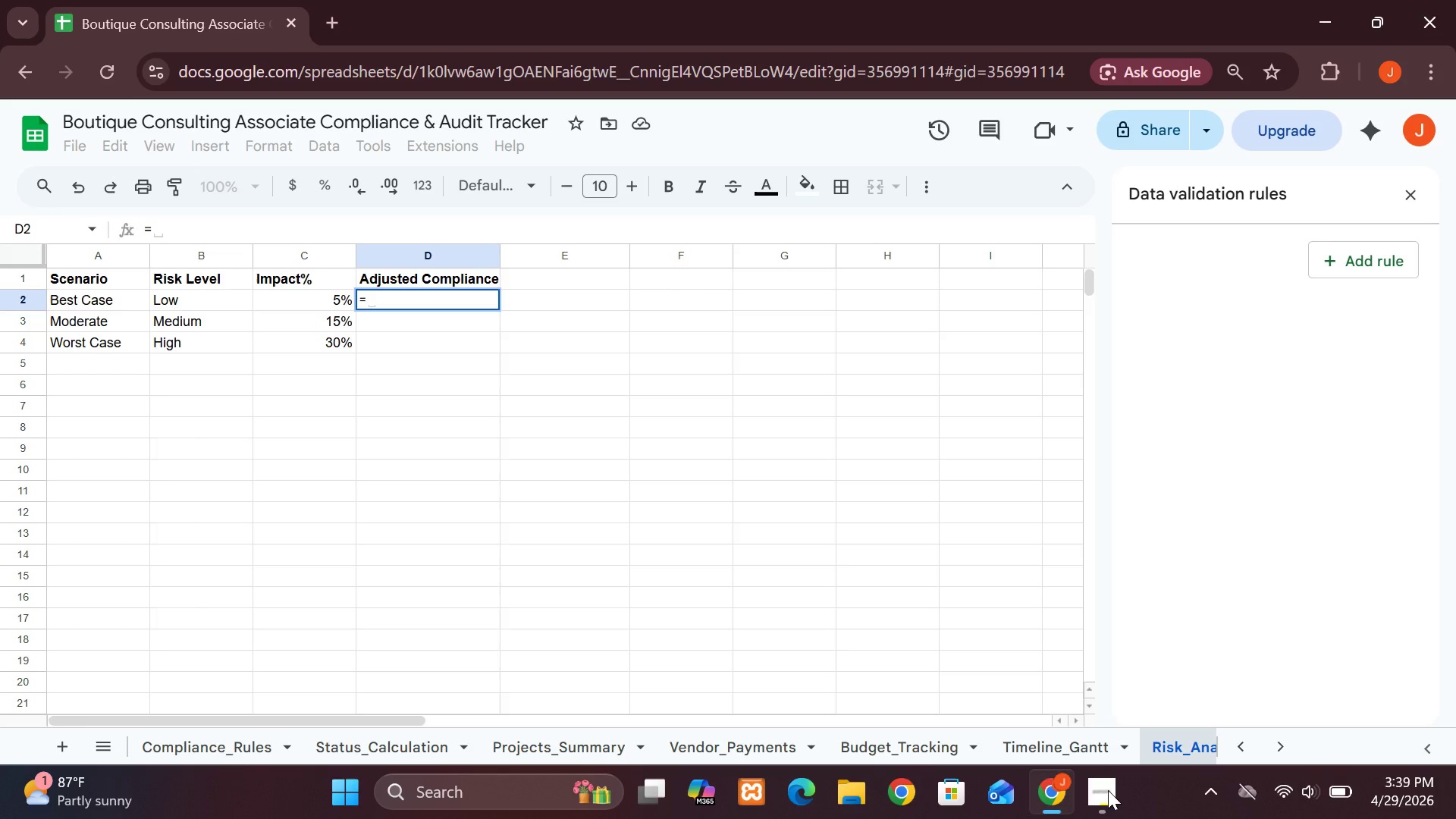 
key(1)
 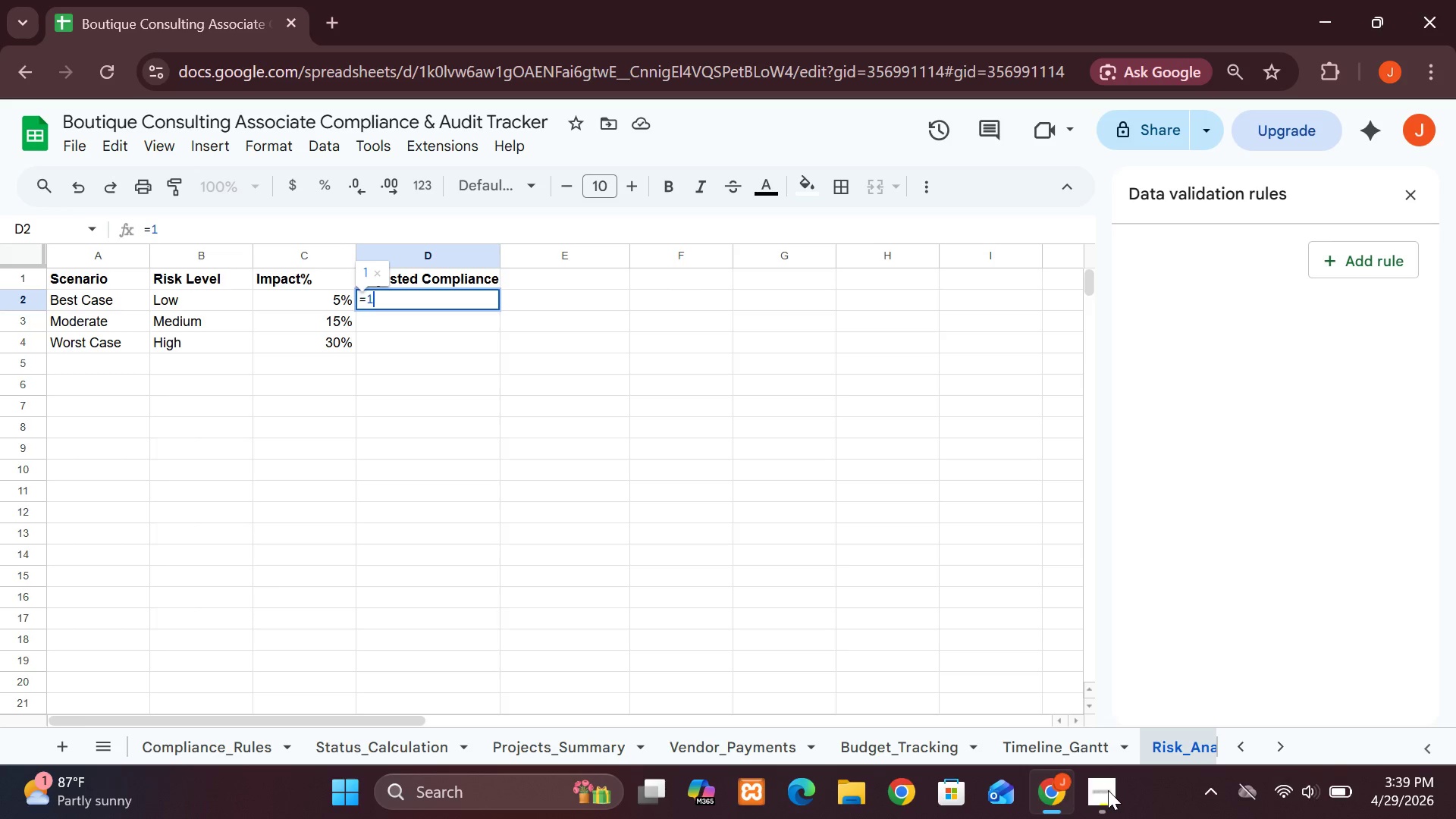 
wait(5.84)
 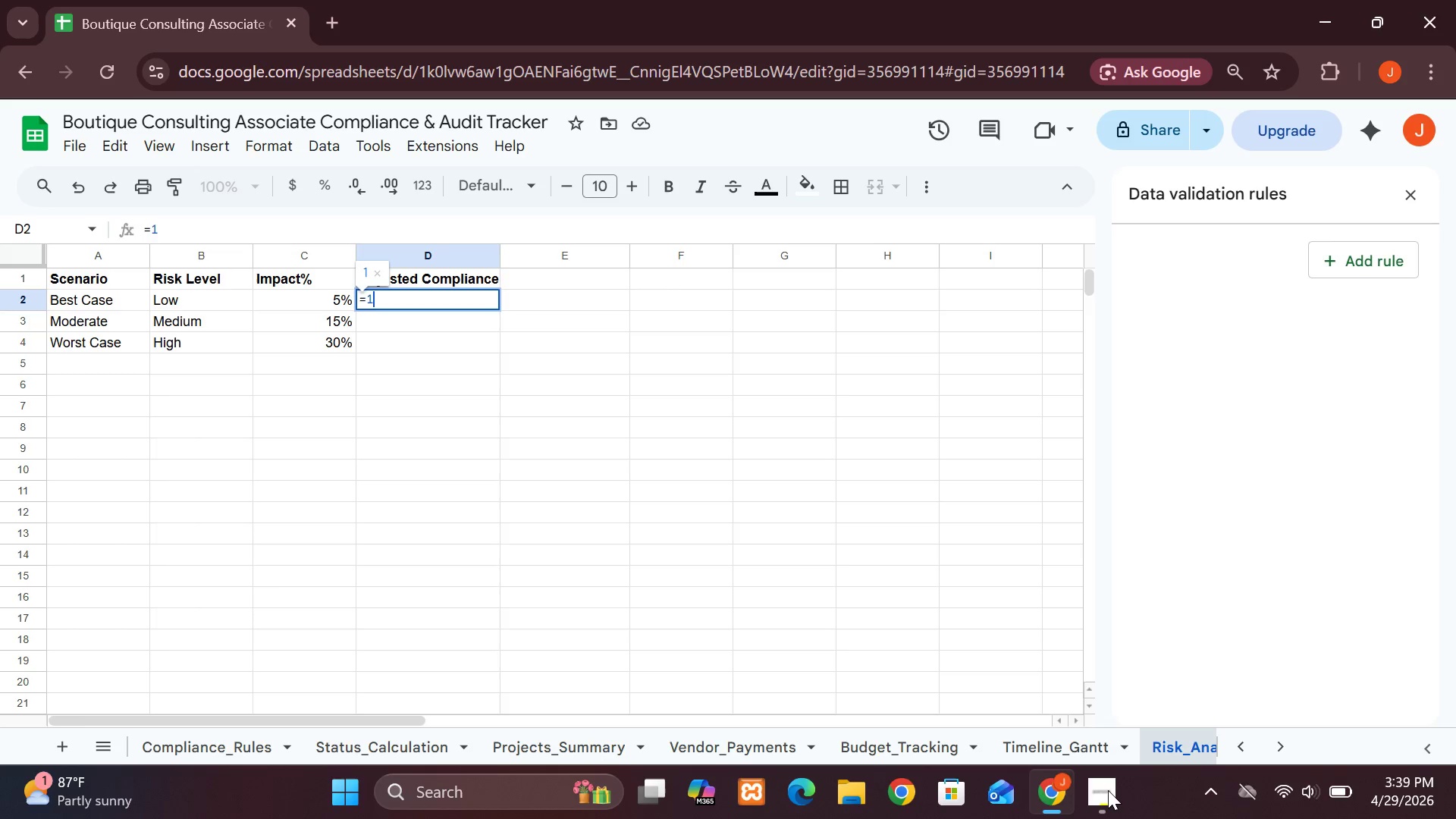 
key(Minus)
 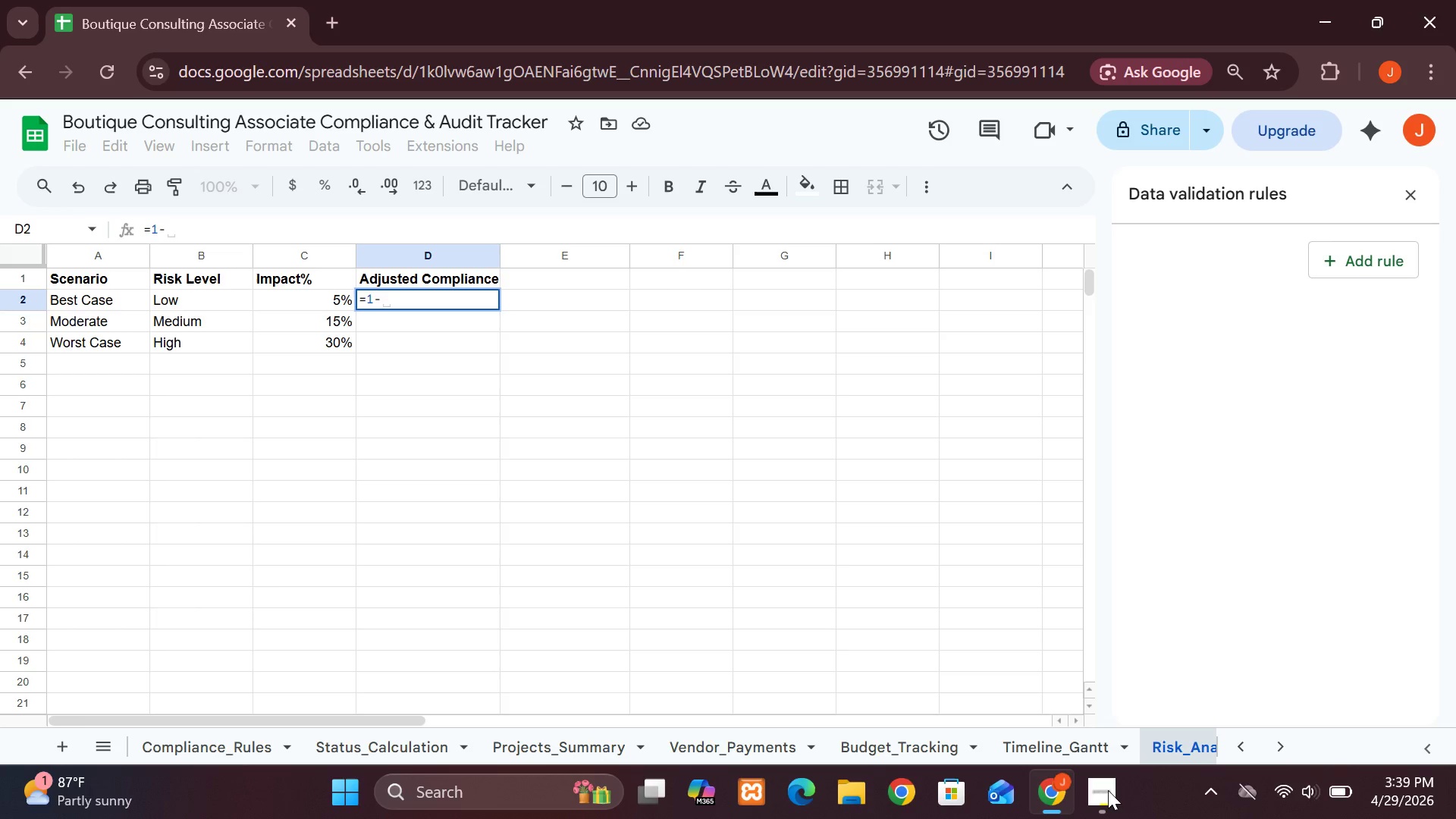 
key(0)
 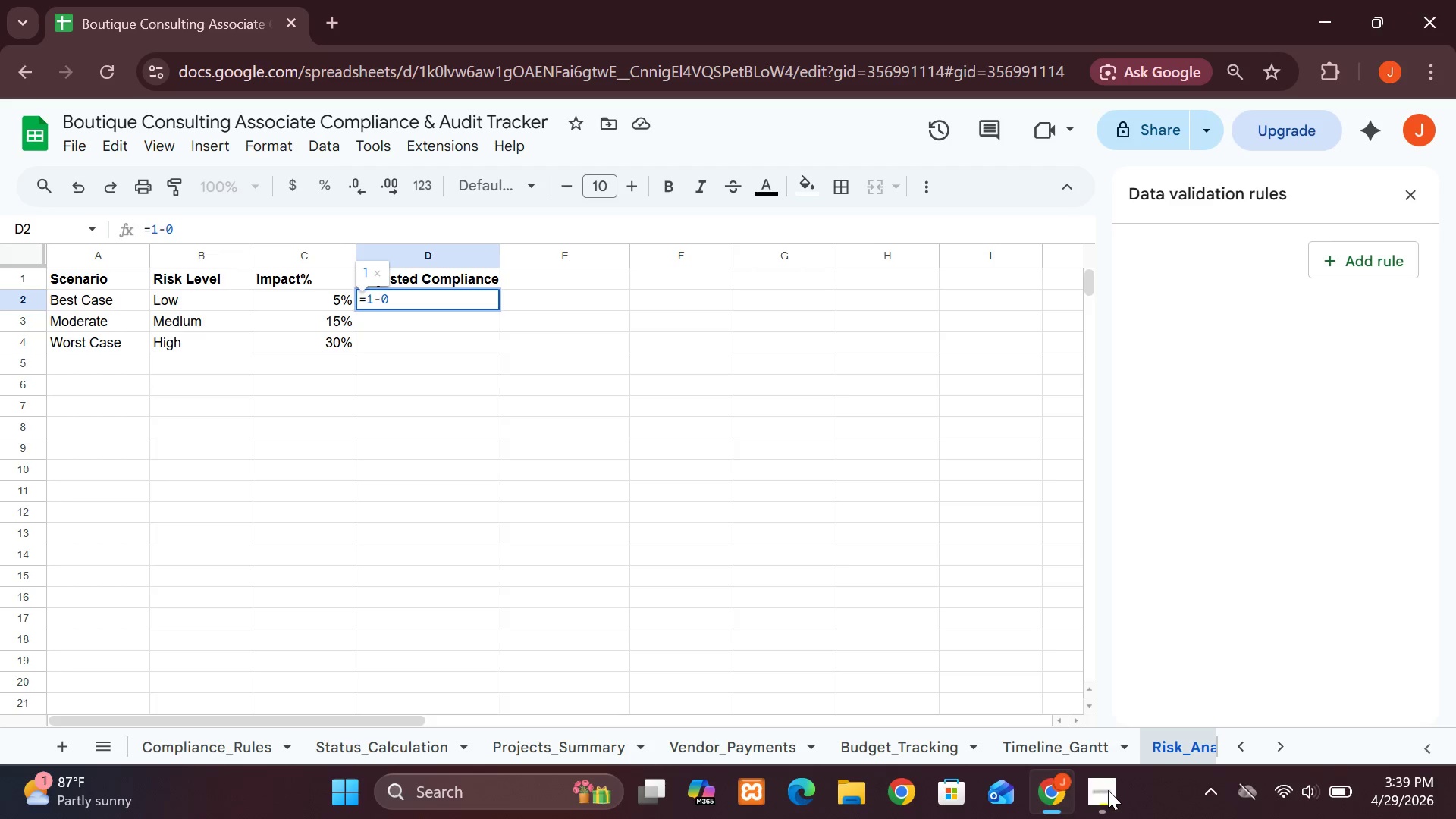 
type(\.05)
 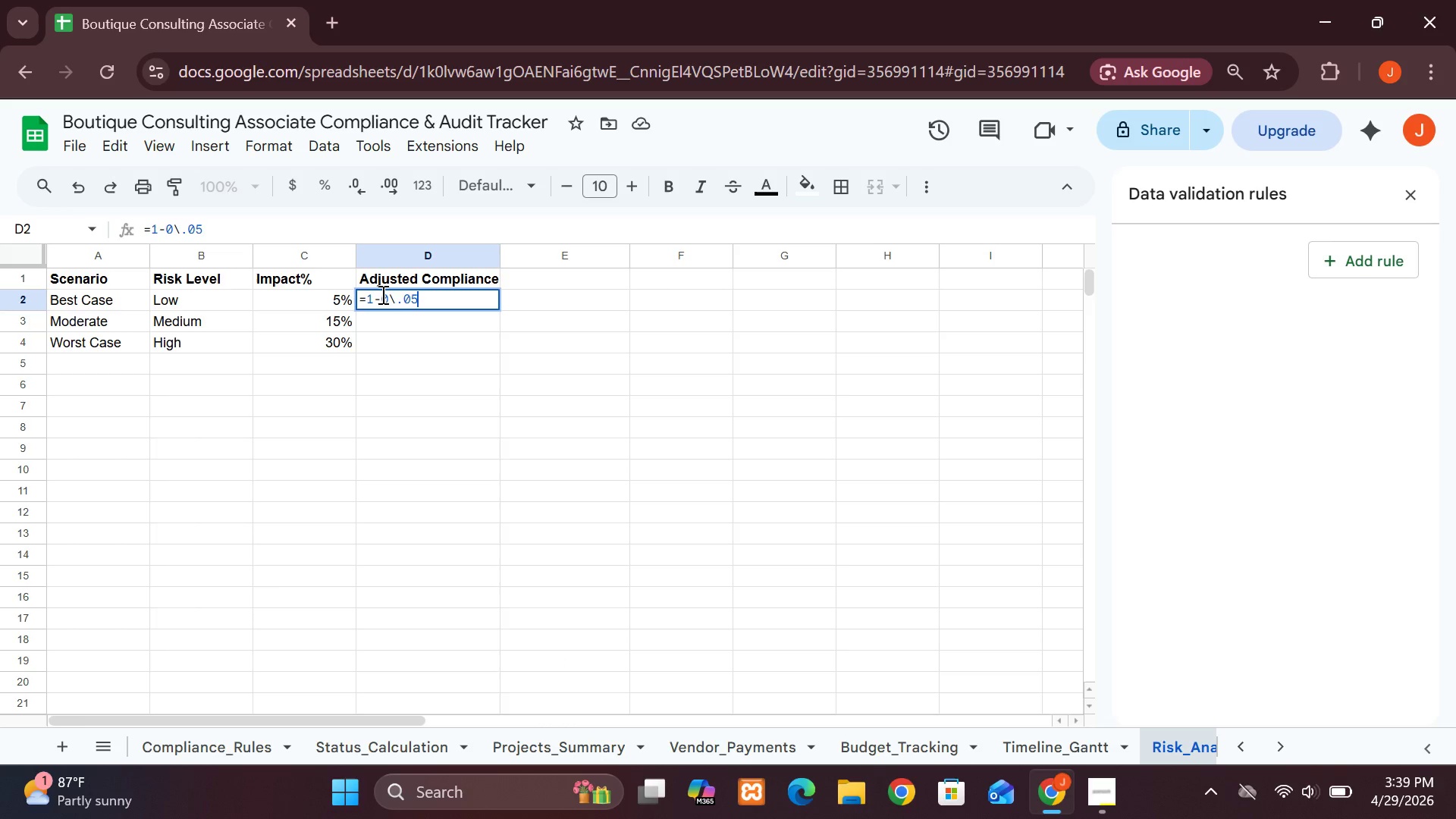 
wait(7.38)
 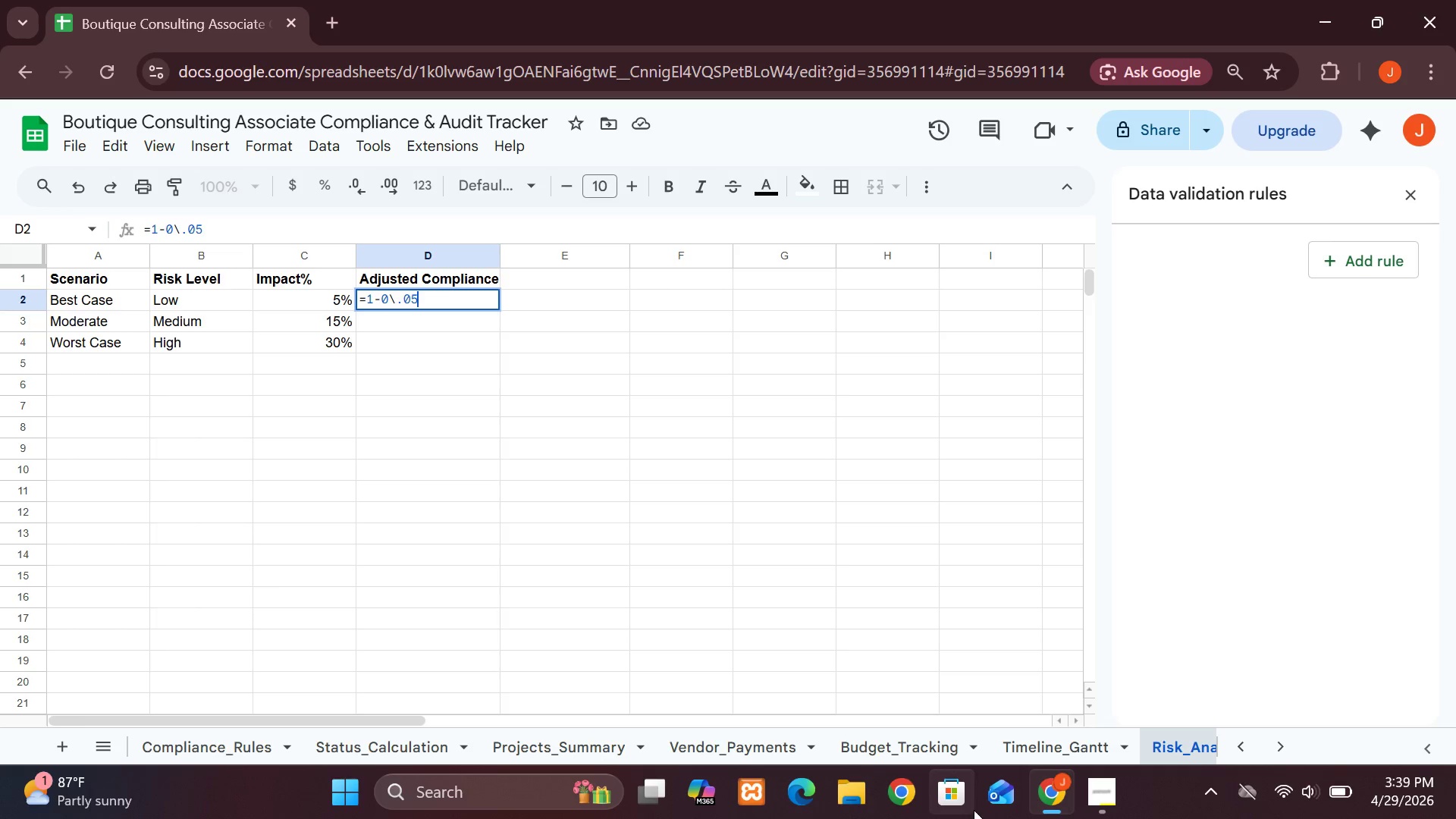 
left_click([396, 297])
 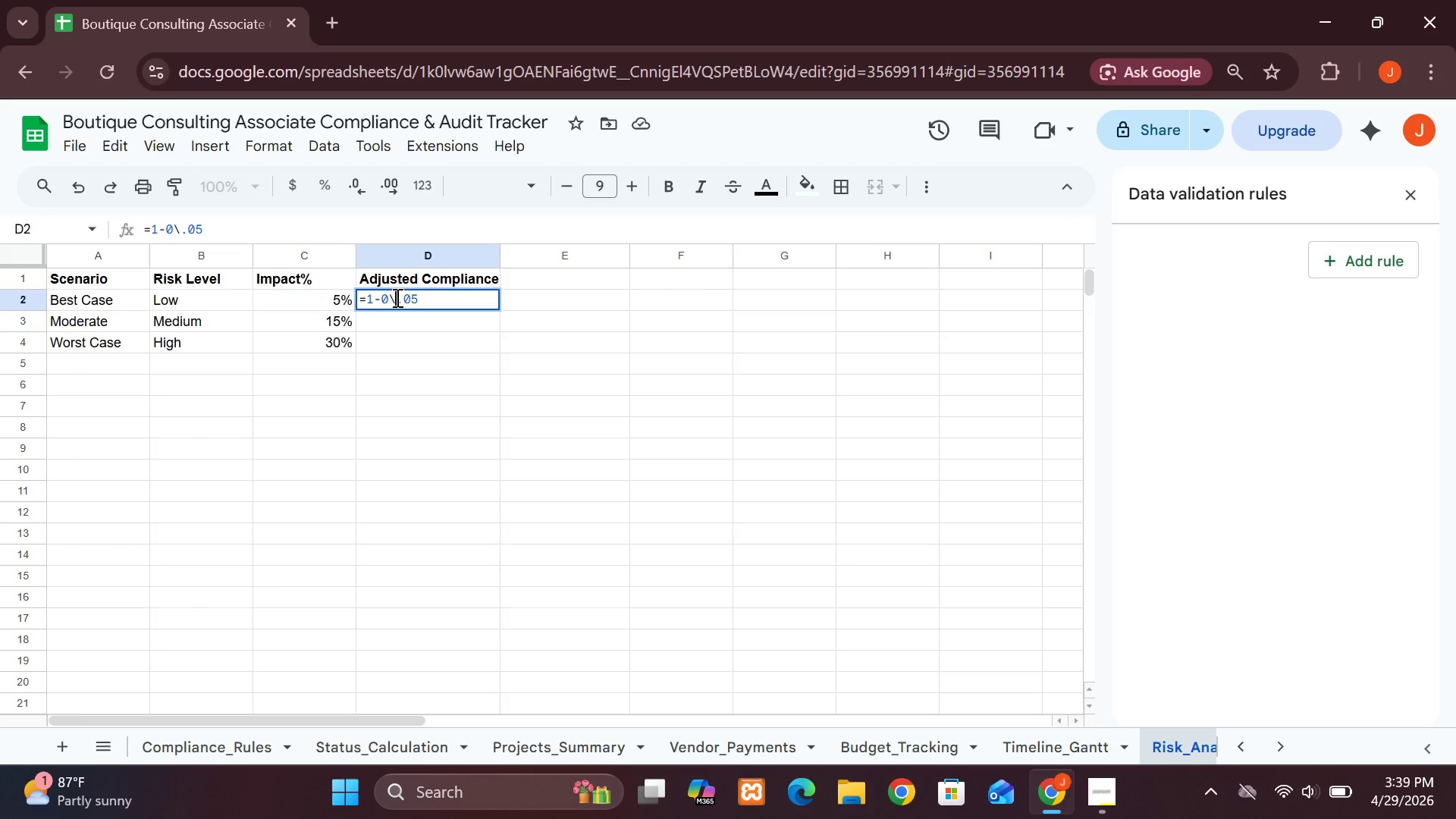 
key(Backspace)
 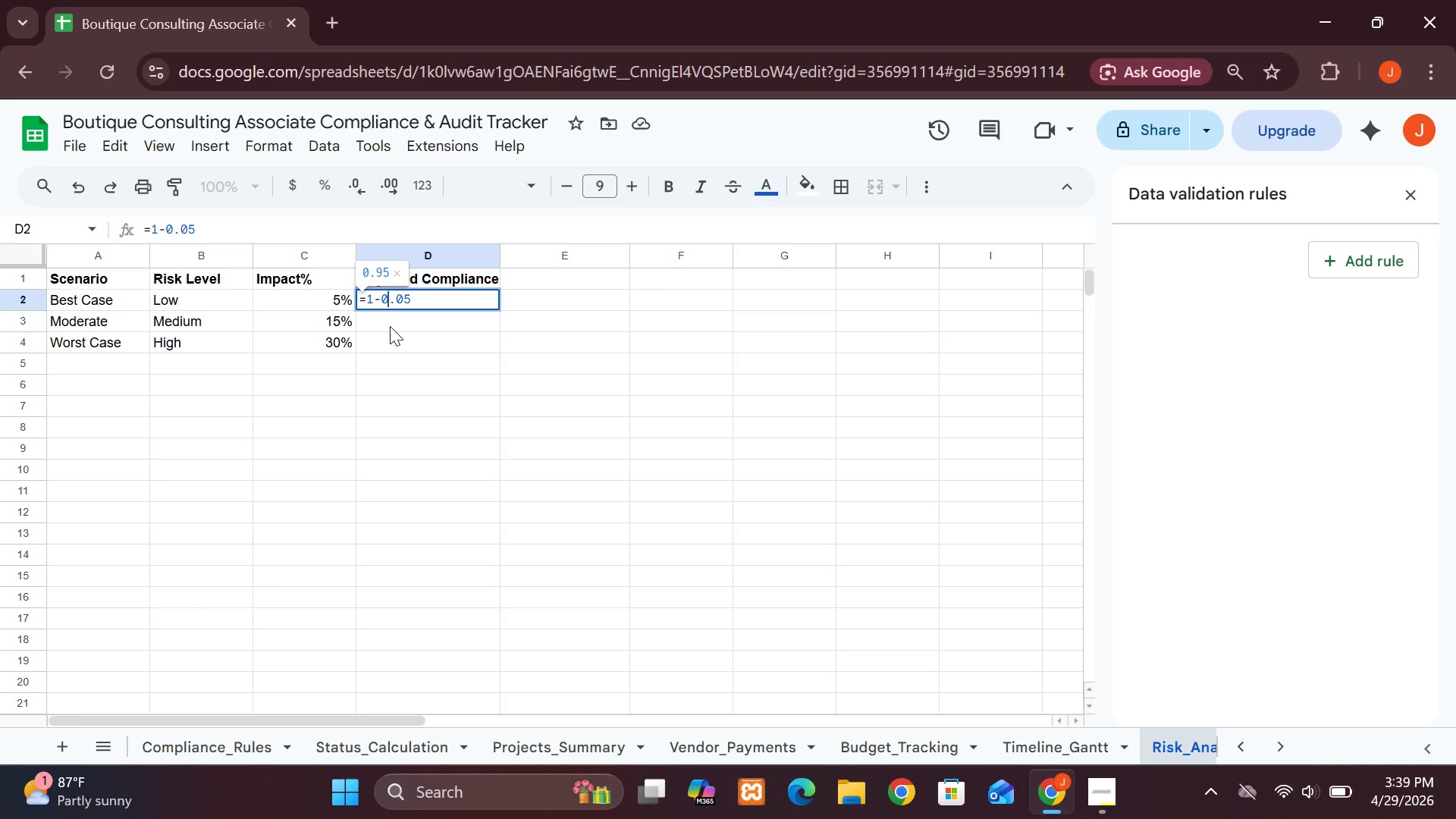 
left_click([390, 325])
 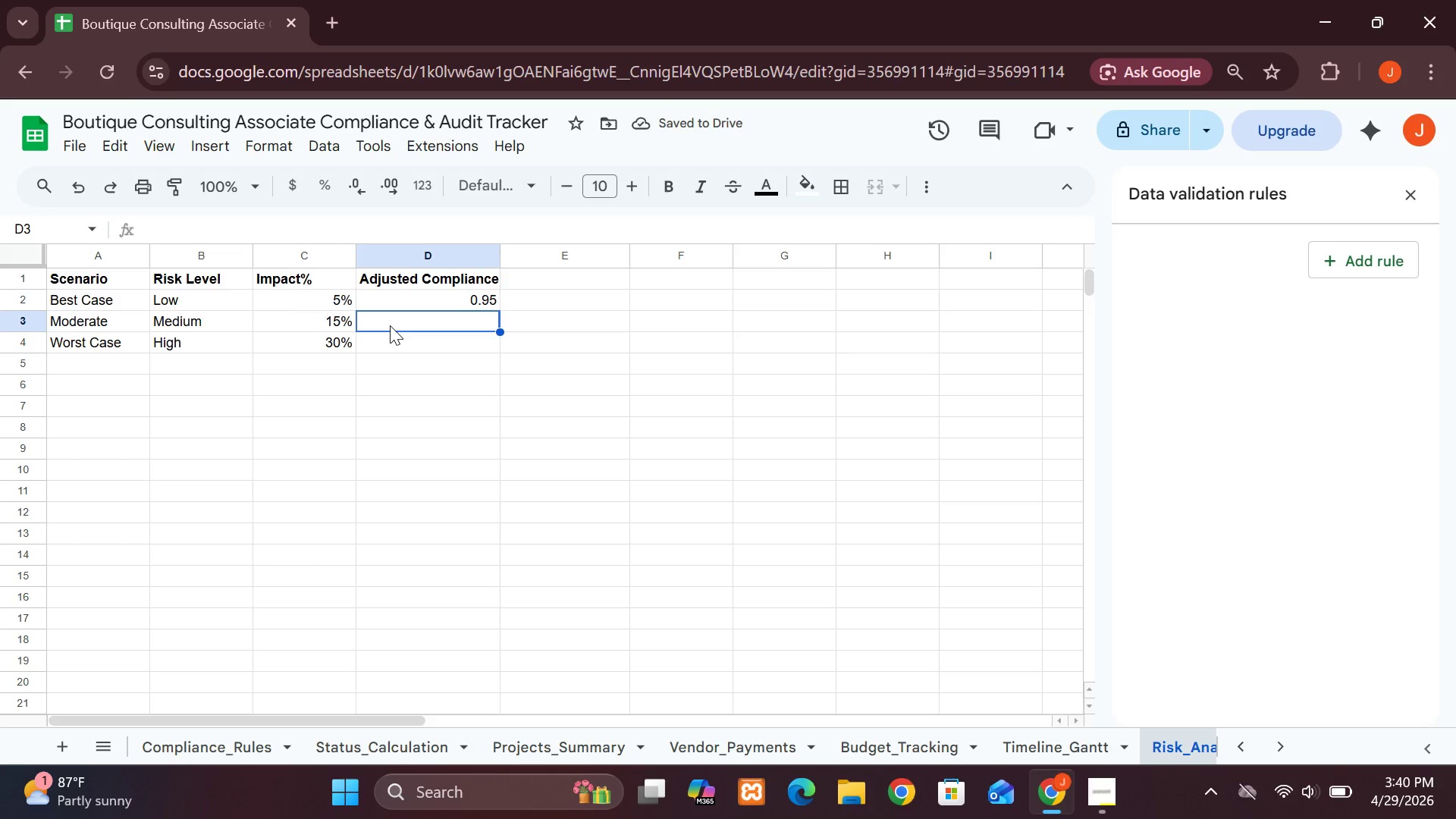 
wait(9.03)
 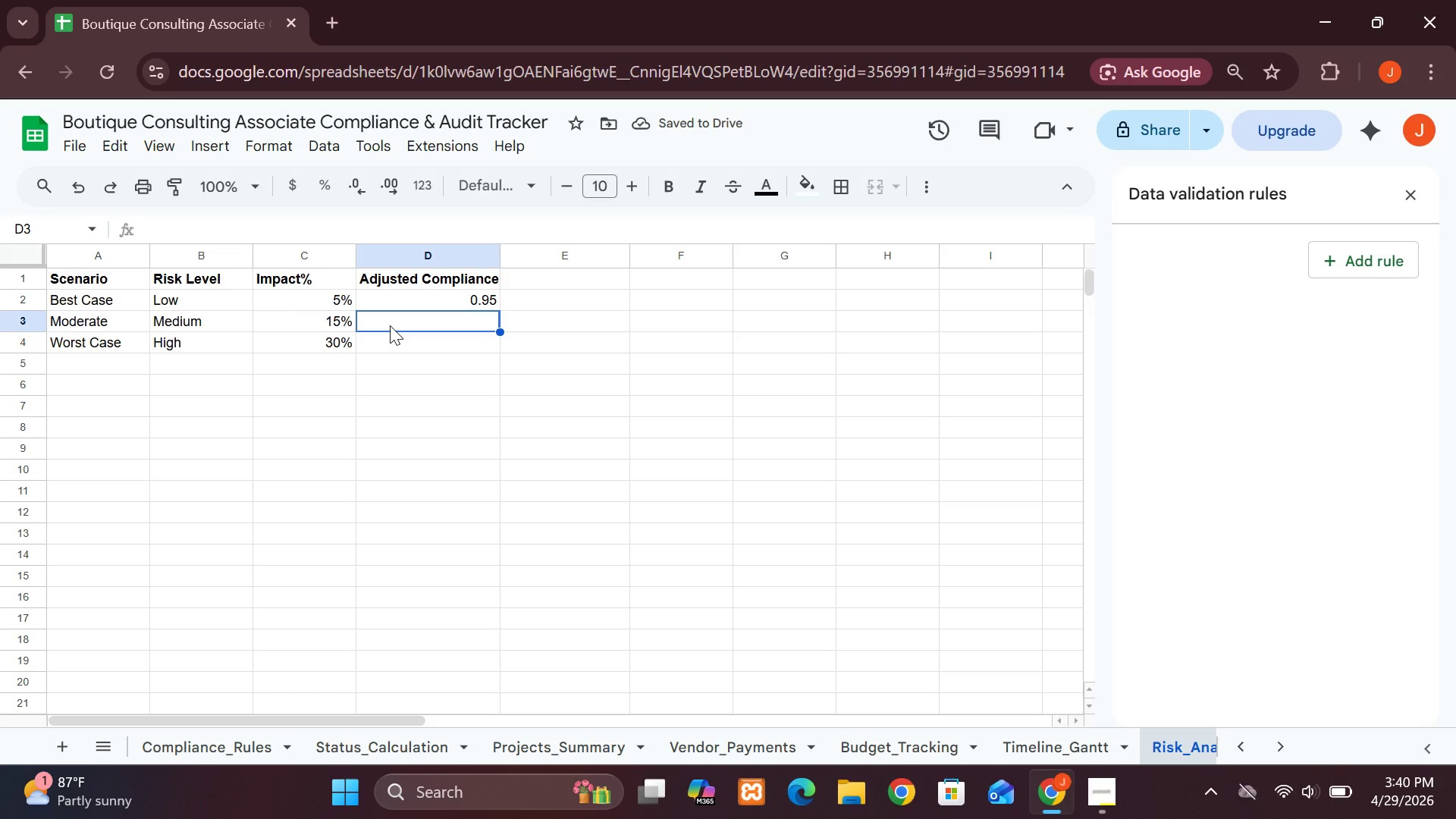 
key(1)
 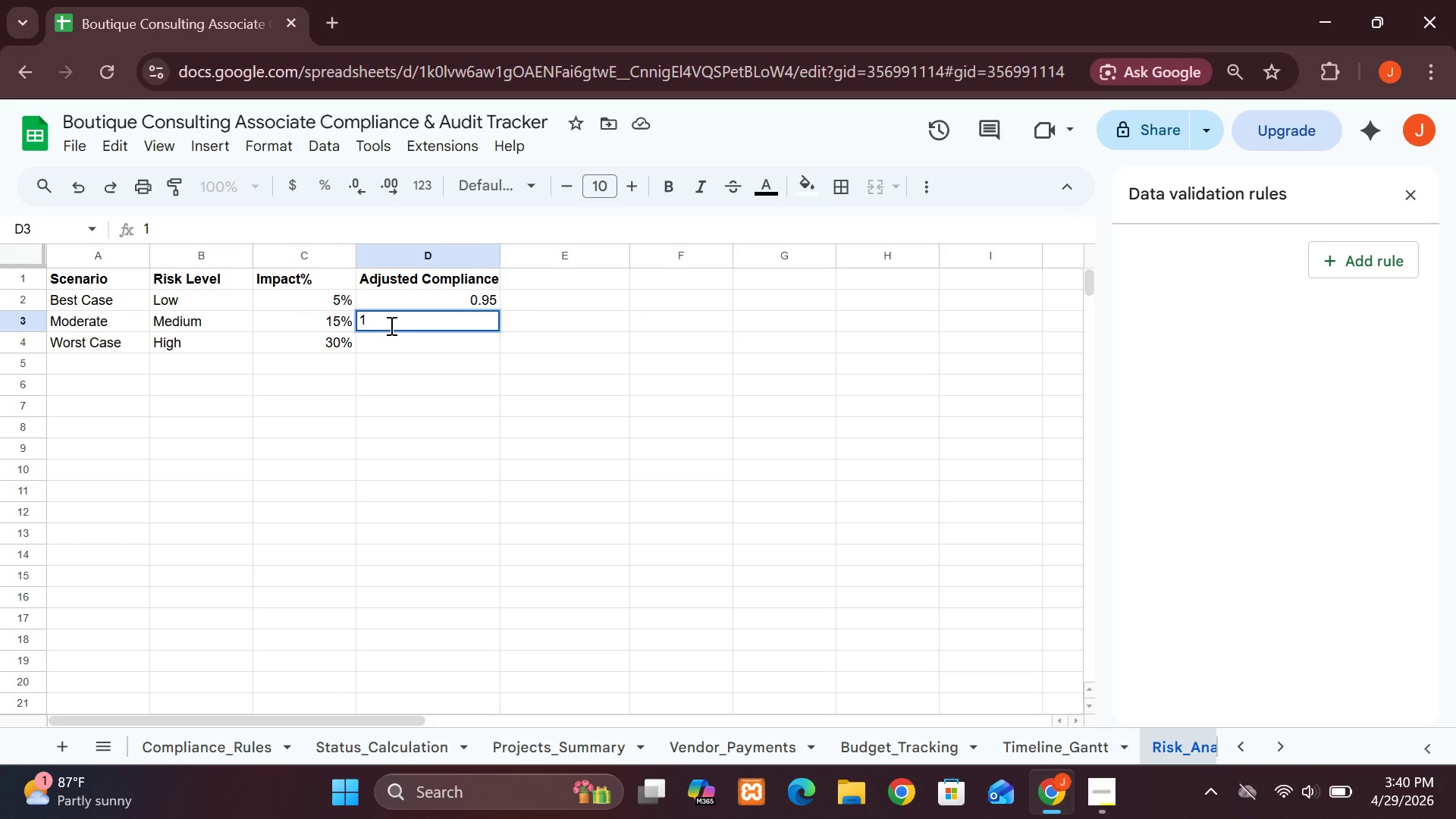 
wait(5.33)
 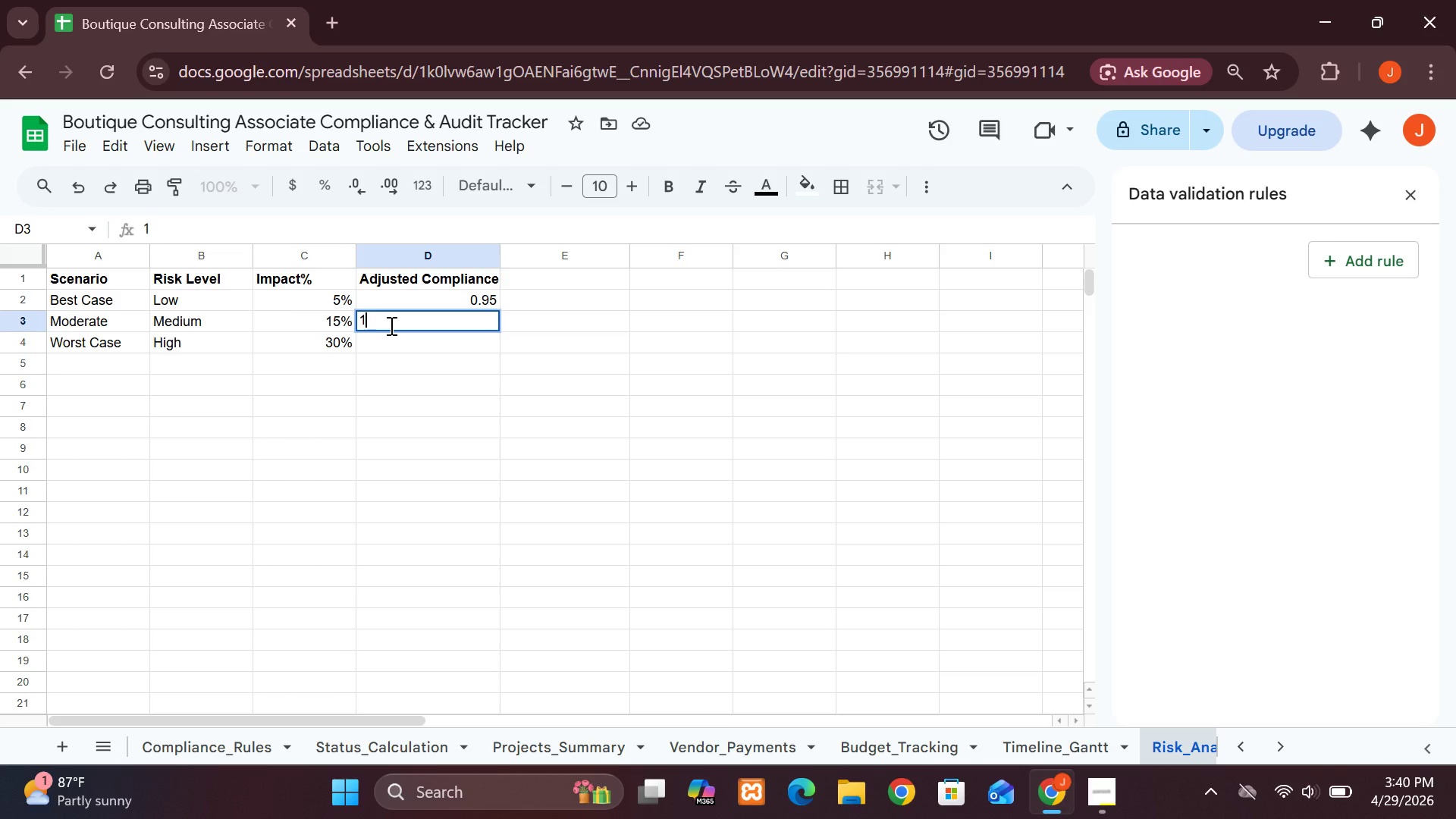 
key(Minus)
 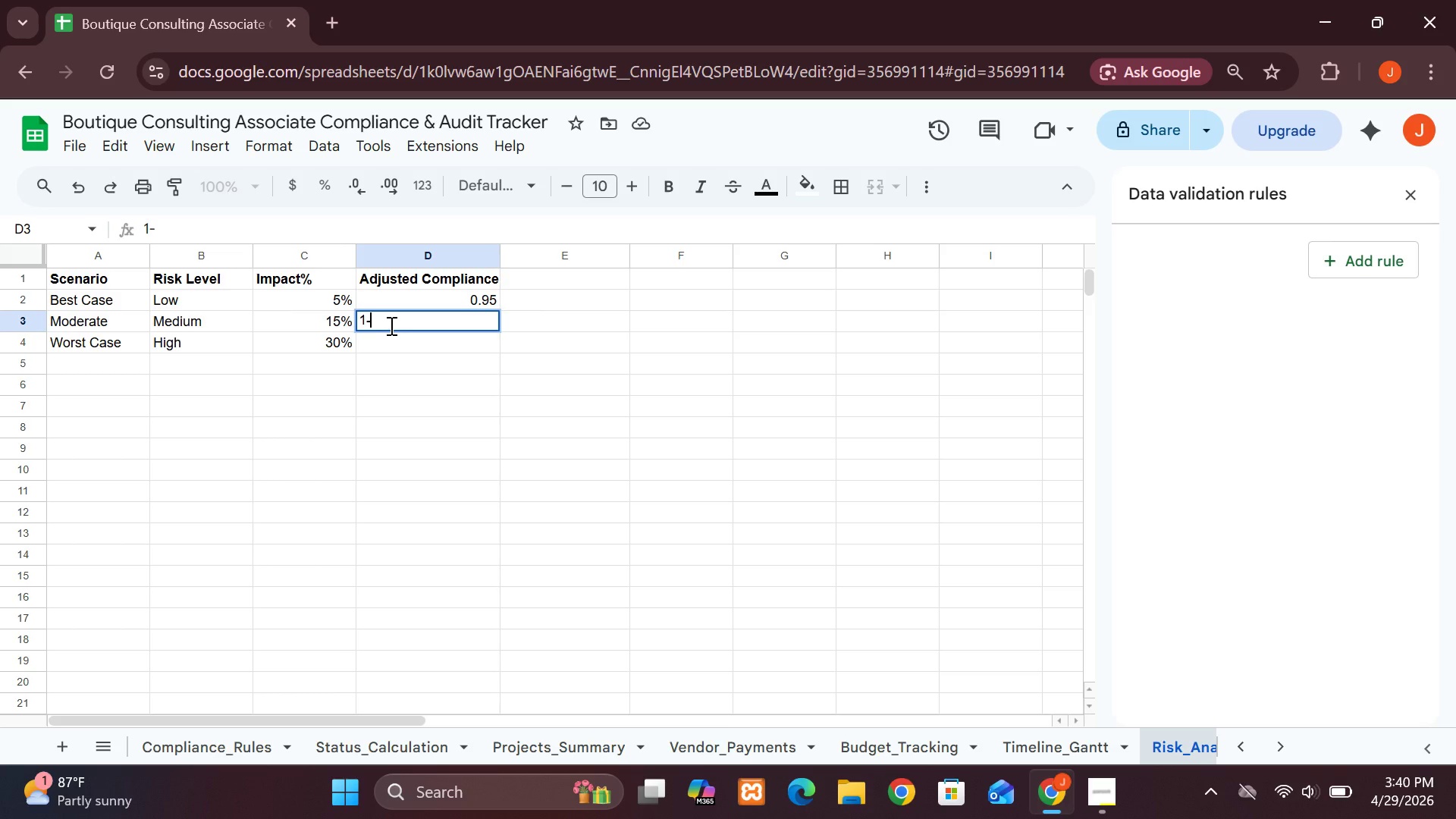 
key(0)
 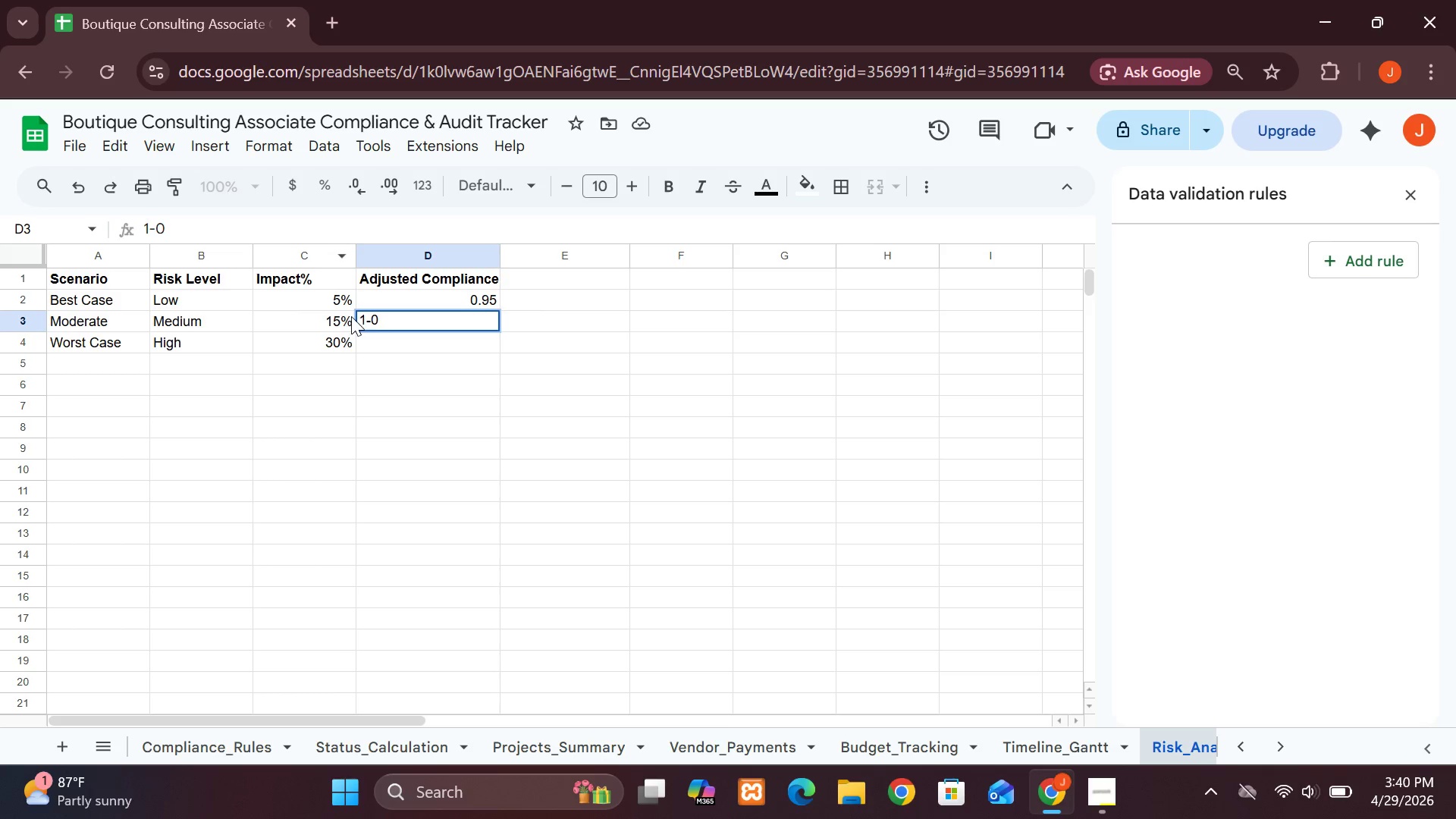 
key(ArrowLeft)
 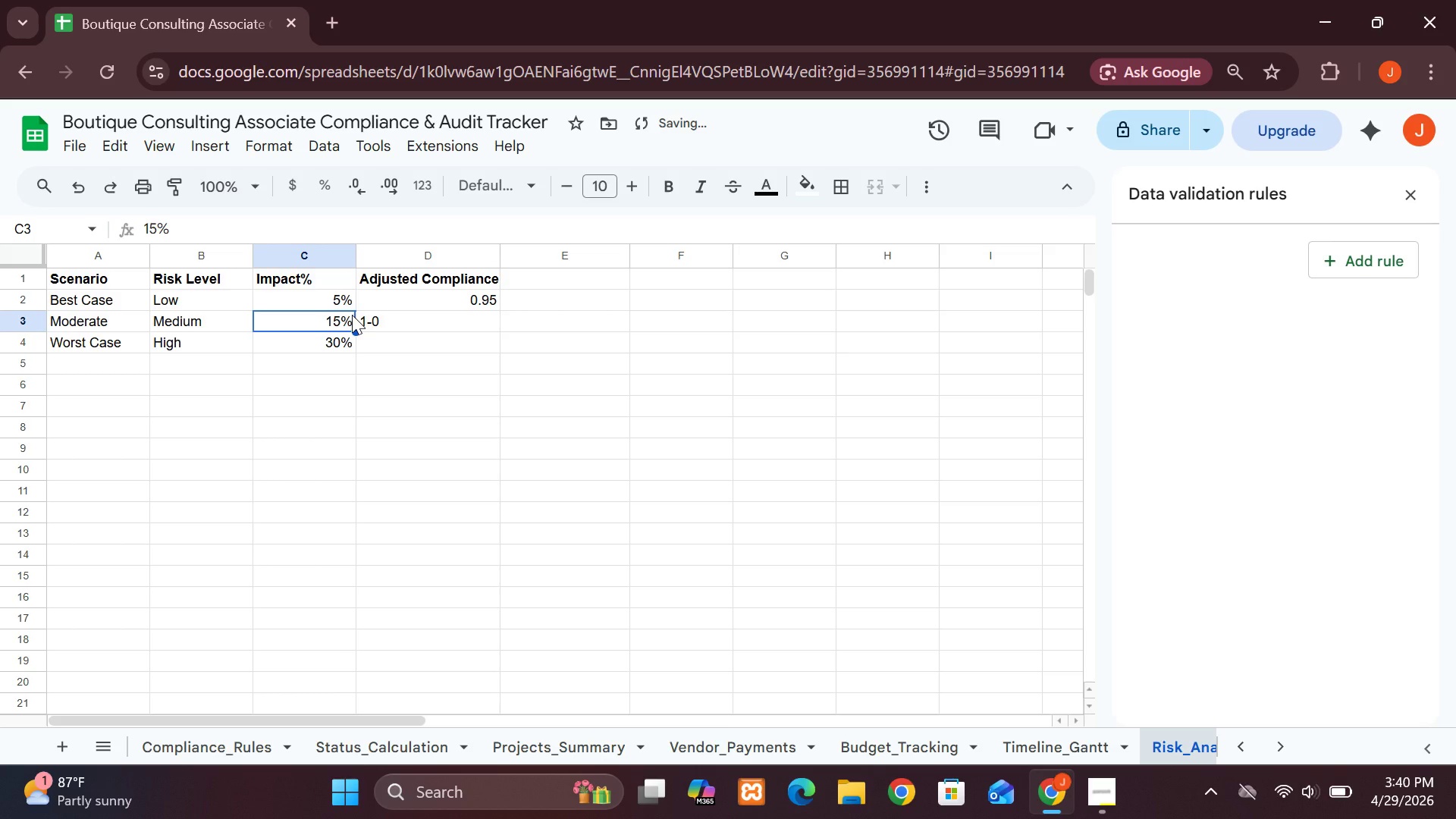 
key(ArrowRight)
 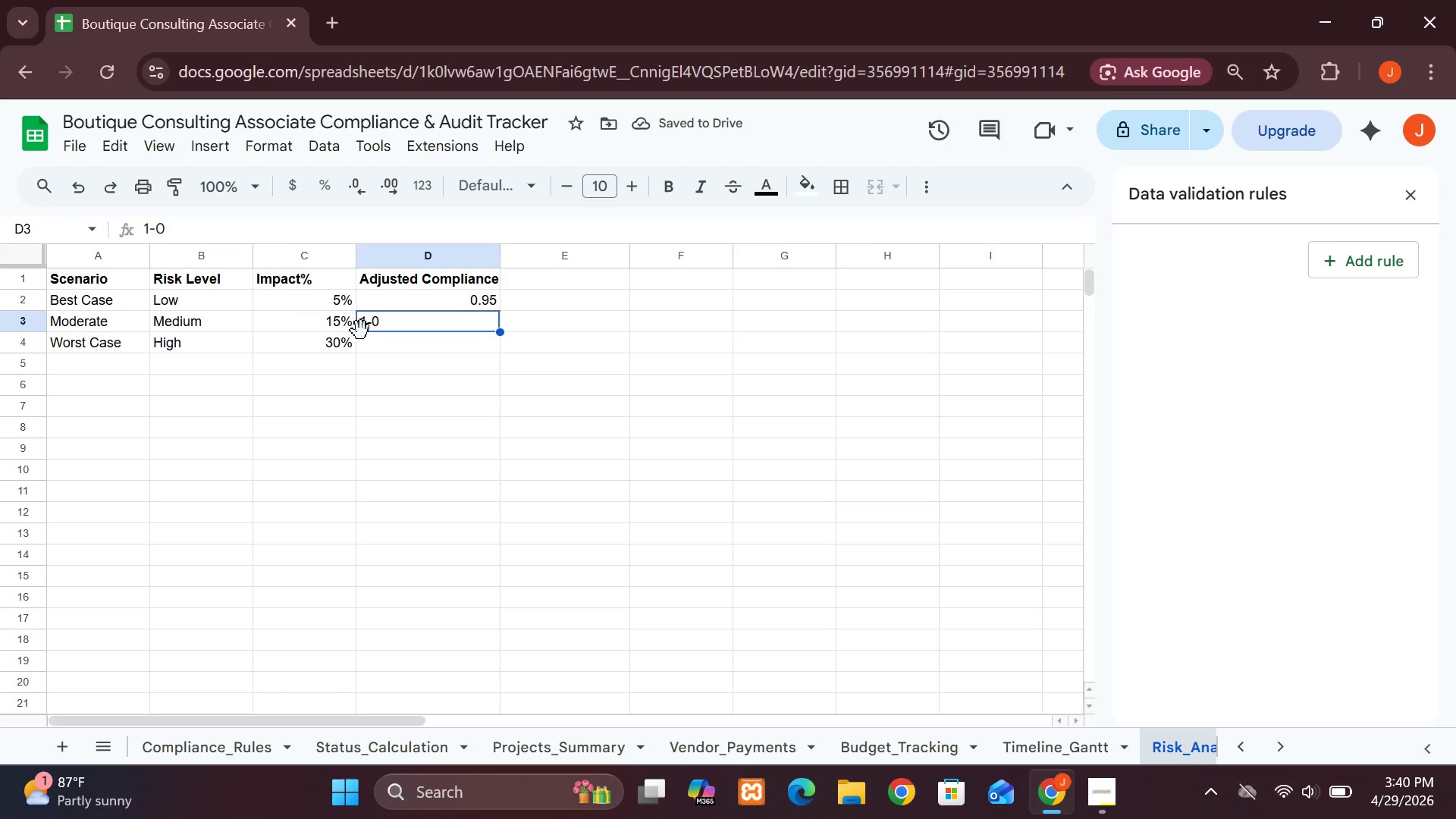 
left_click([367, 330])
 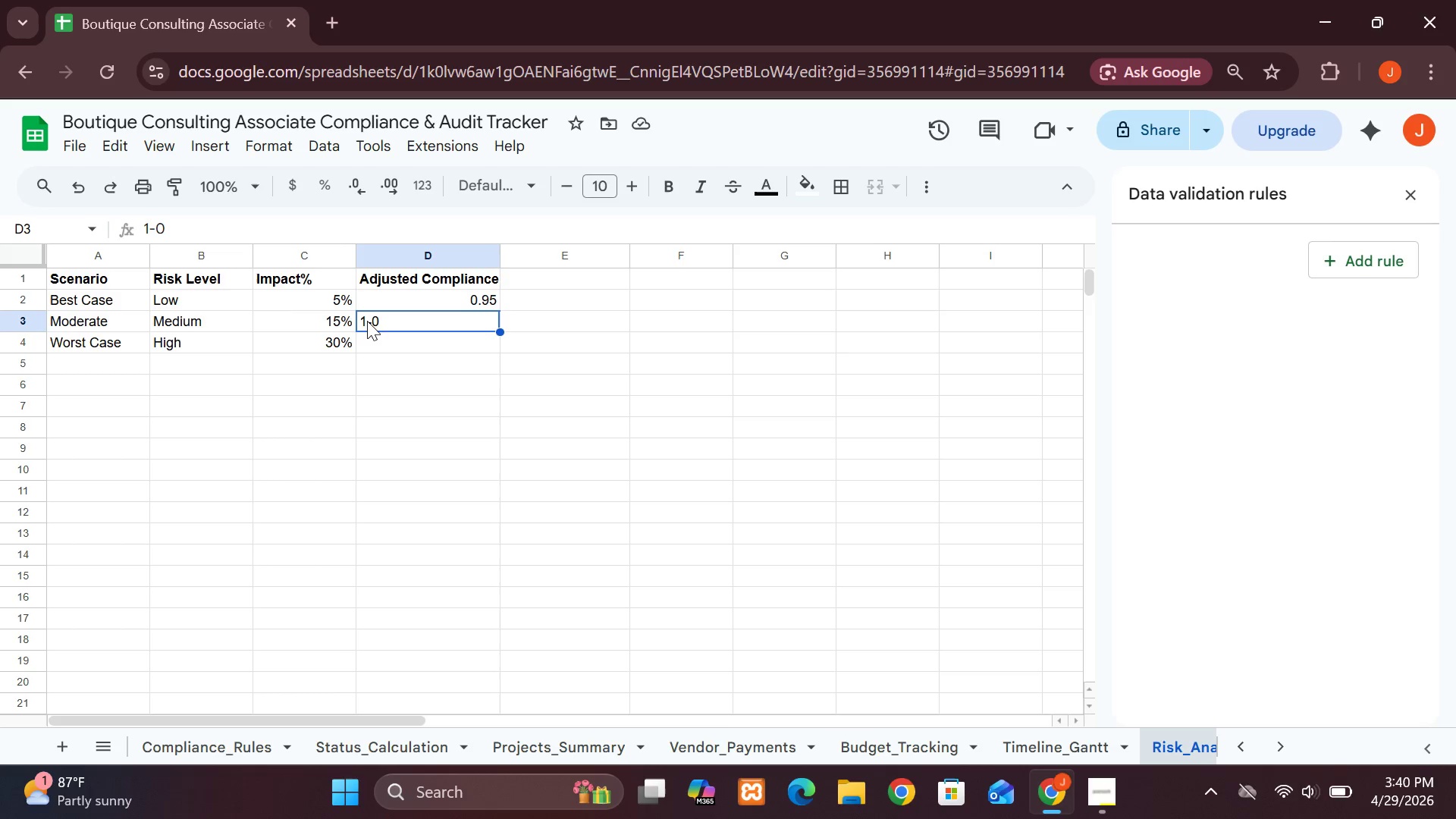 
left_click([367, 322])
 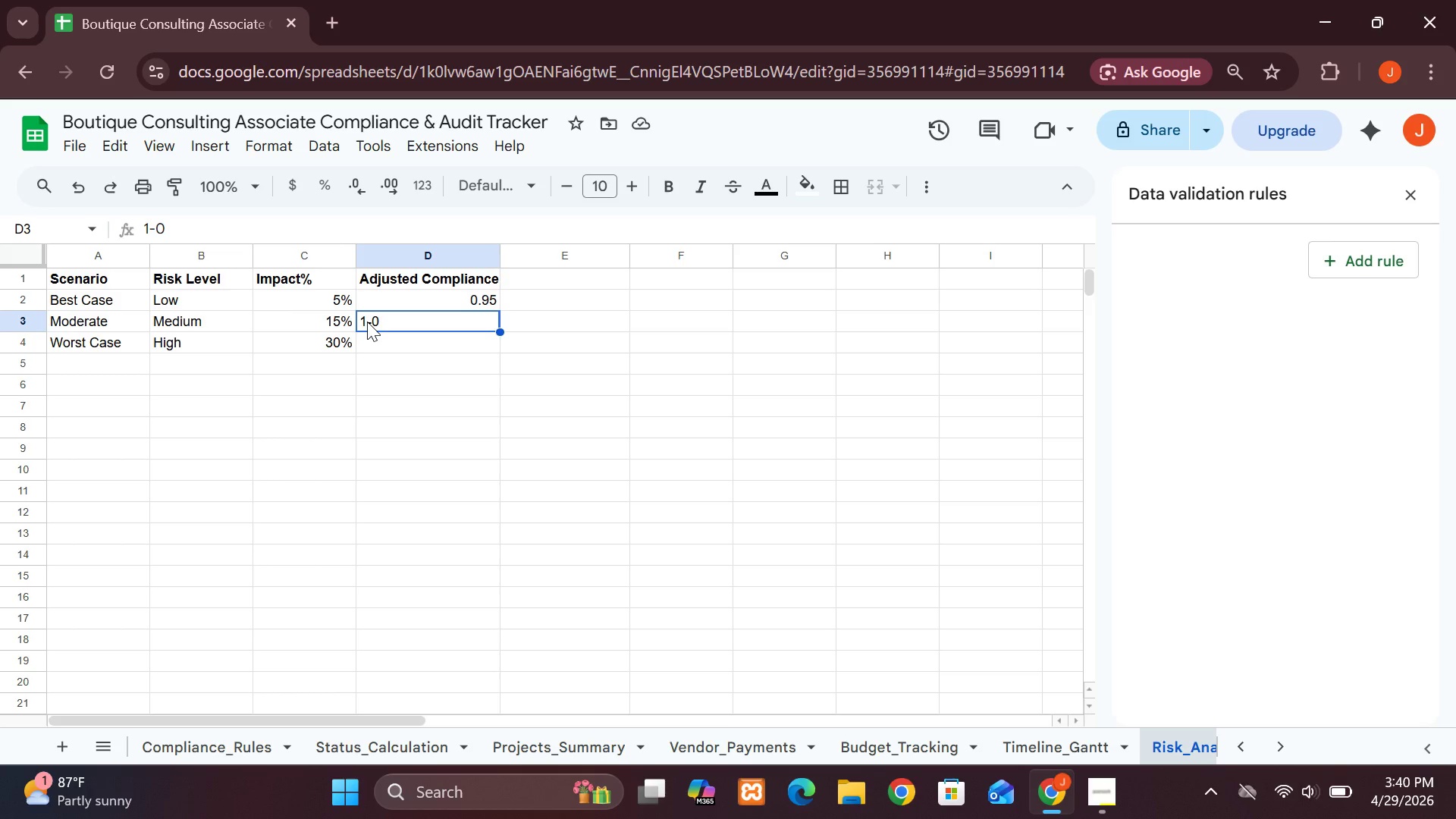 
left_click([367, 322])
 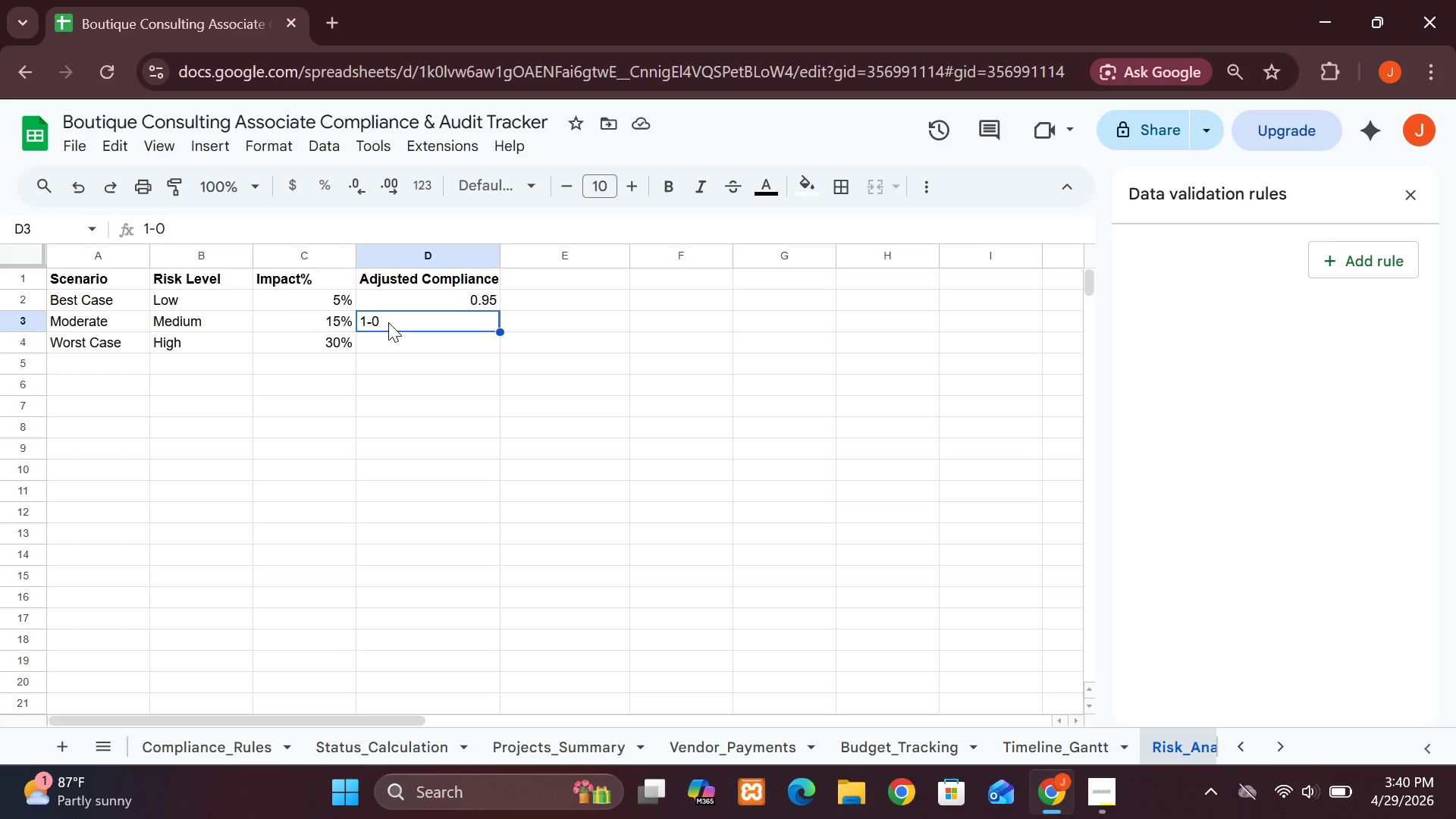 
left_click([388, 322])
 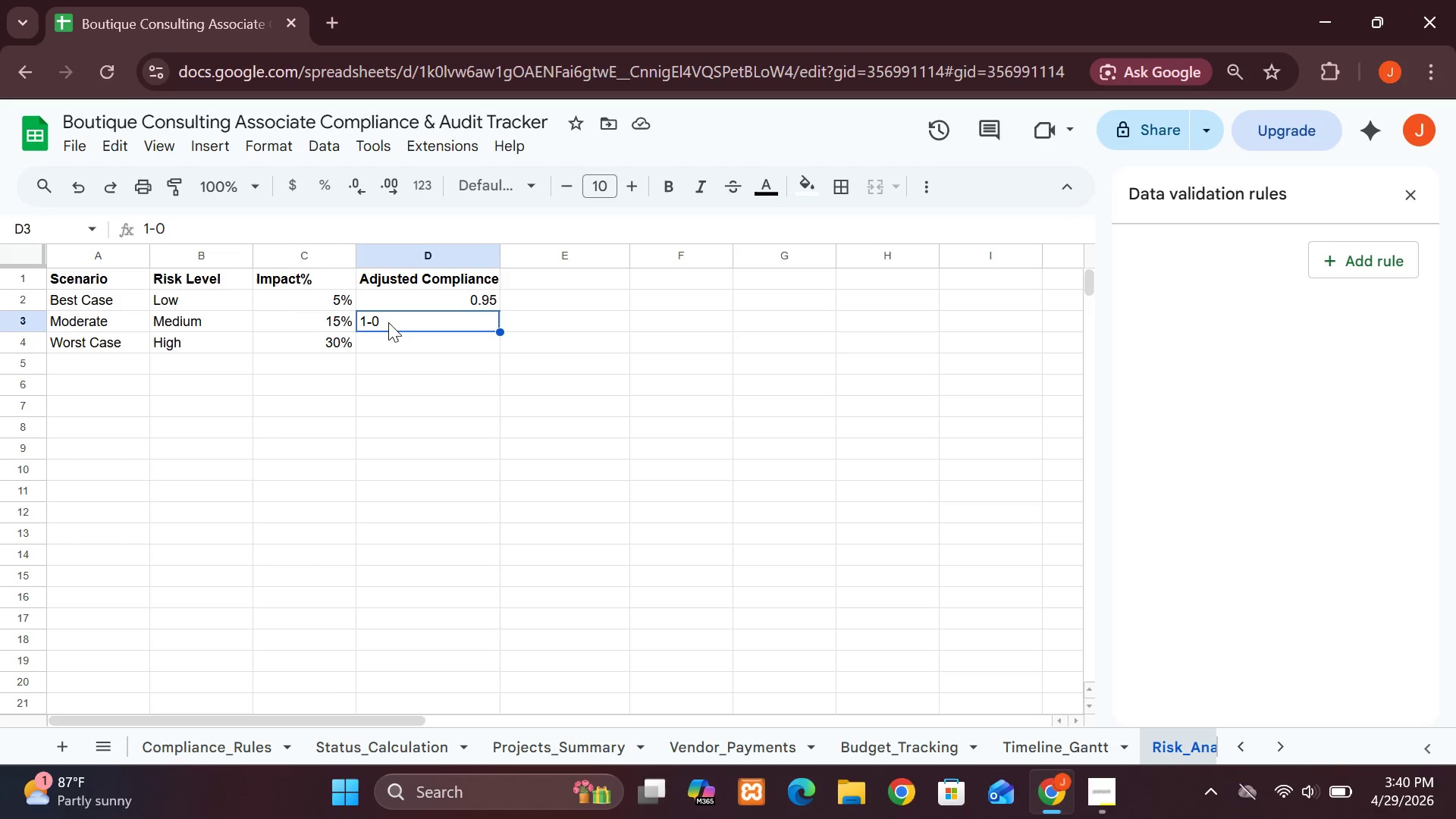 
double_click([388, 322])
 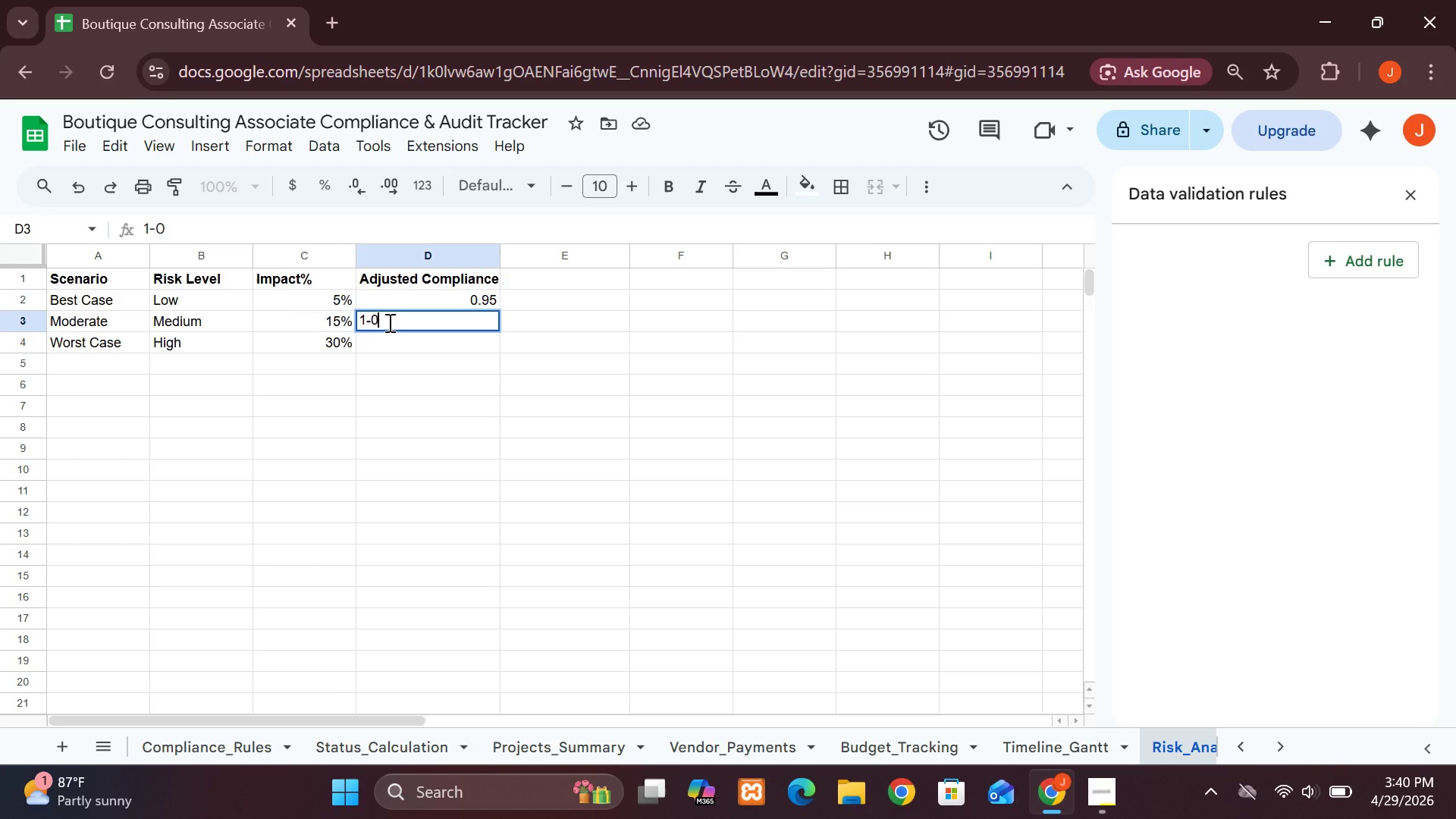 
left_click([388, 322])
 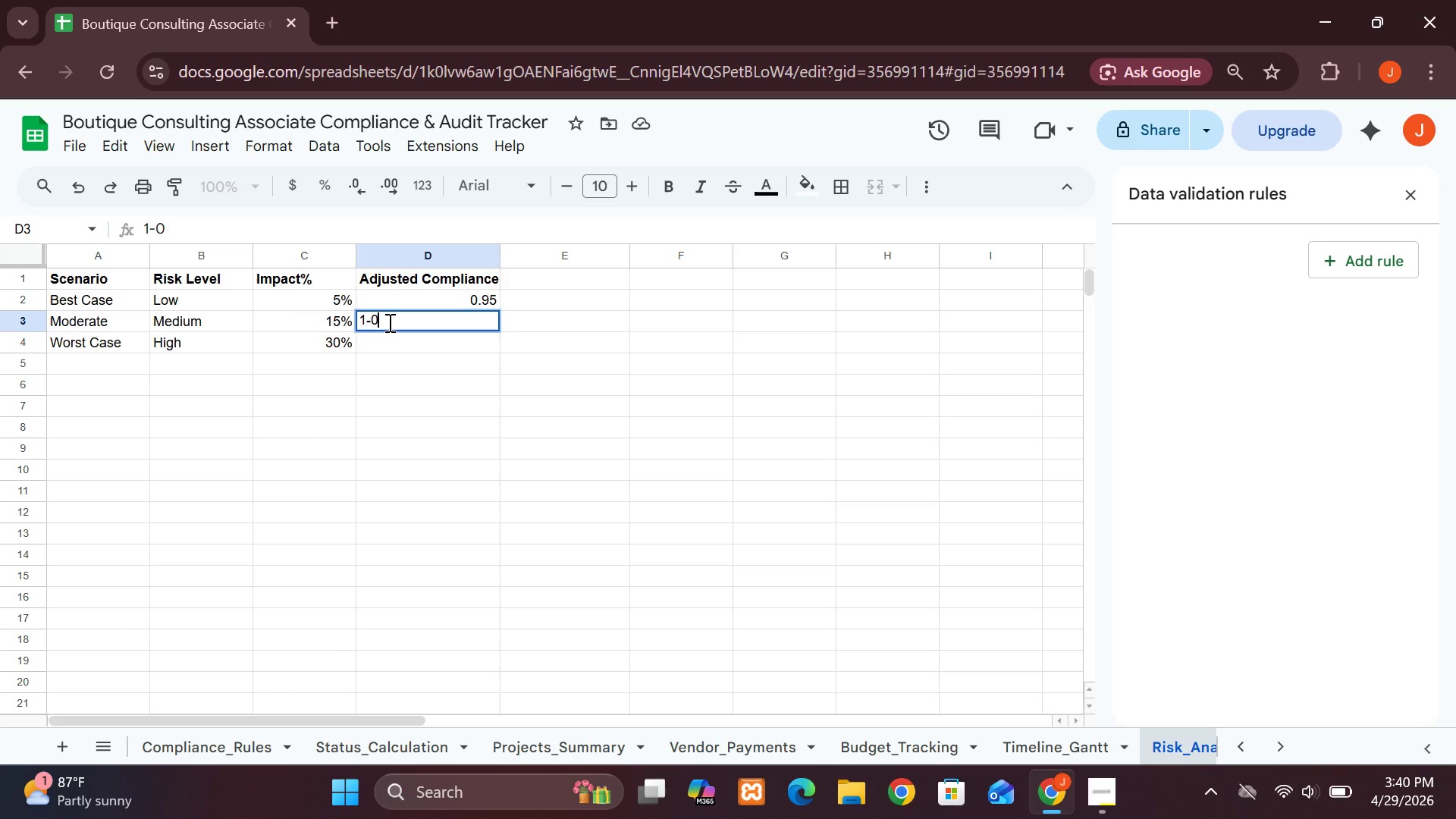 
key(ArrowLeft)
 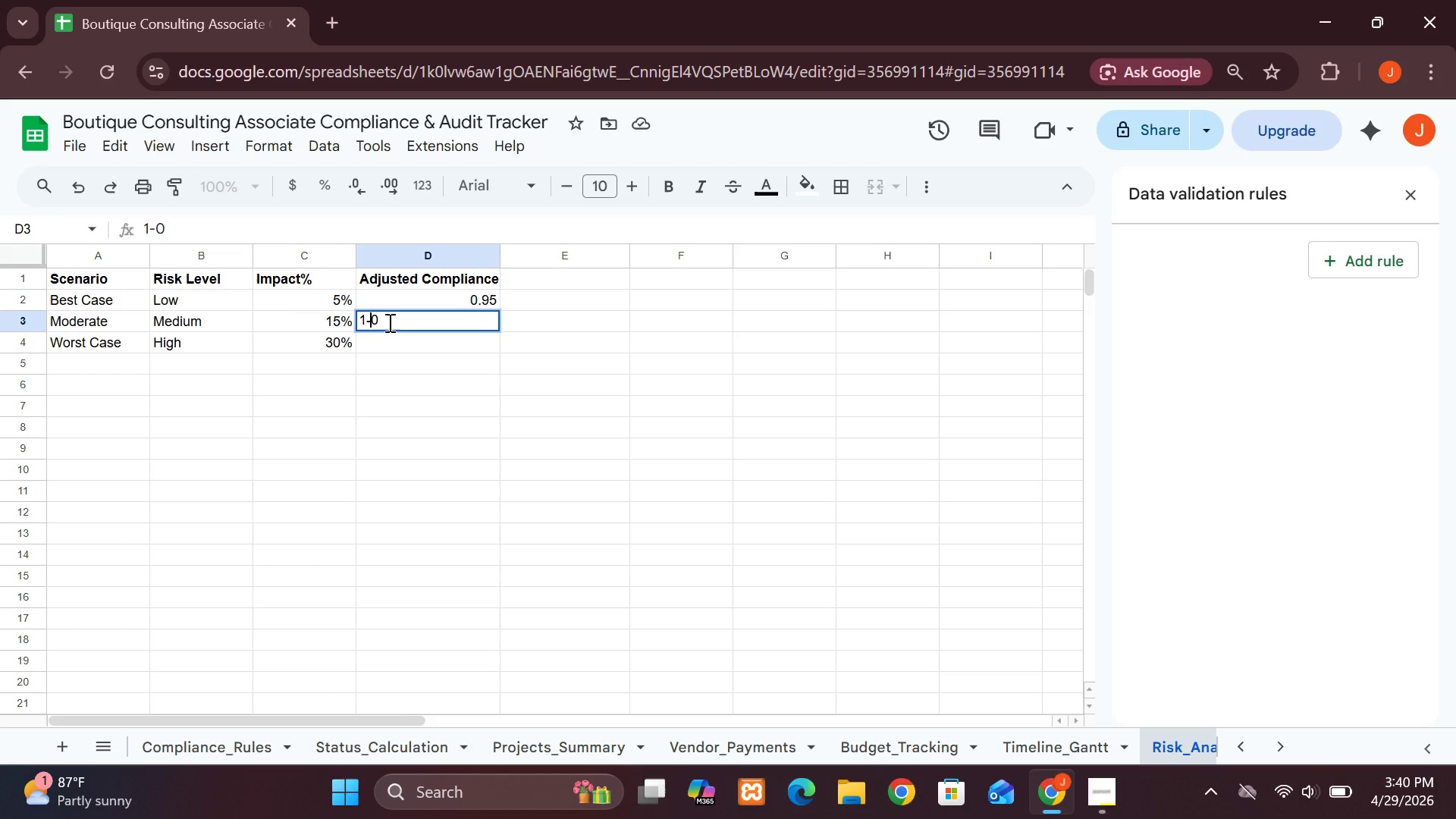 
key(ArrowLeft)
 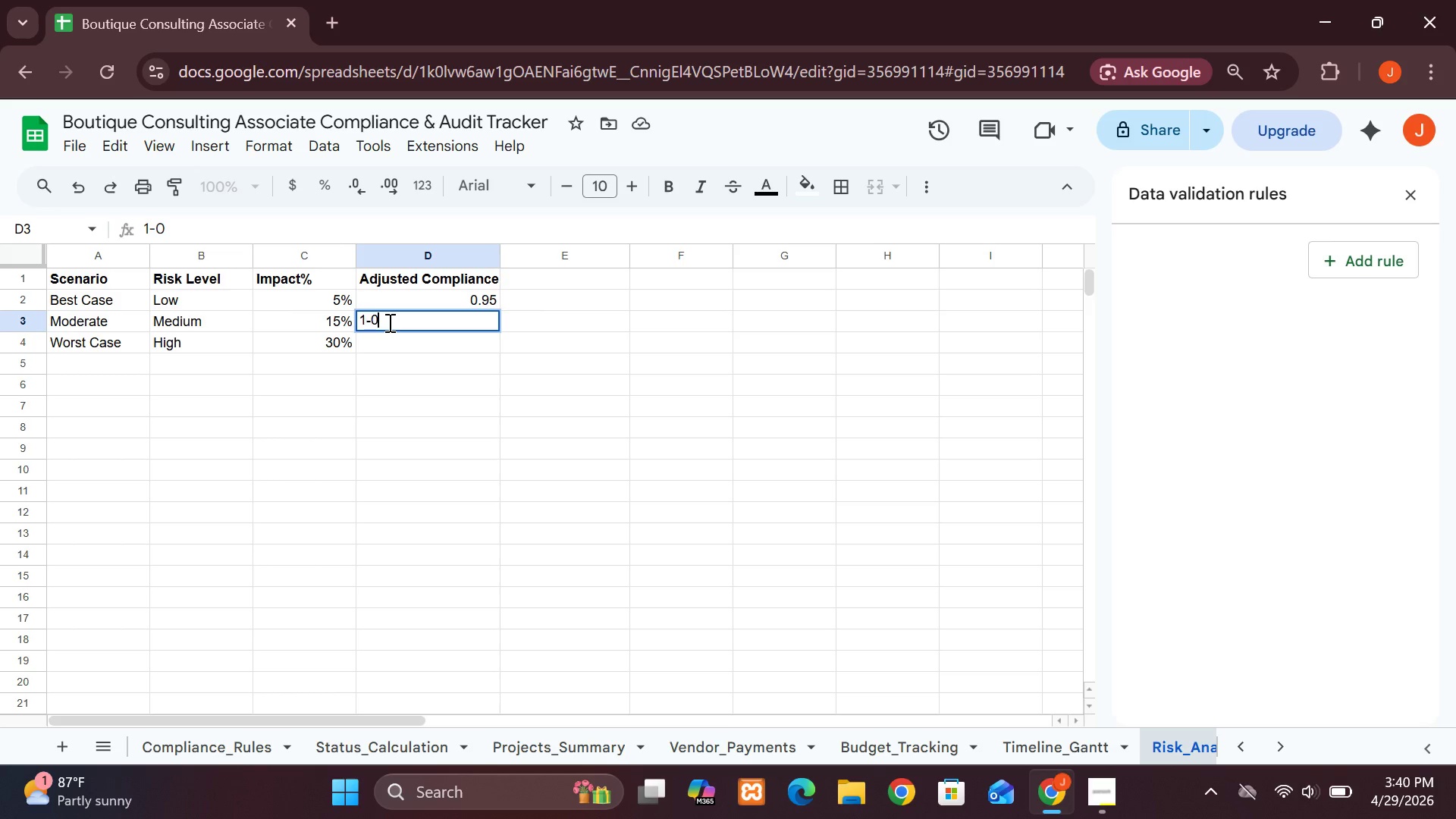 
left_click([388, 322])
 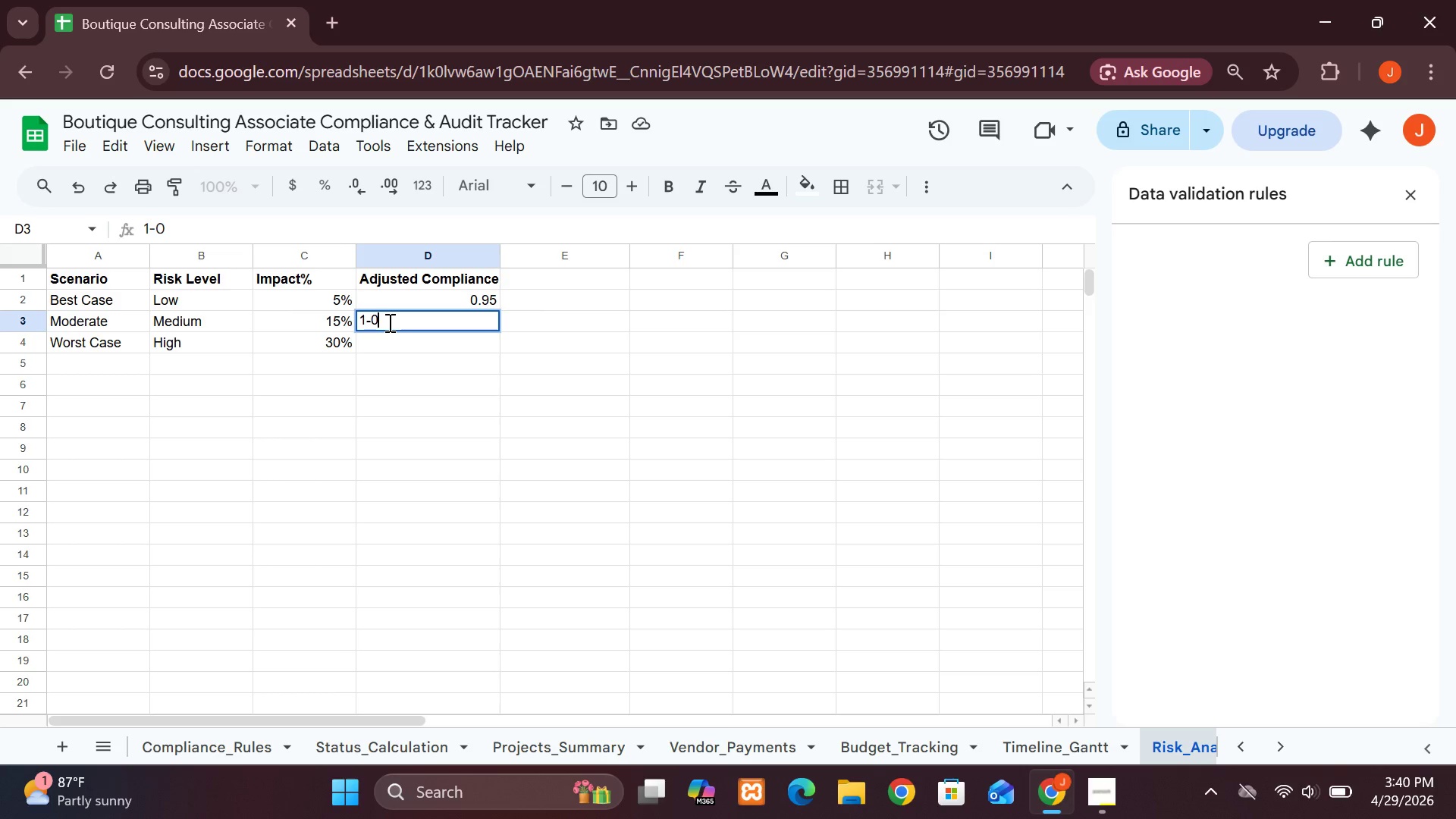 
key(ArrowLeft)
 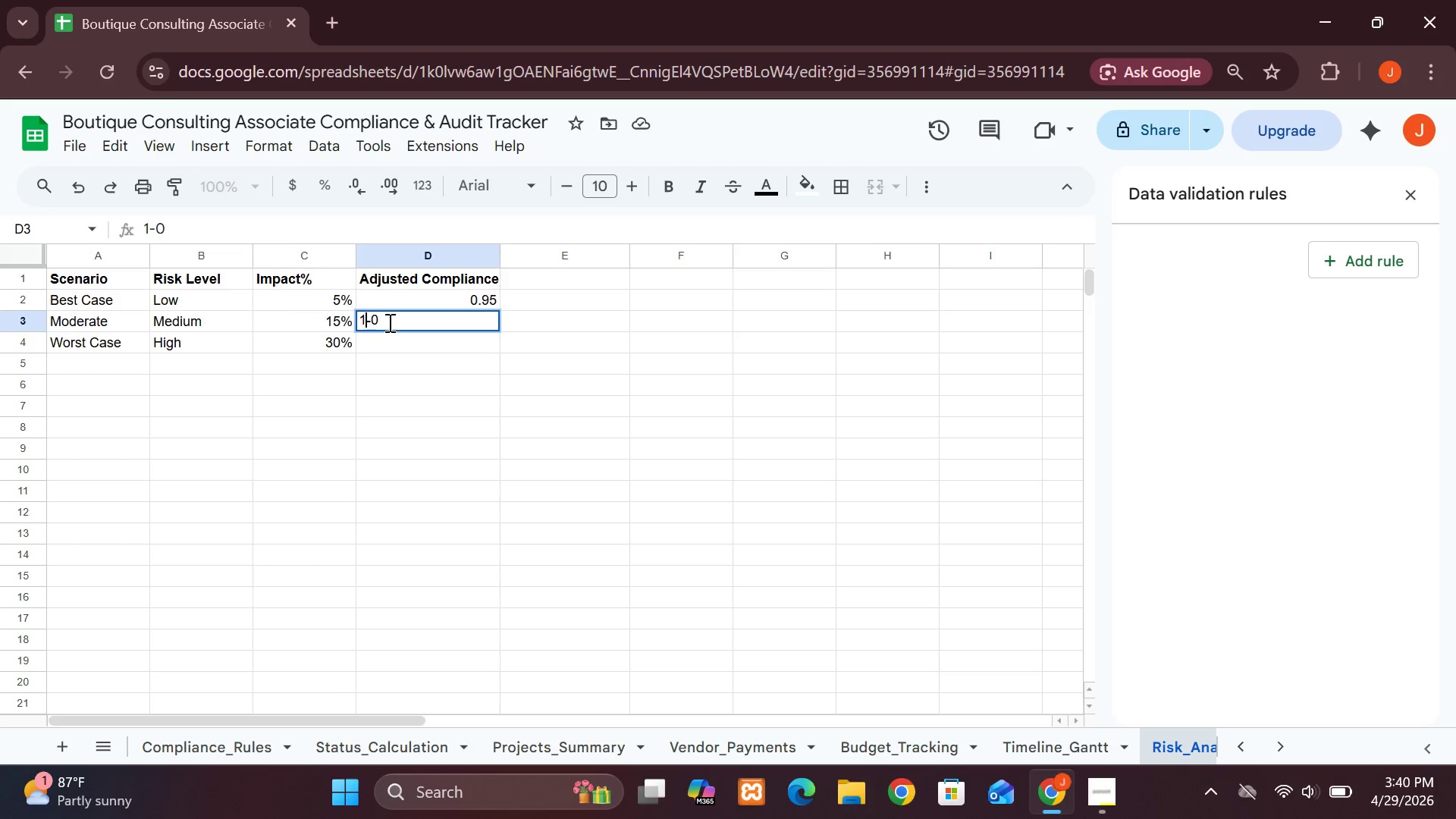 
key(ArrowLeft)
 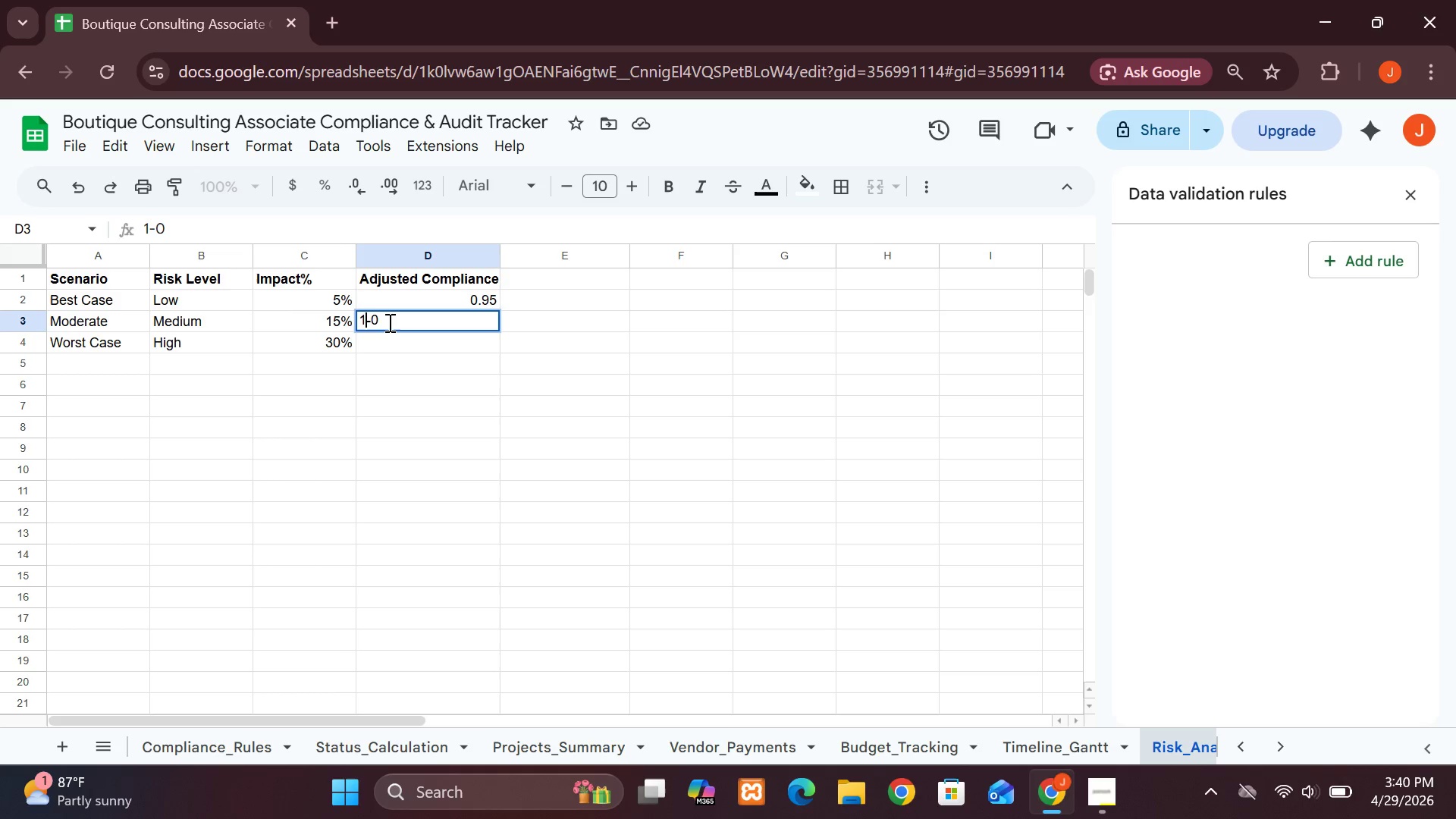 
key(ArrowLeft)
 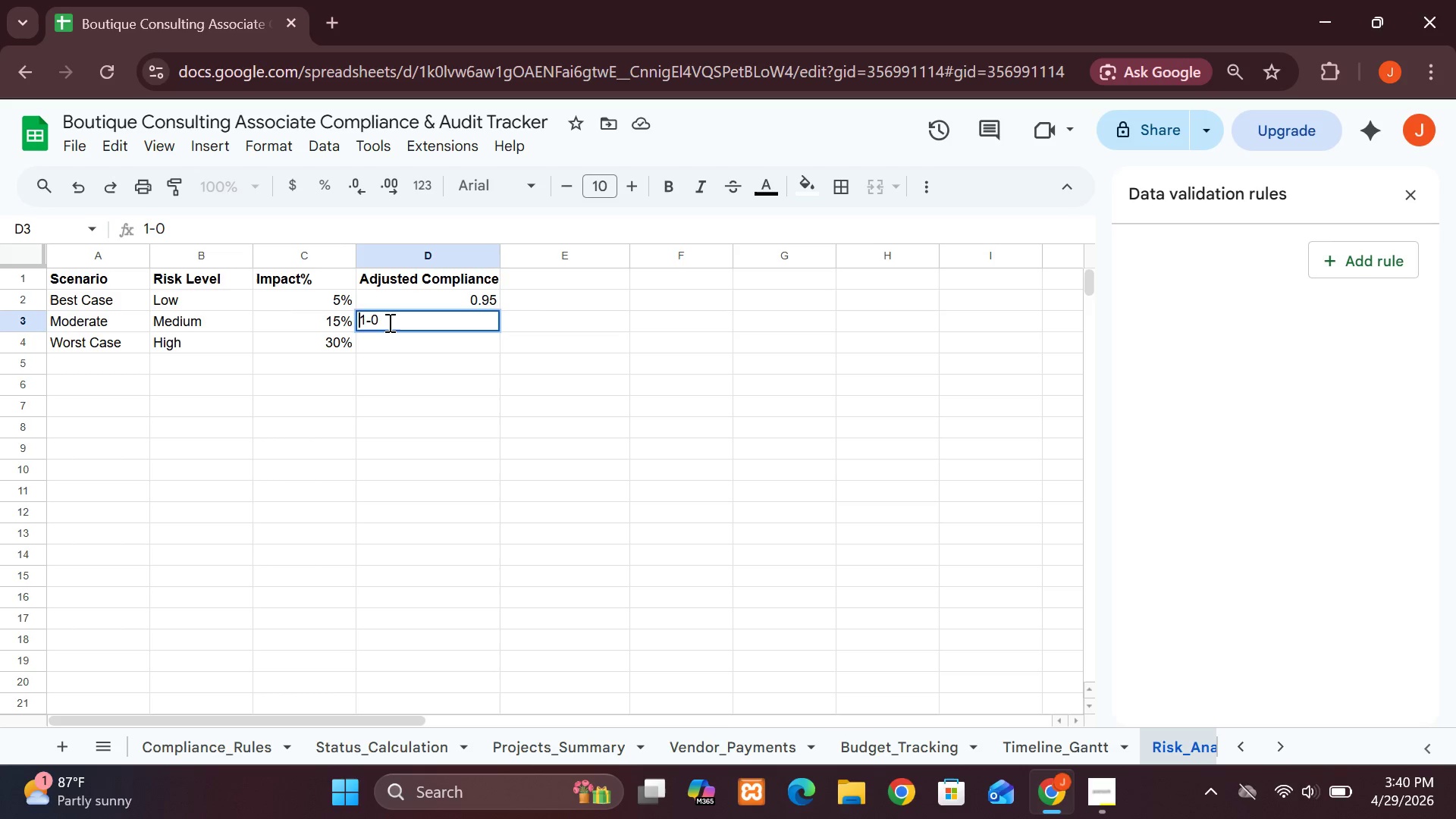 
key(Equal)
 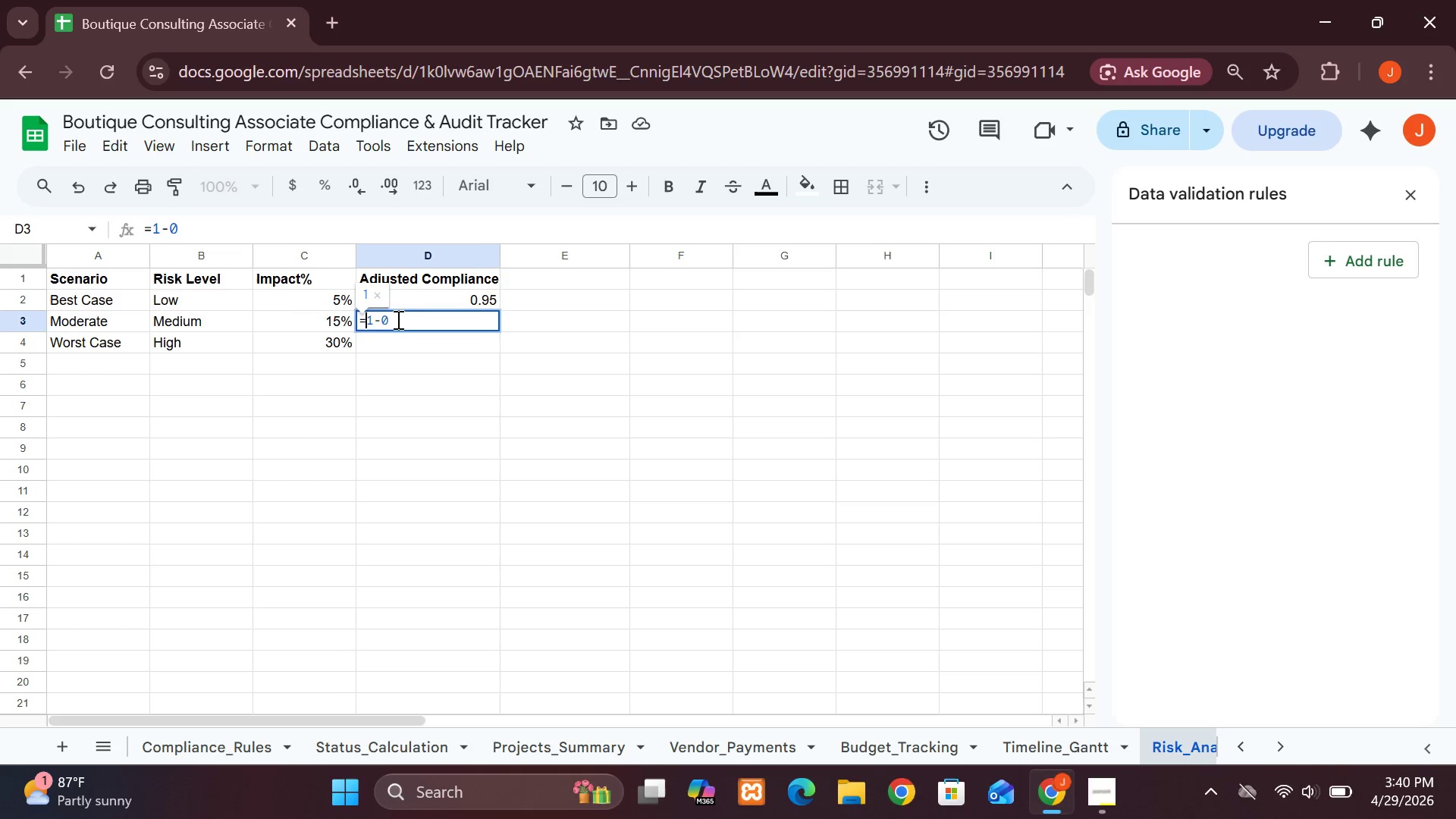 
left_click([397, 319])
 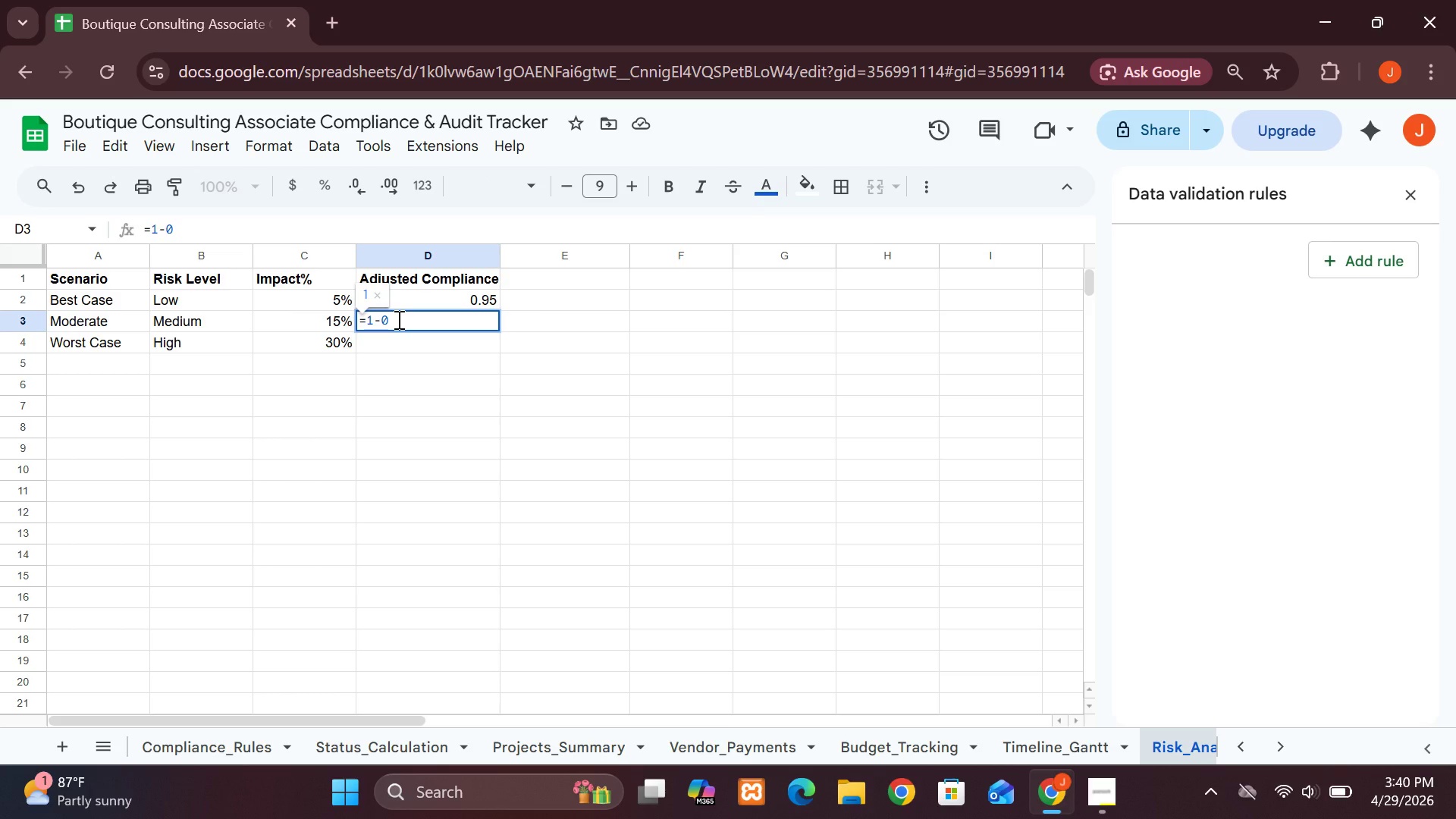 
type(.15)
 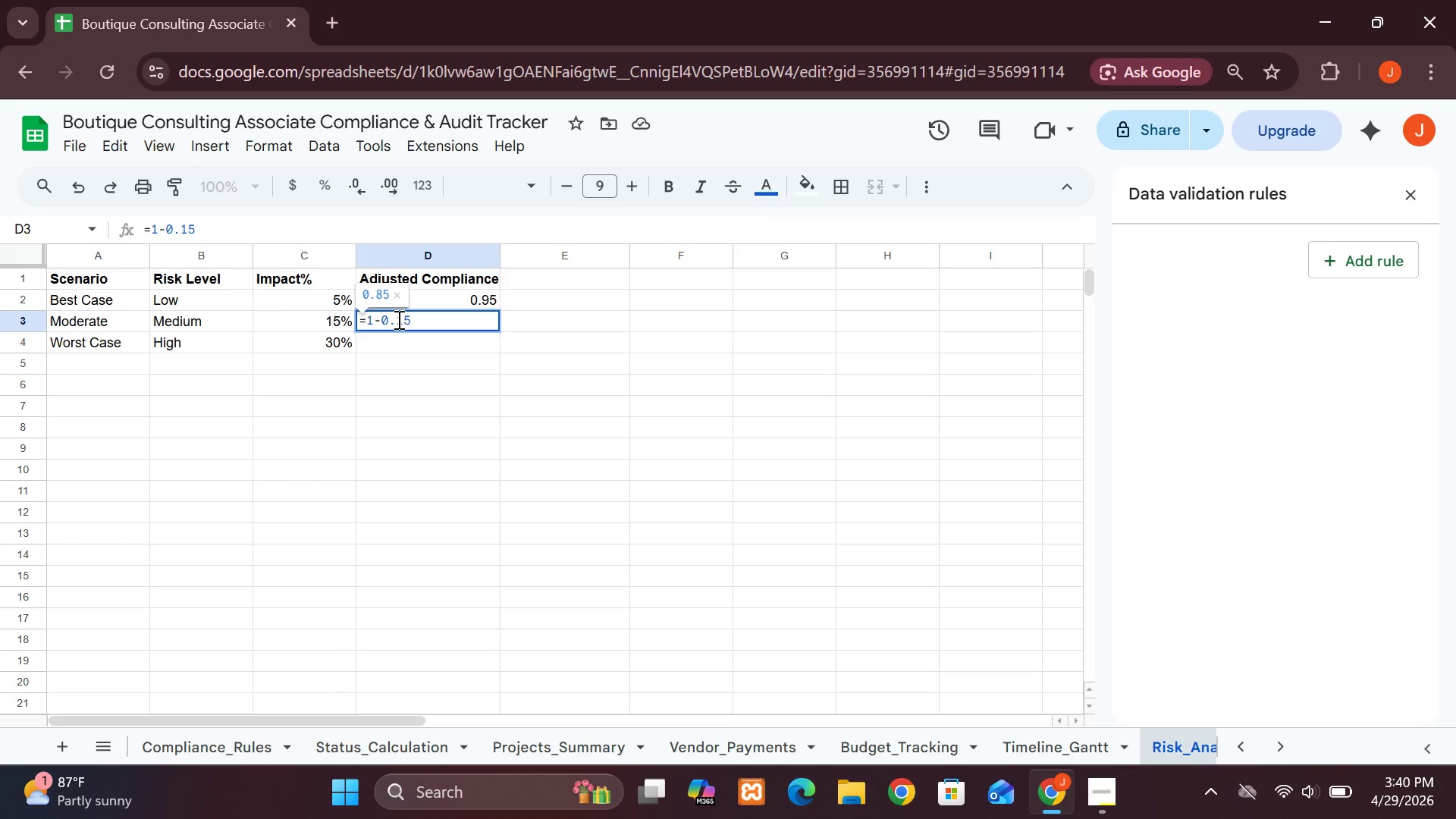 
key(ArrowDown)
 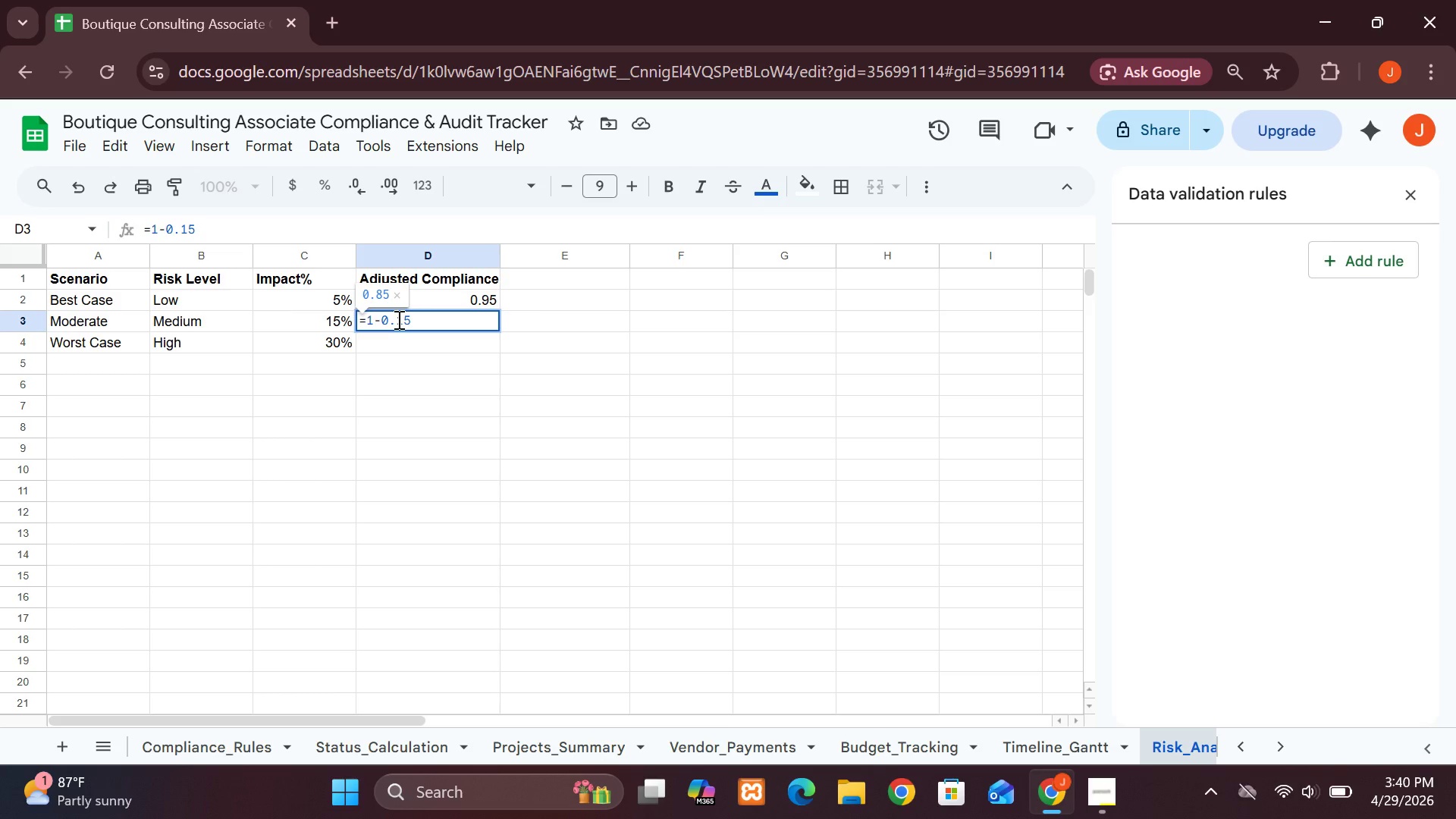 
key(ArrowDown)
 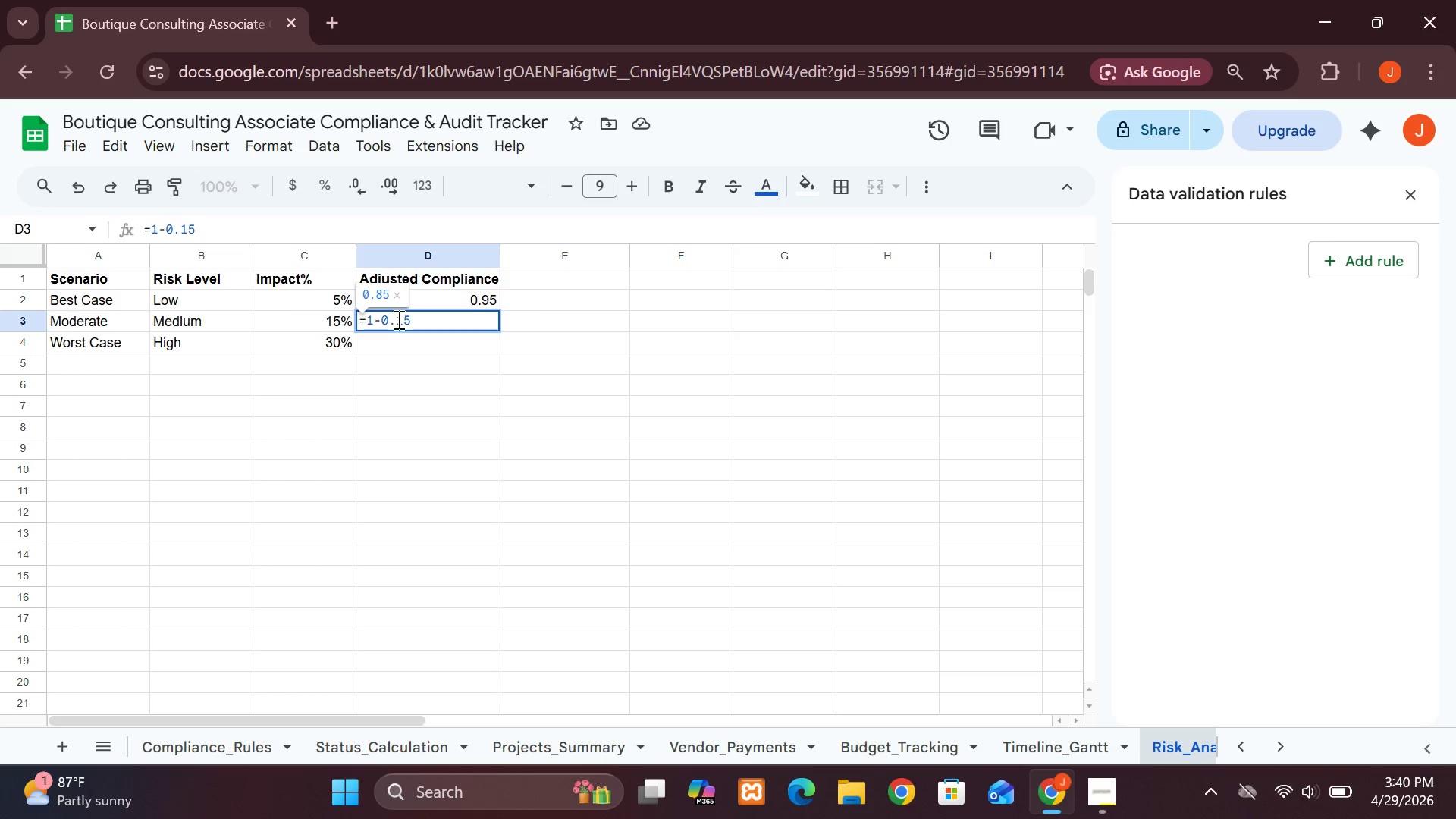 
key(ArrowDown)
 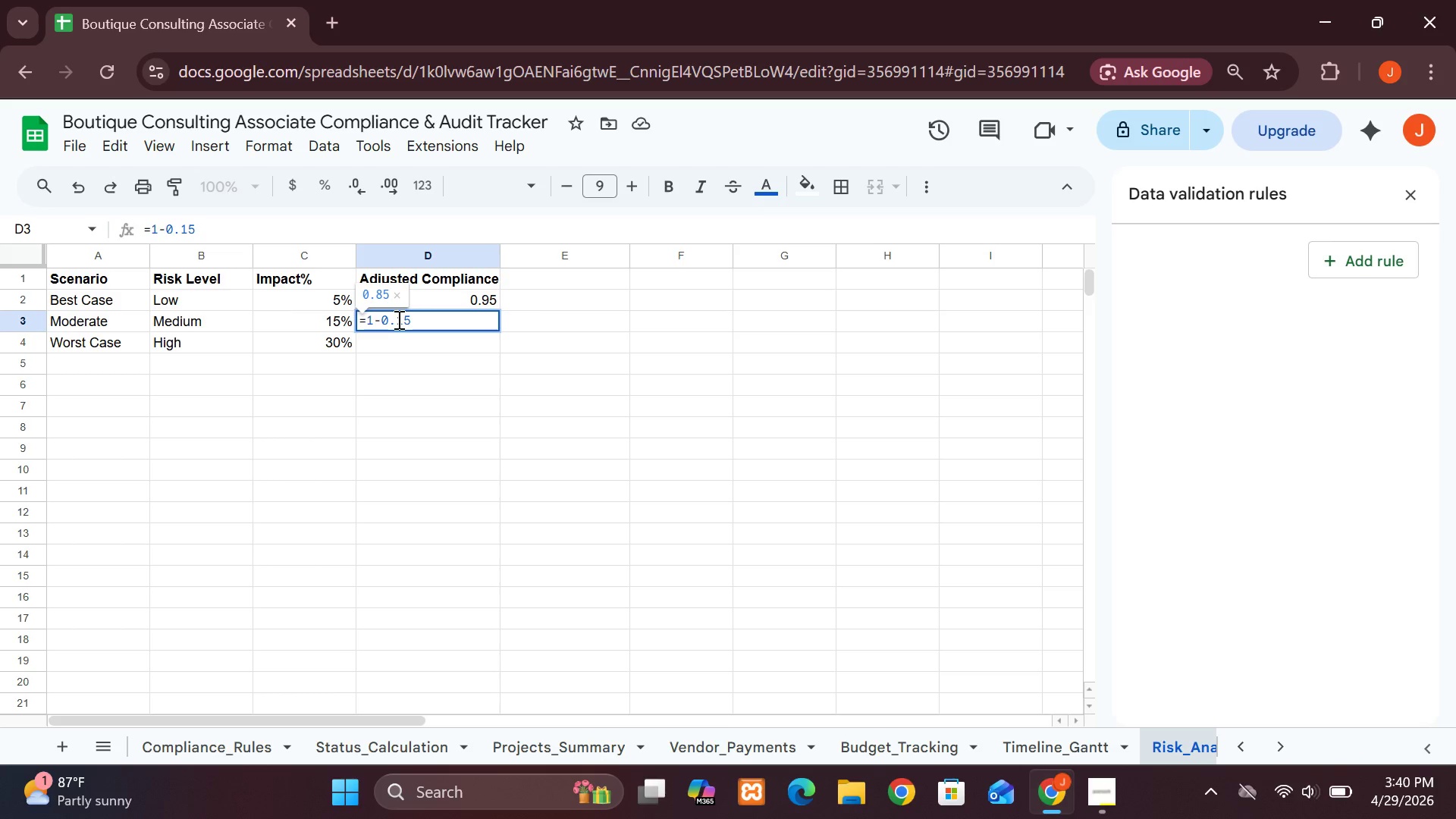 
key(ArrowRight)
 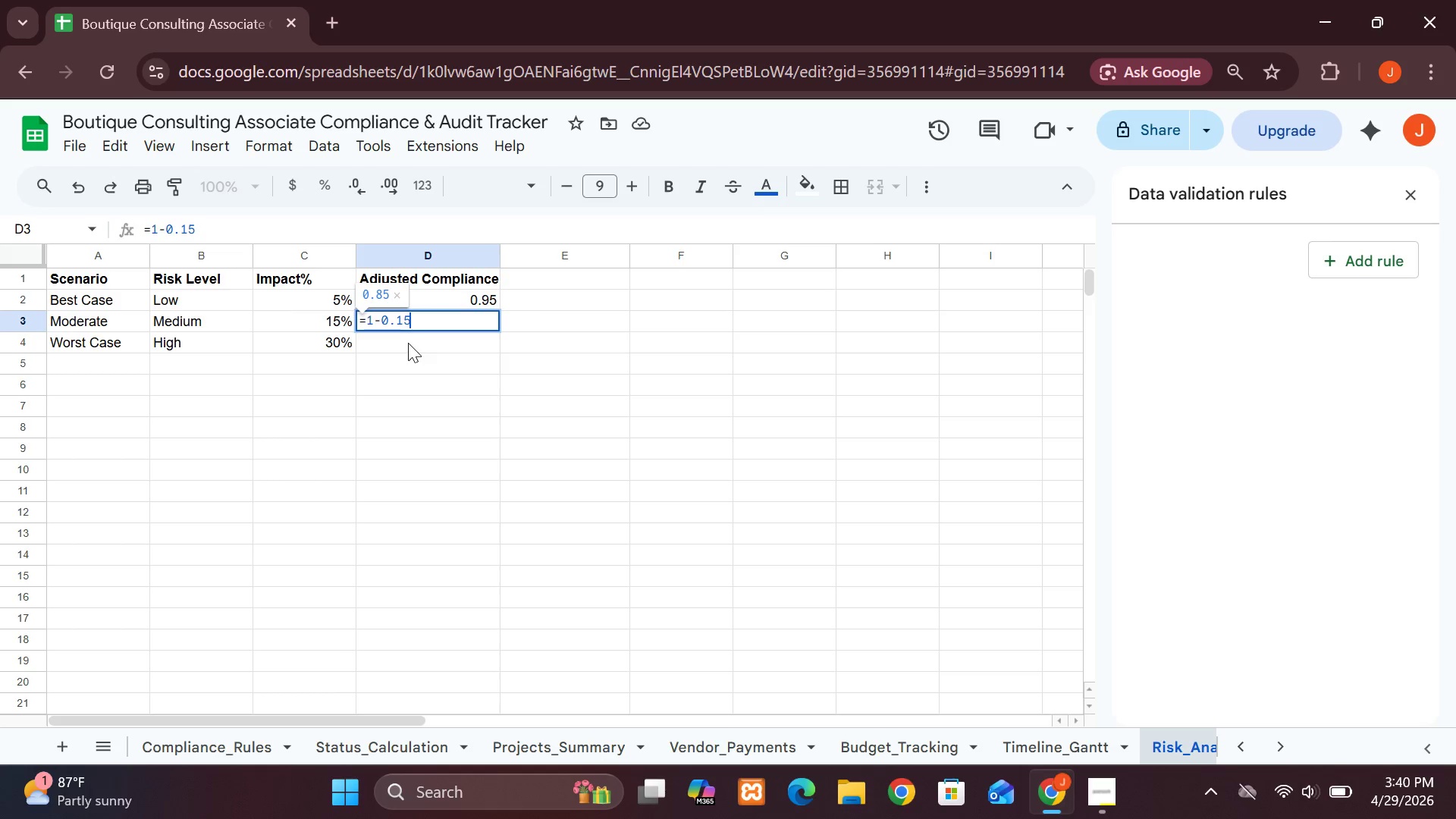 
left_click([408, 341])
 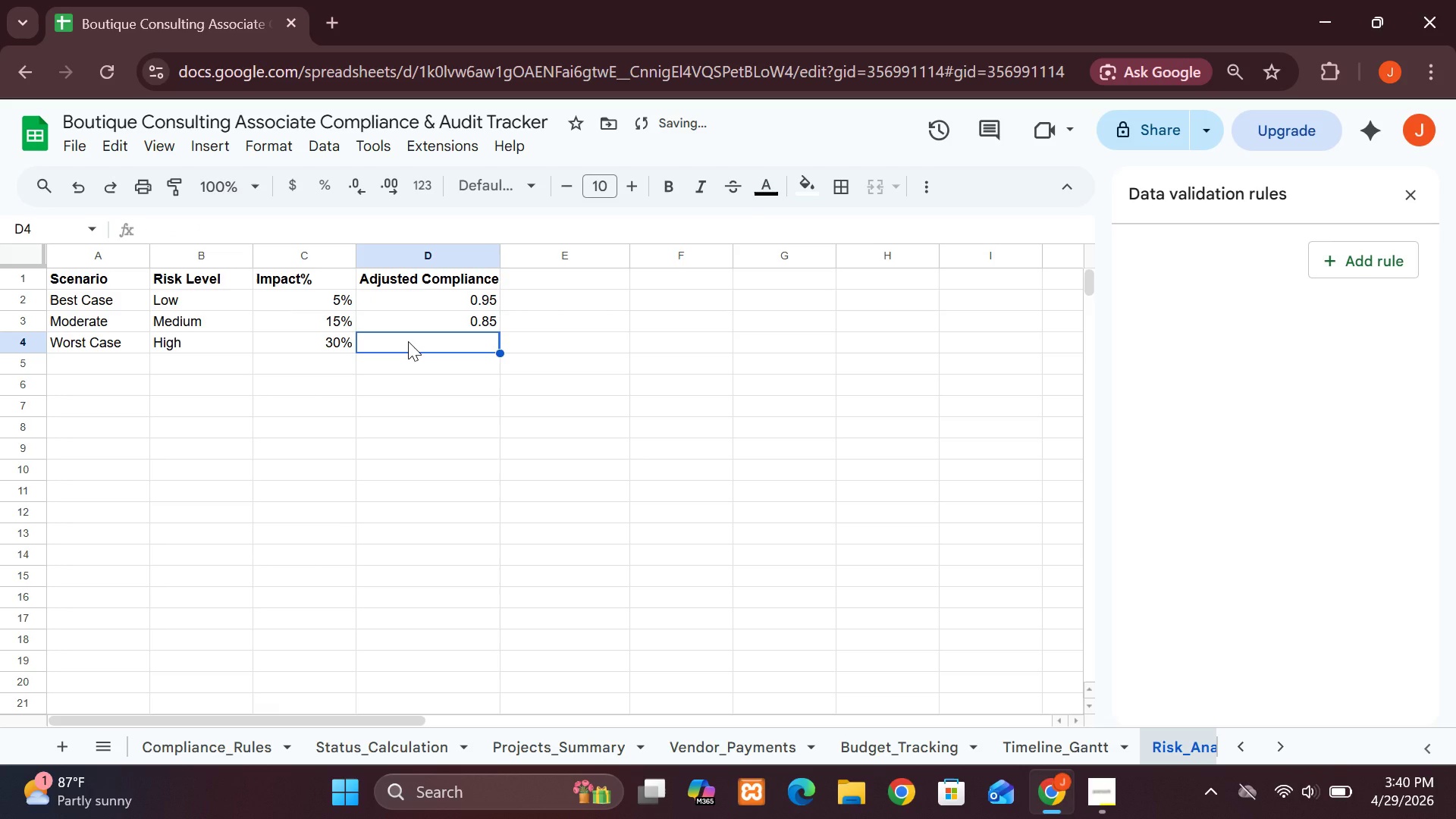 
type(=1.0)
key(Backspace)
key(Backspace)
key(Backspace)
type(1-0.39)
key(Backspace)
type(0)
key(Backspace)
 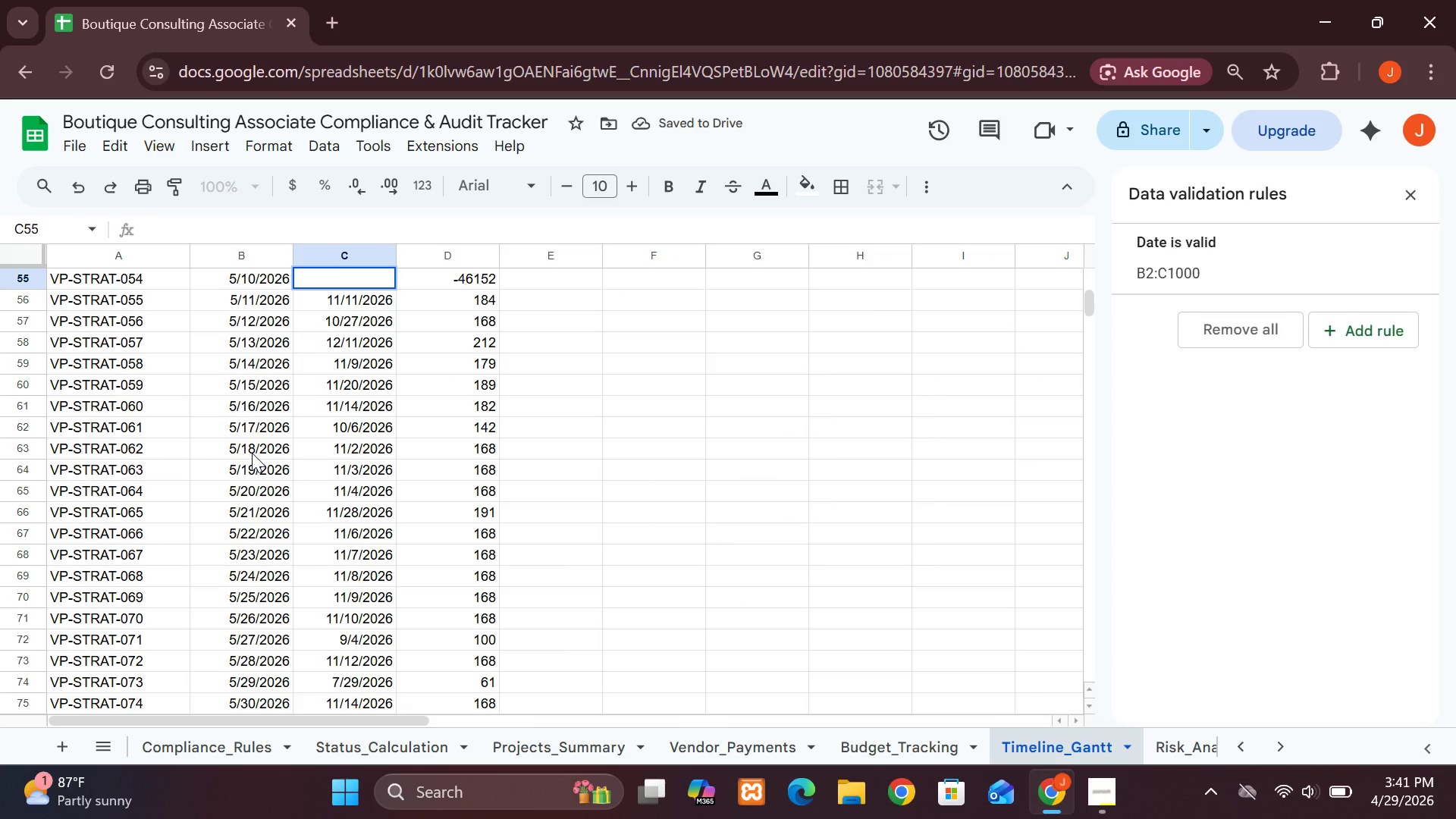 
key(Control+Z)
 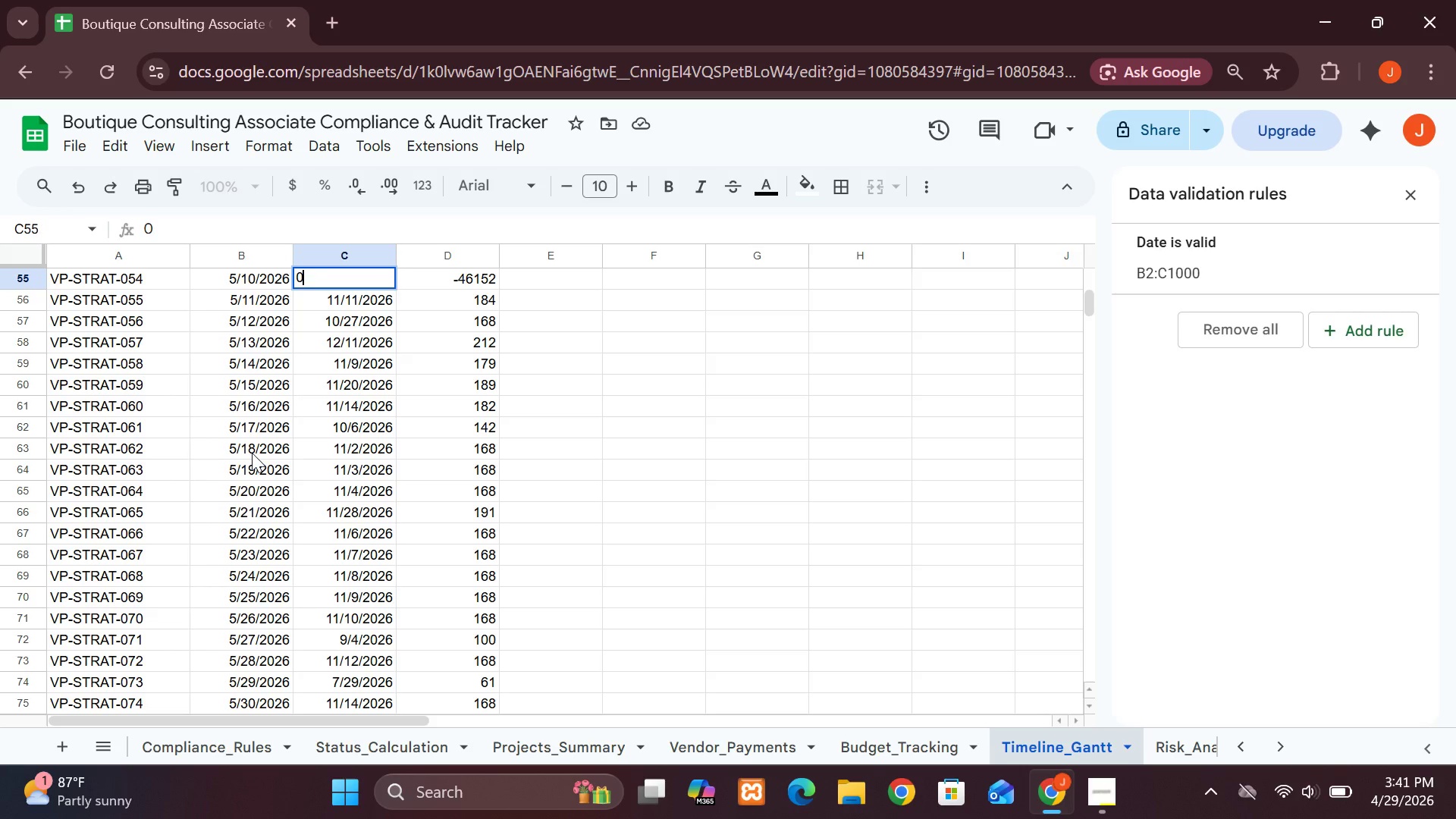 
key(Backspace)
 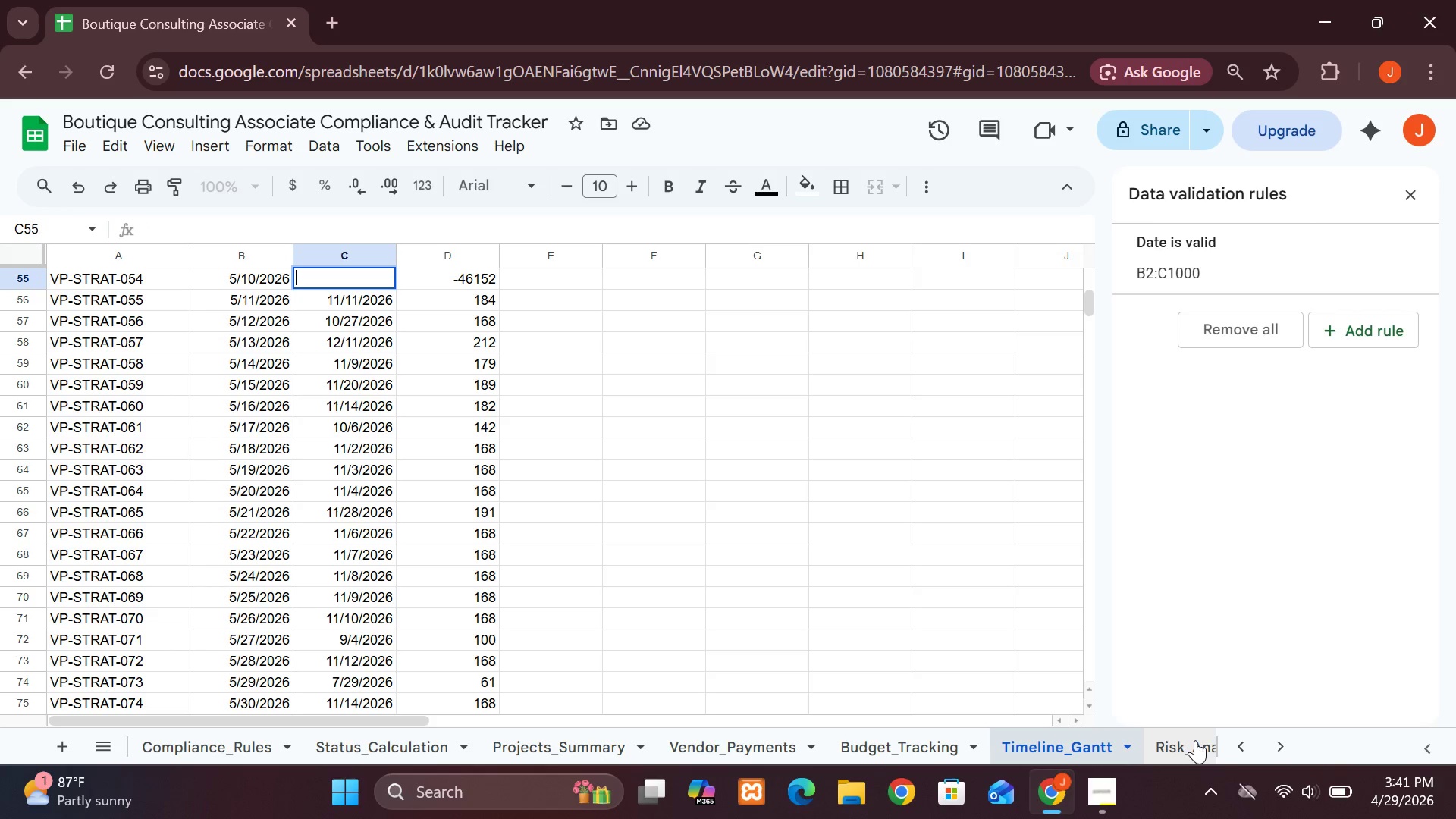 
wait(5.75)
 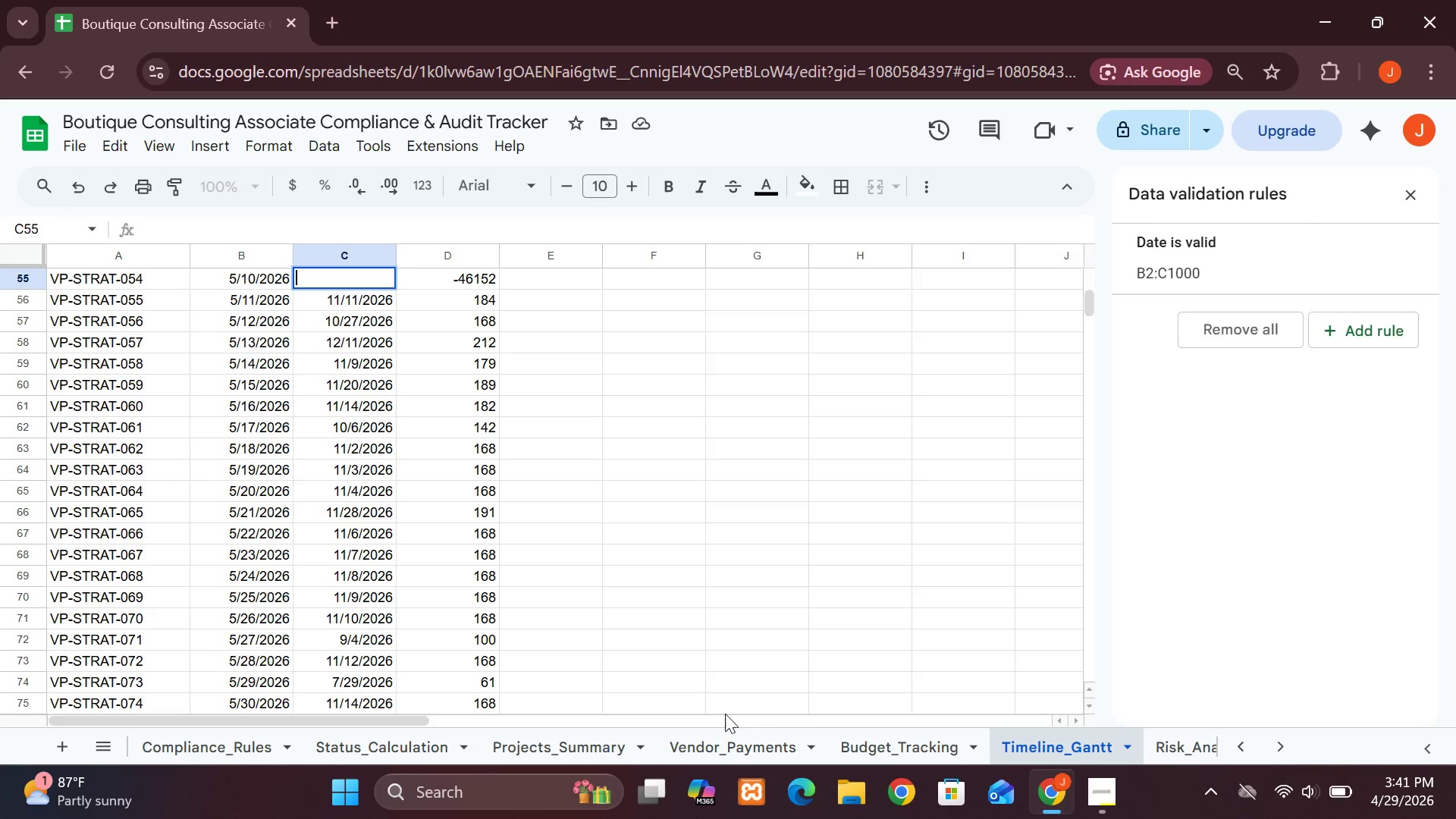 
left_click([1195, 740])
 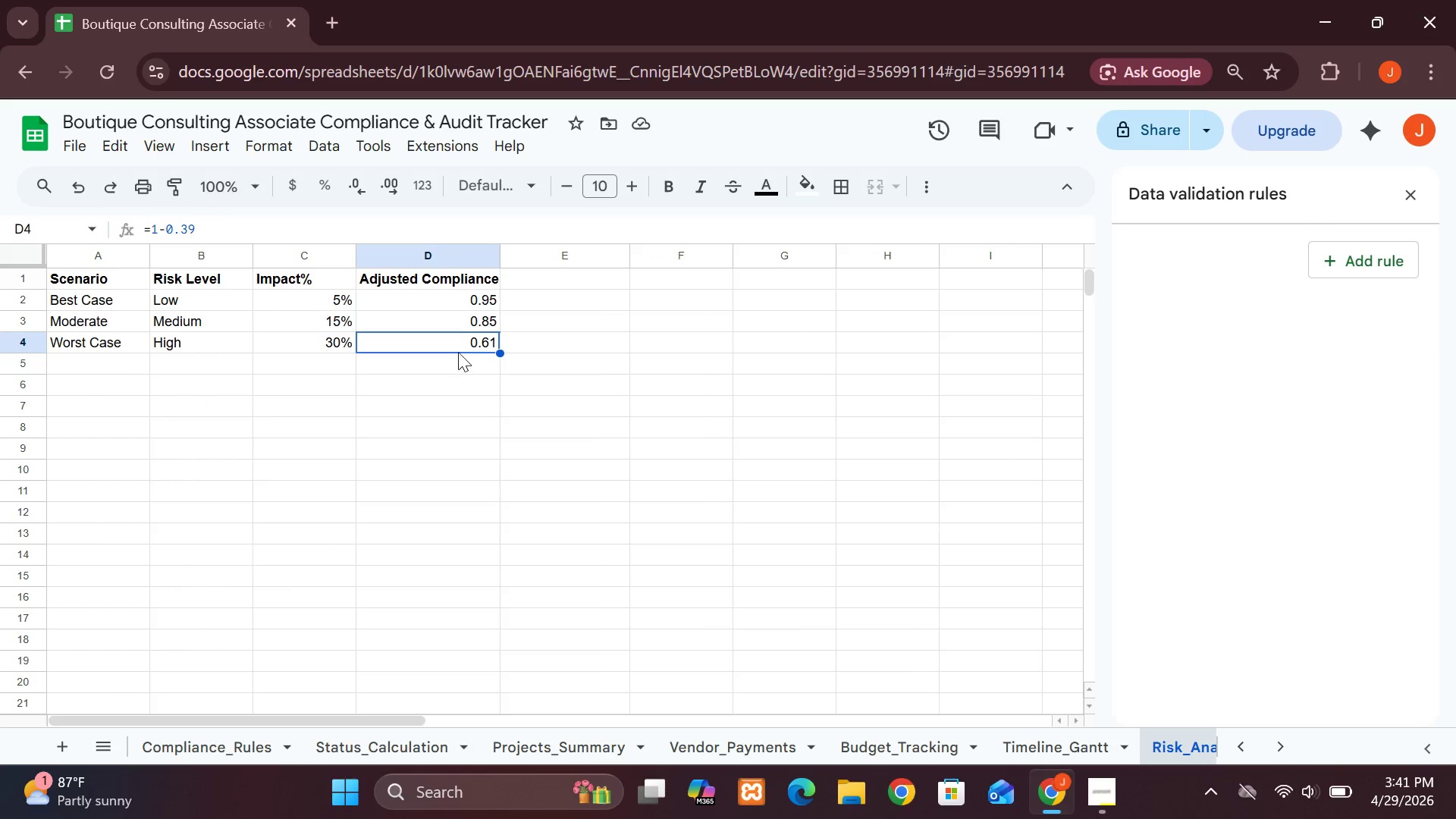 
left_click([462, 344])
 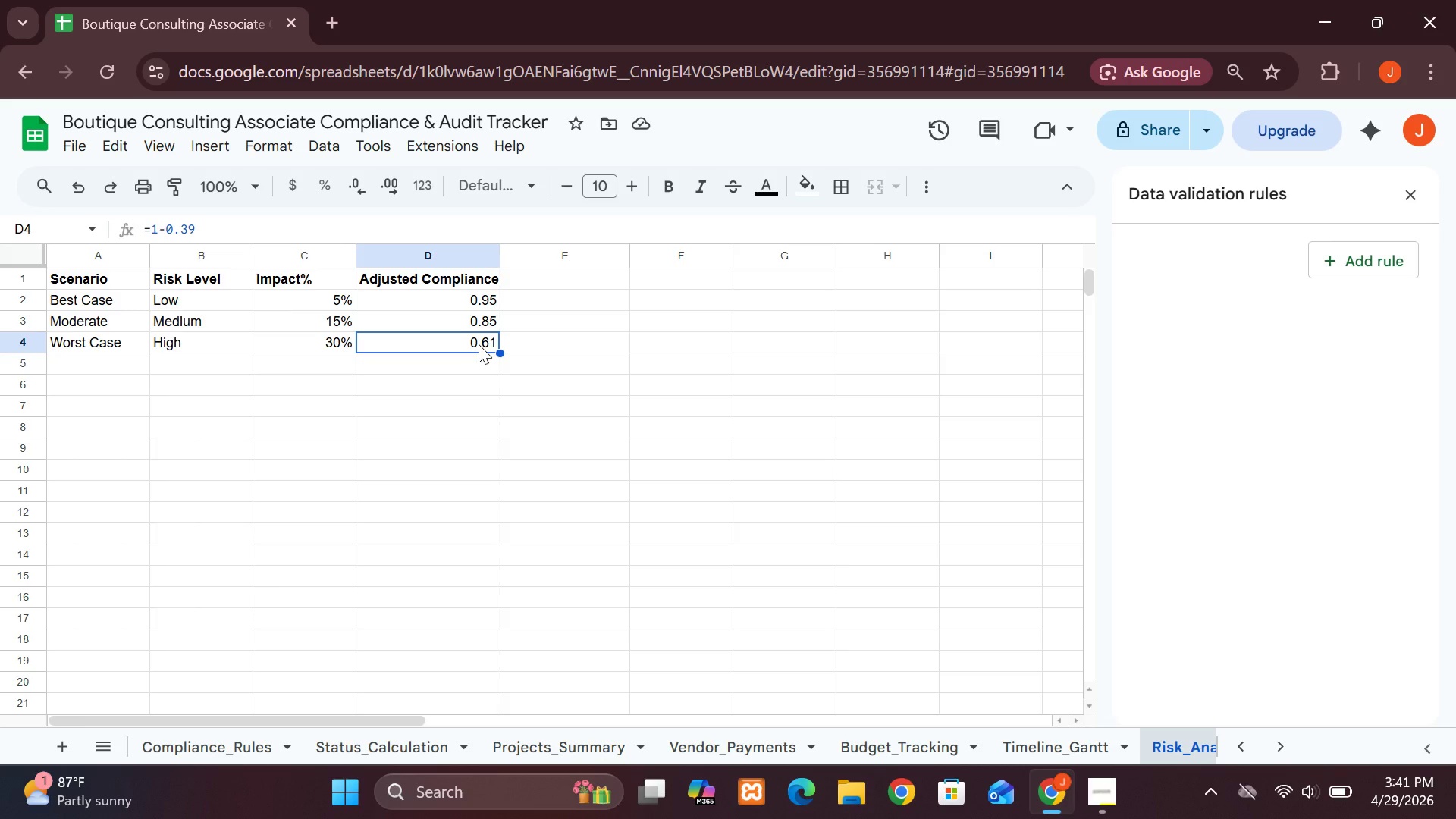 
double_click([479, 344])
 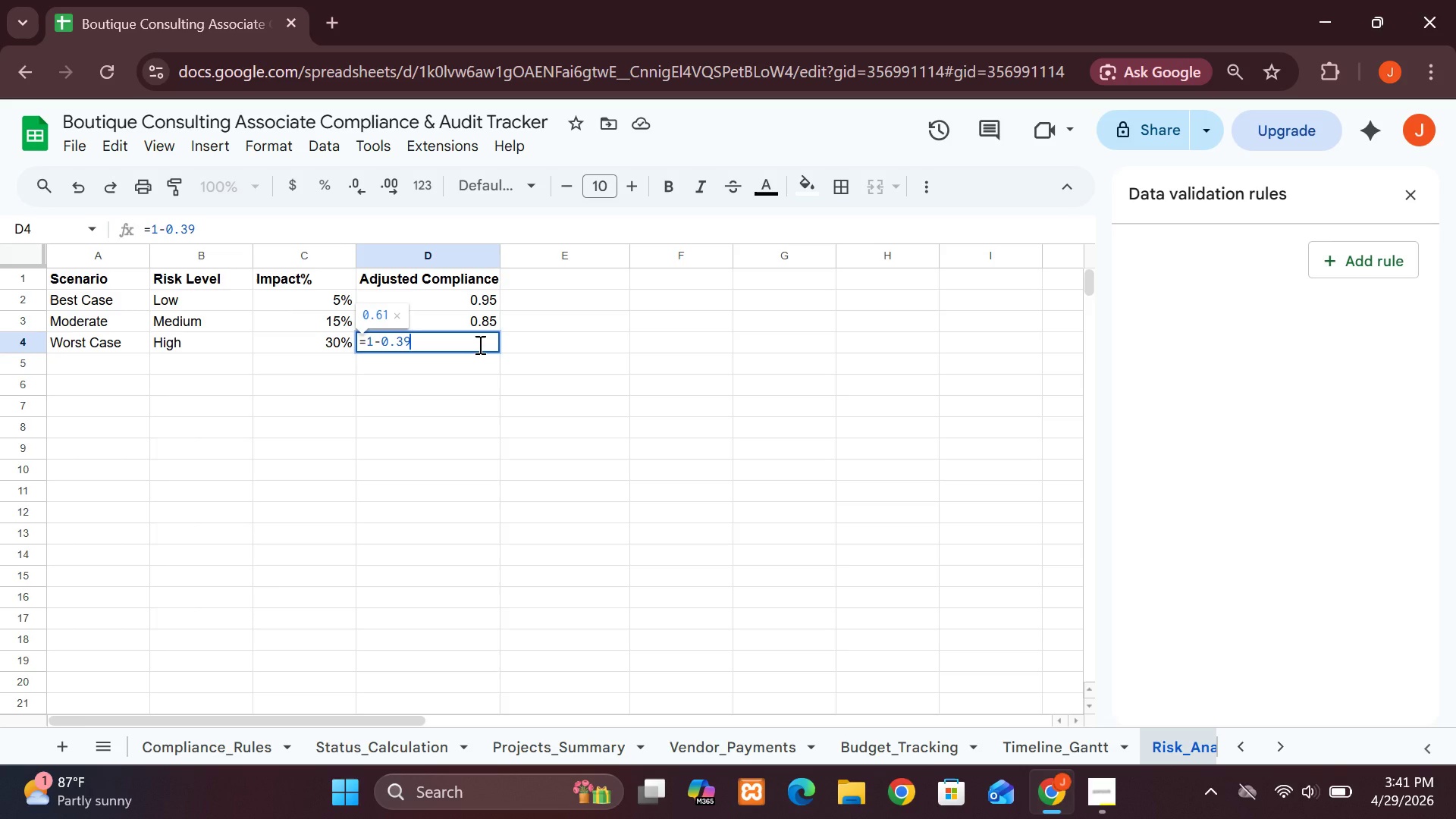 
key(Backspace)
 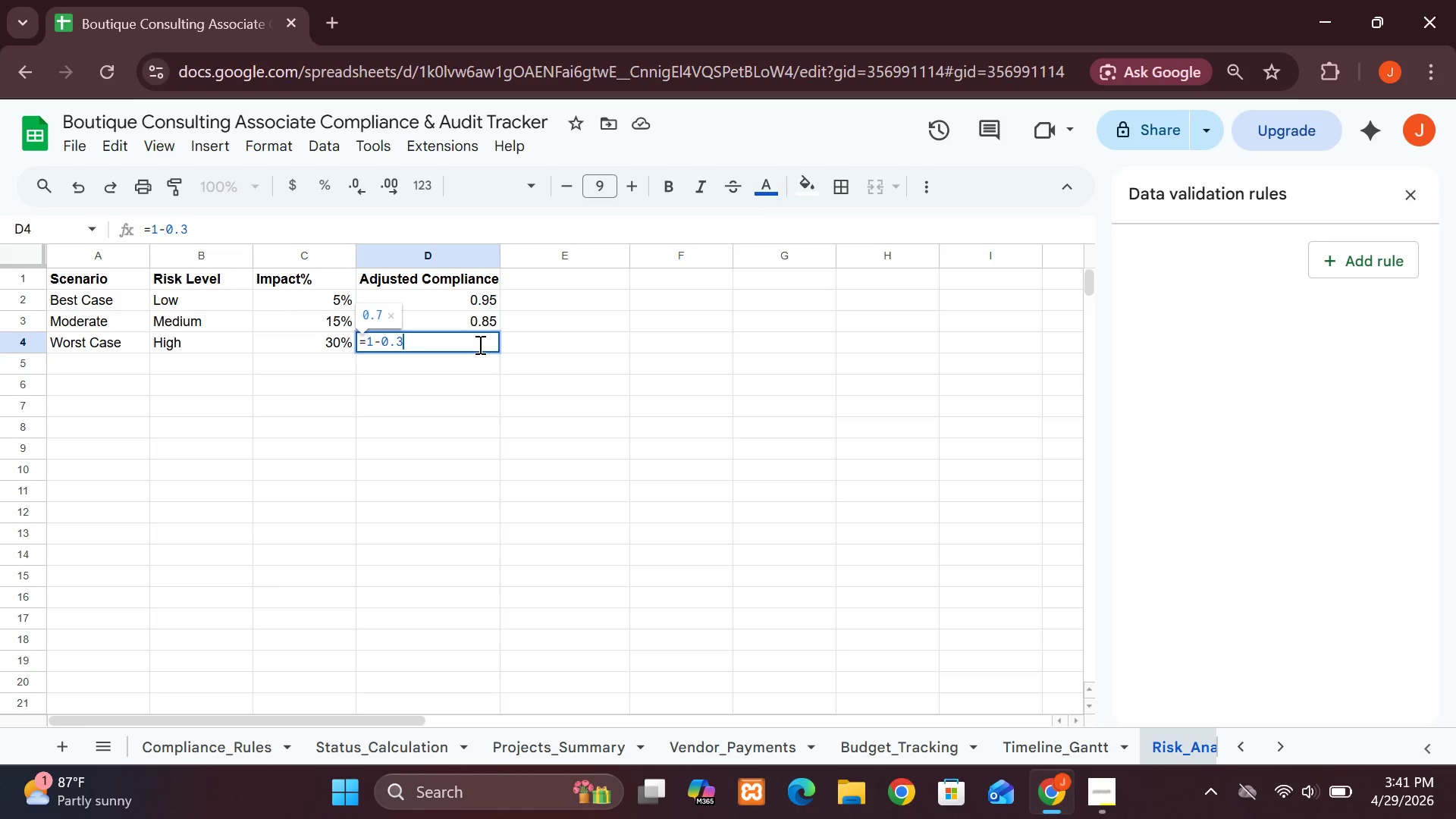 
key(0)
 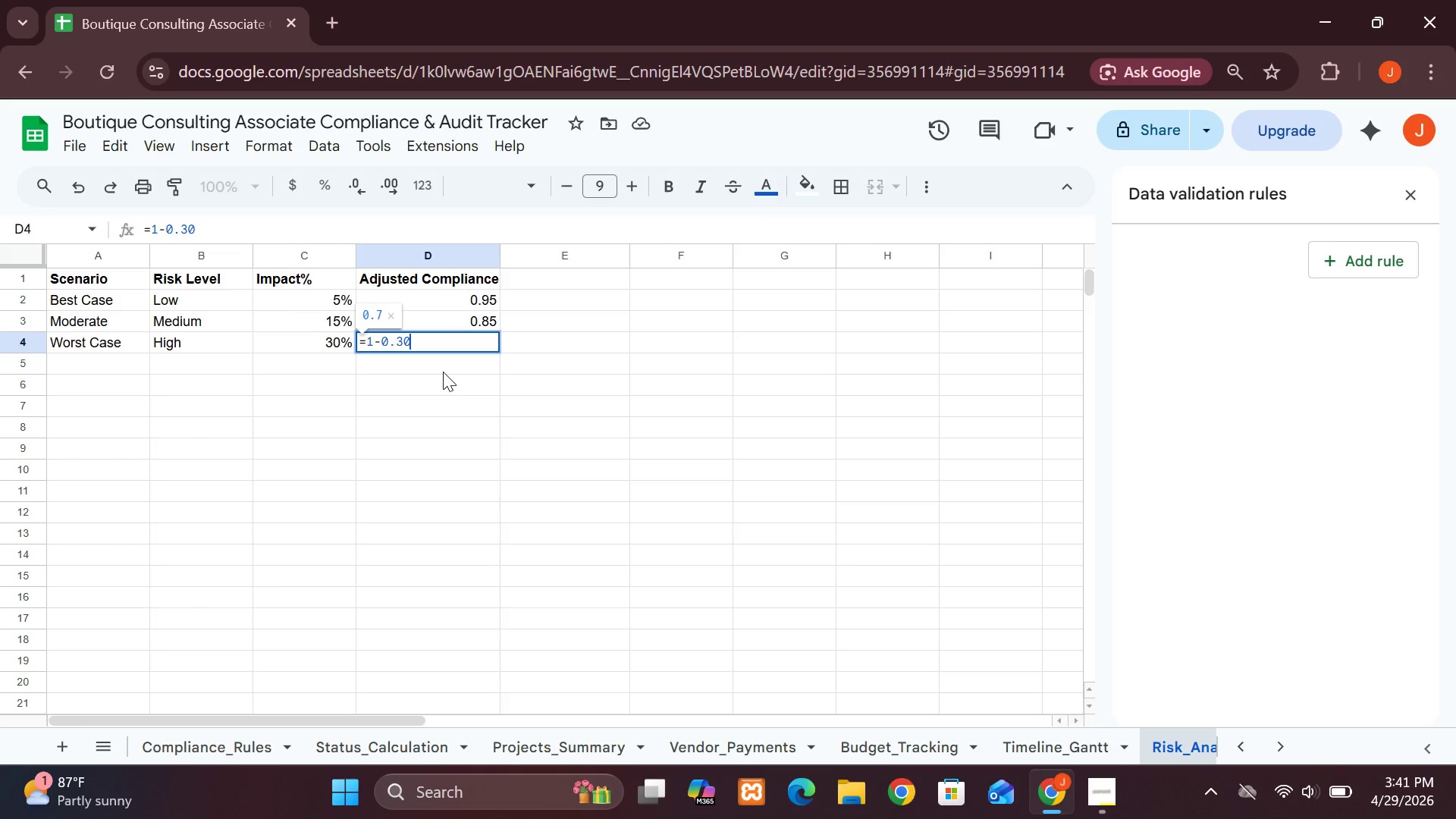 
left_click([443, 372])
 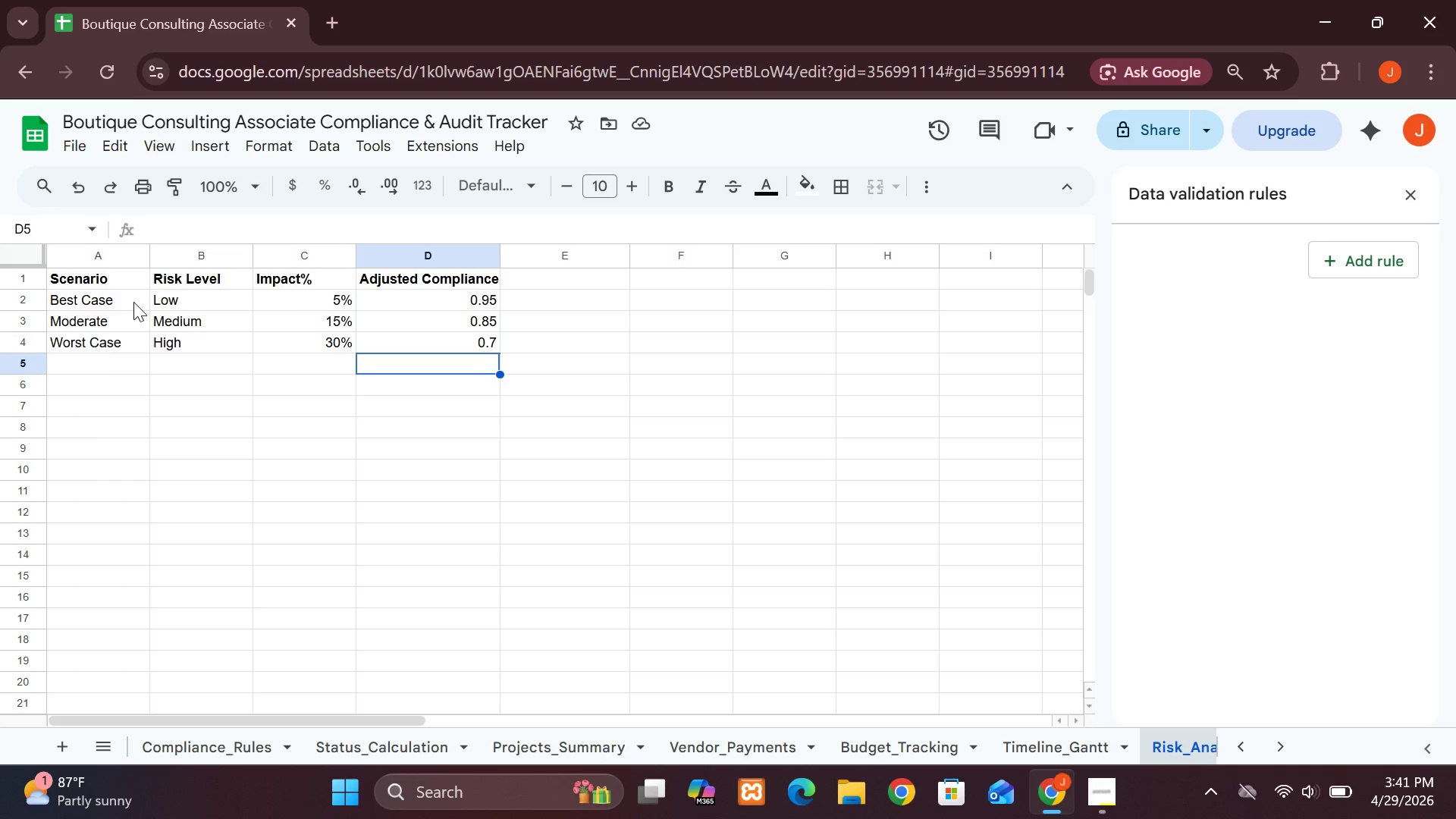 
wait(18.98)
 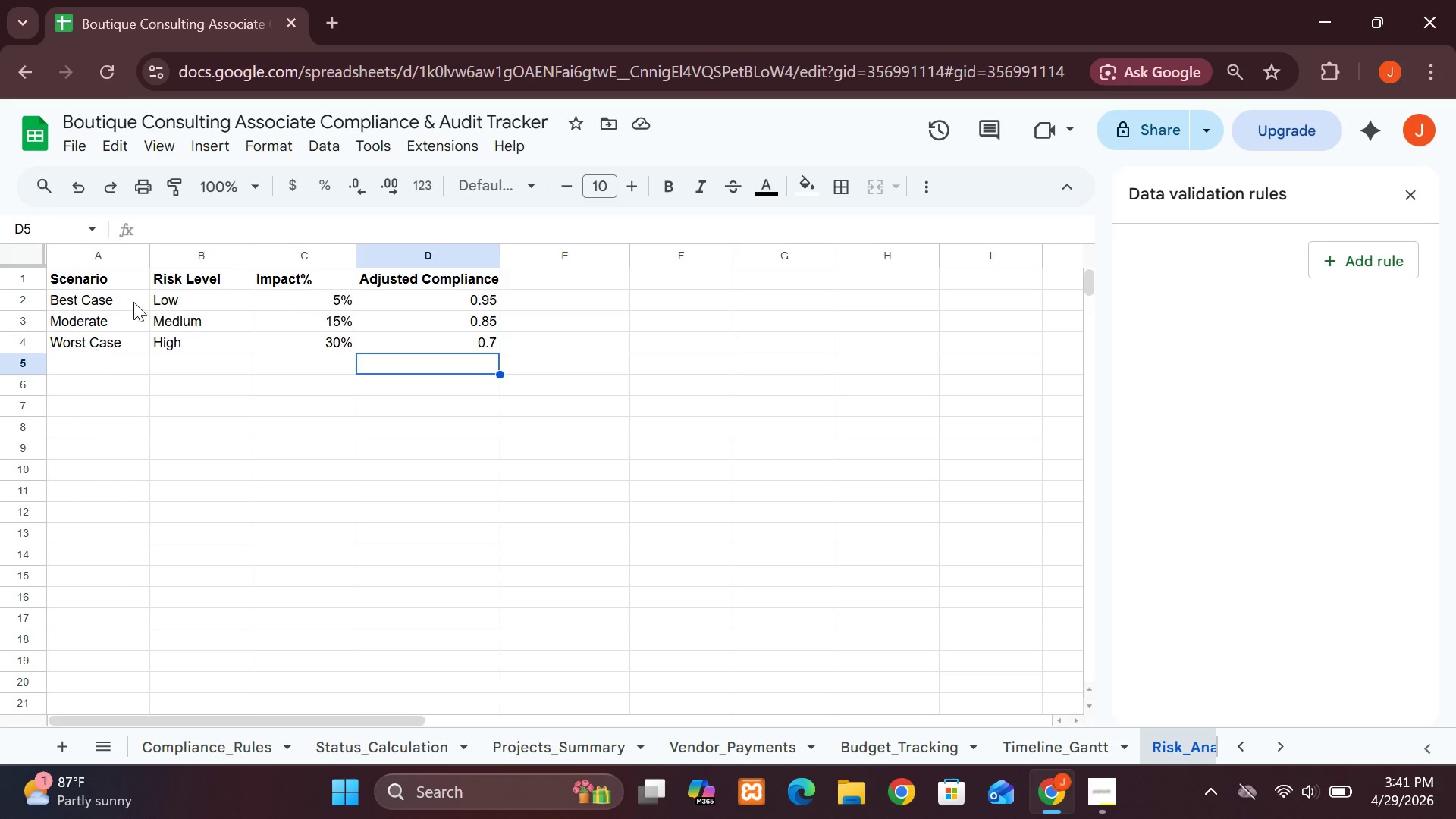 
left_click([1285, 743])
 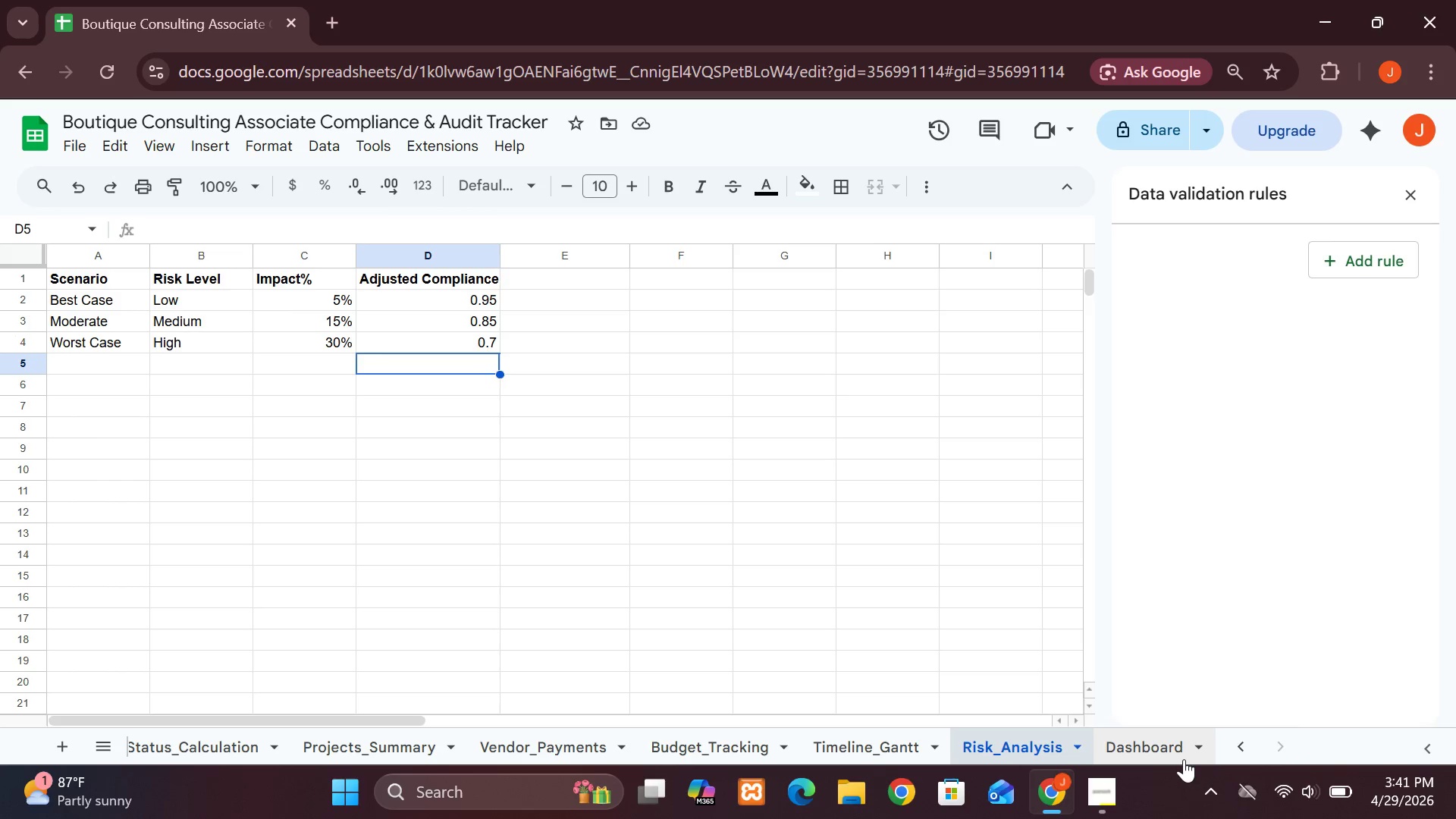 
left_click([1172, 753])
 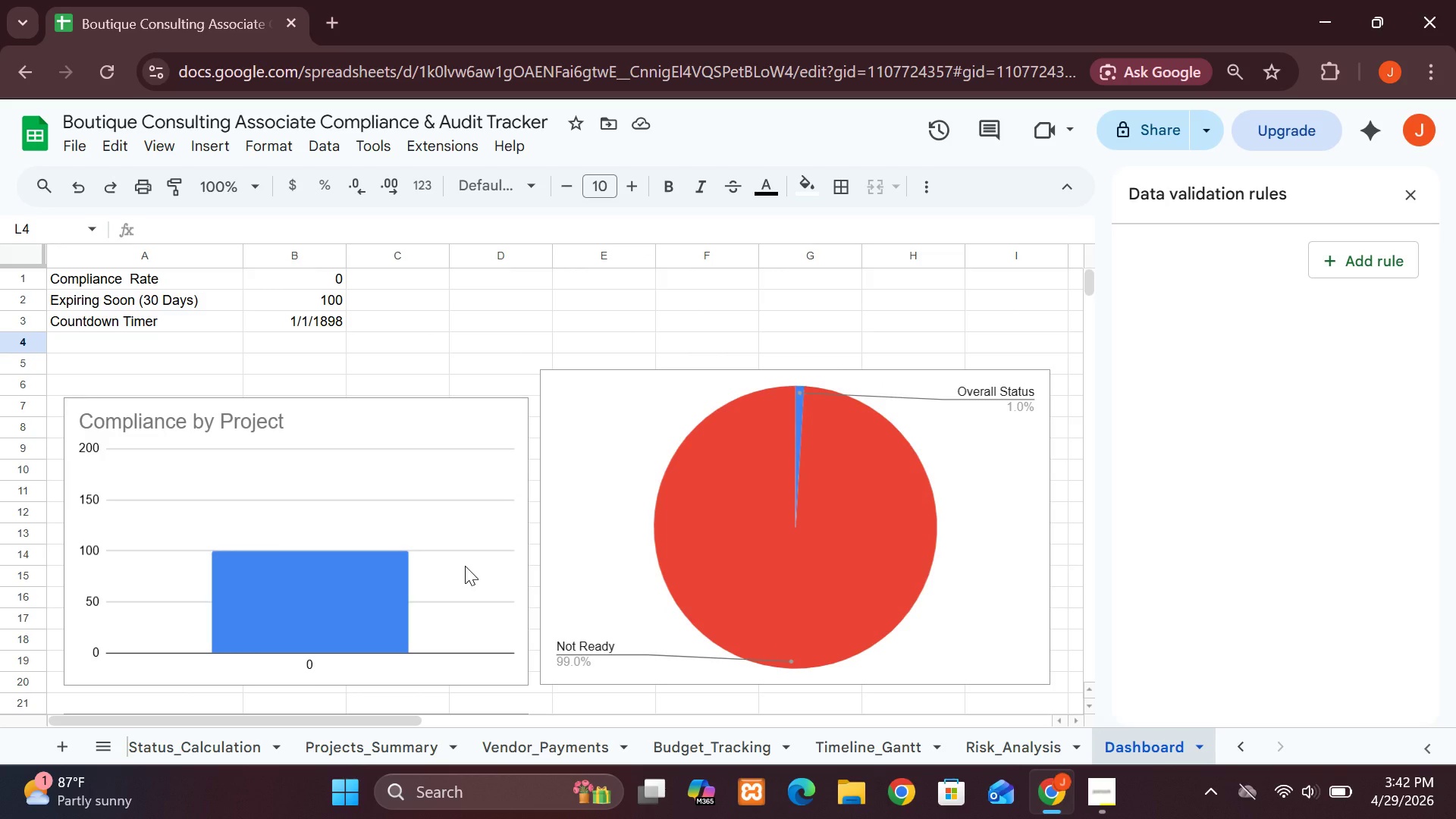 
wait(37.53)
 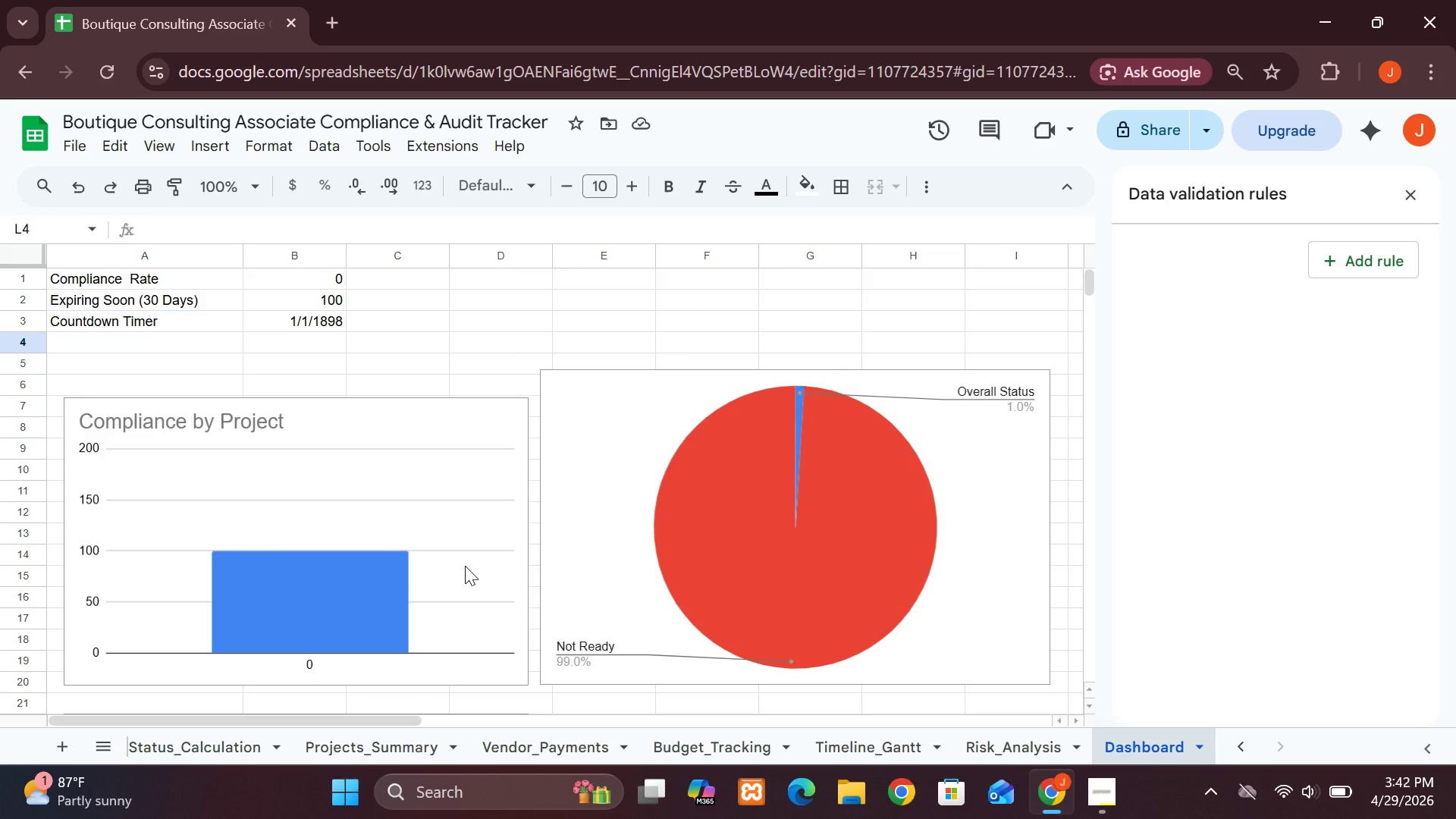 
left_click([751, 751])
 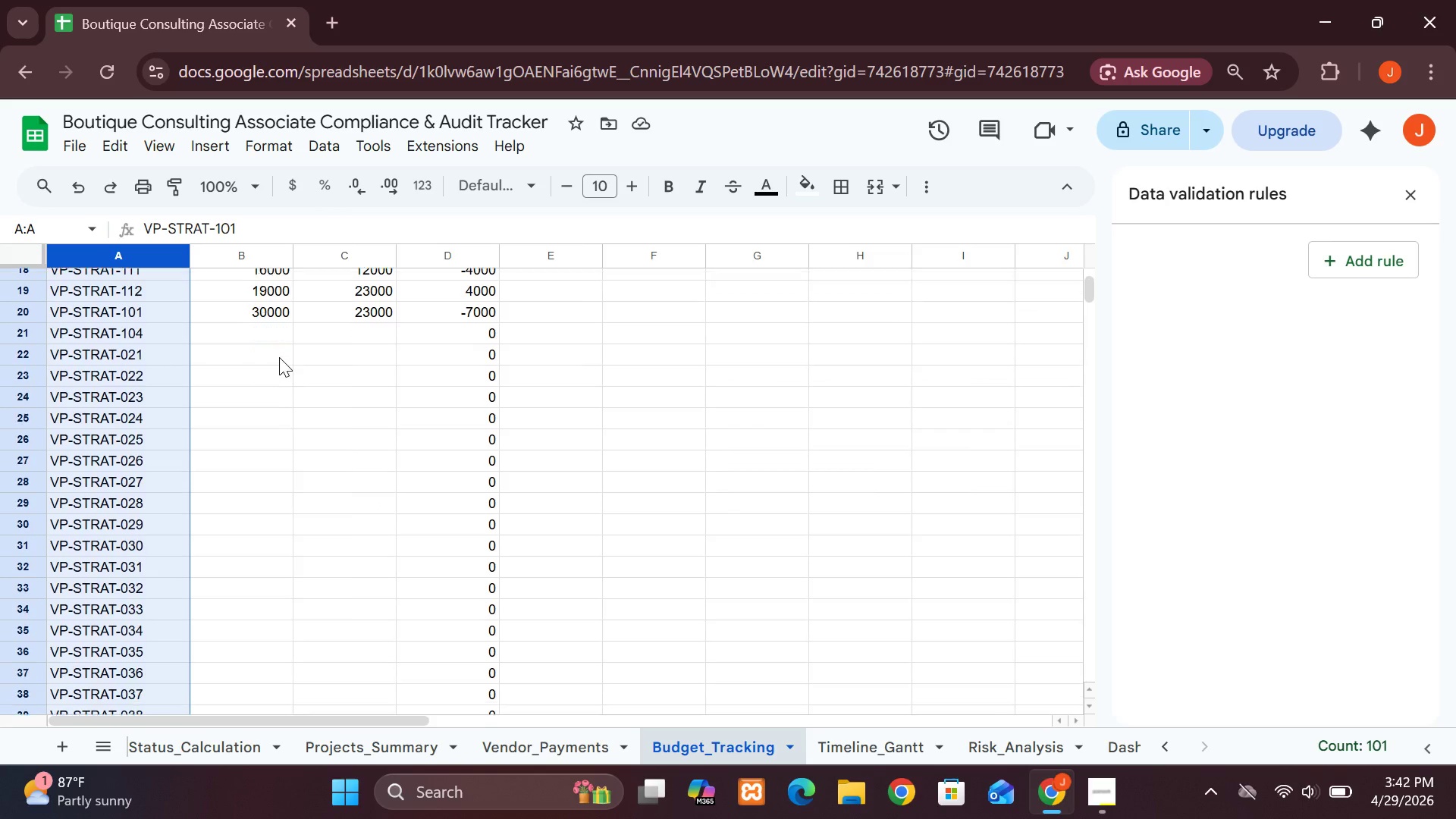 
wait(7.61)
 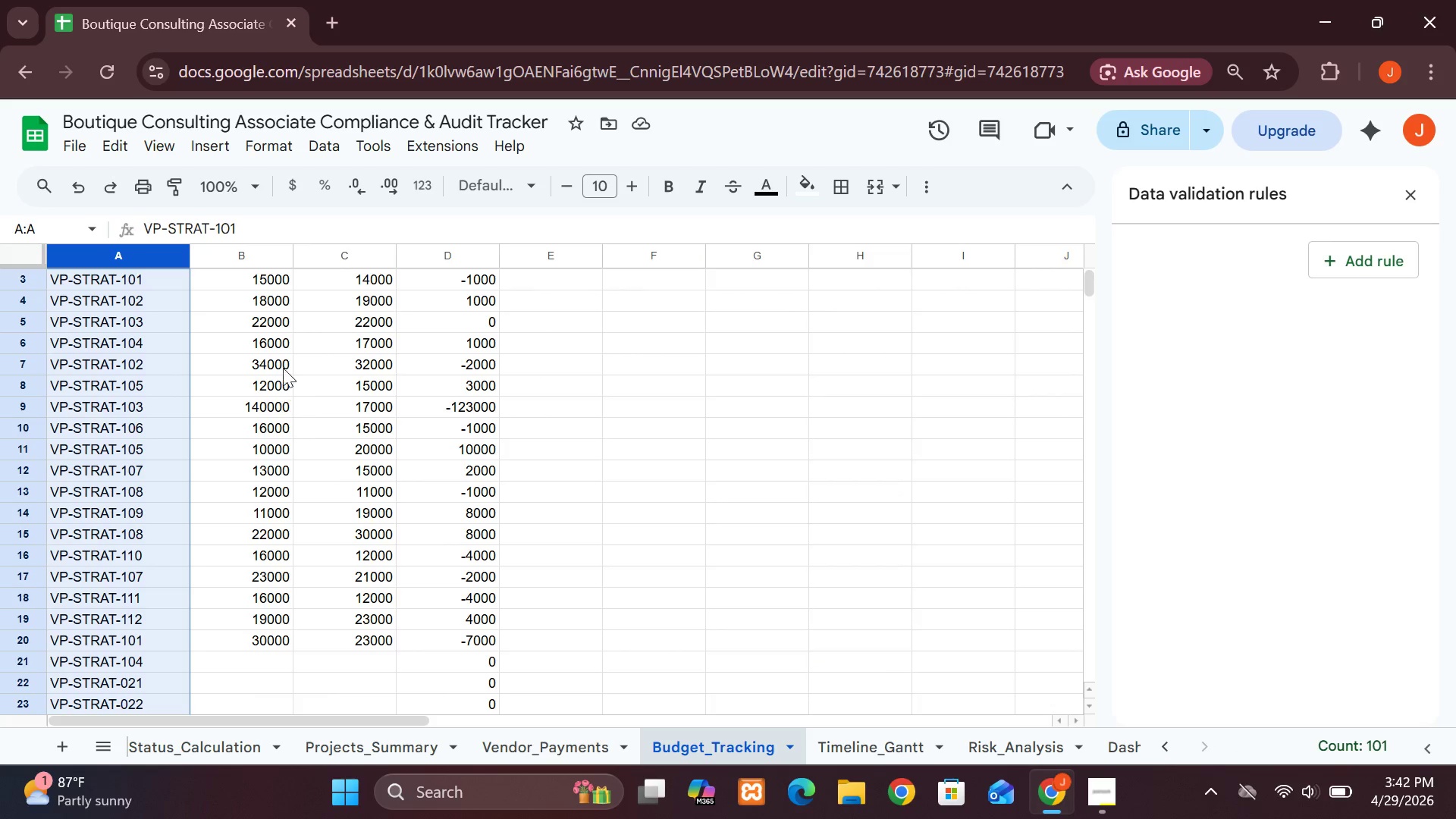 
left_click([279, 357])
 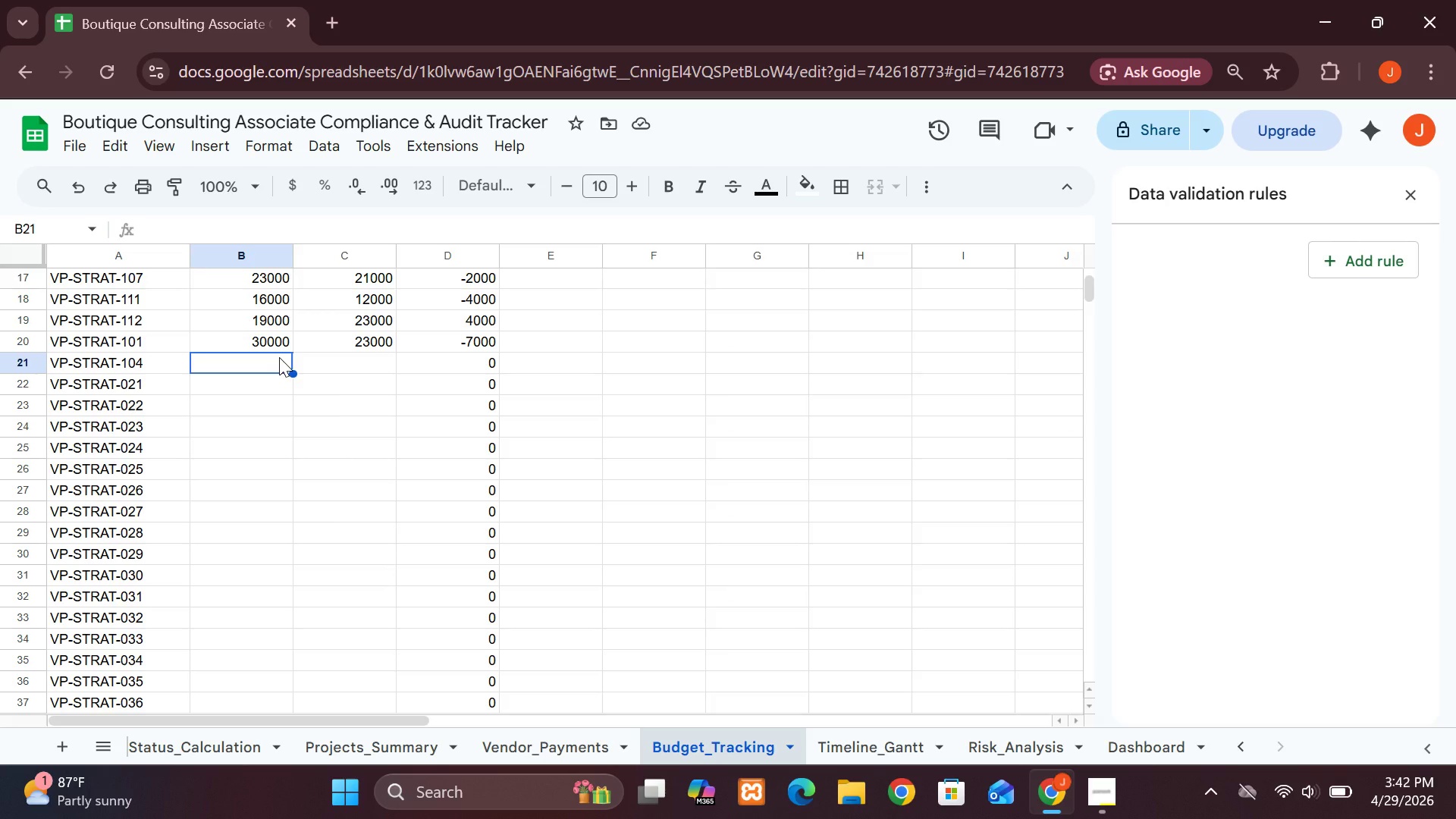 
type(50000)
 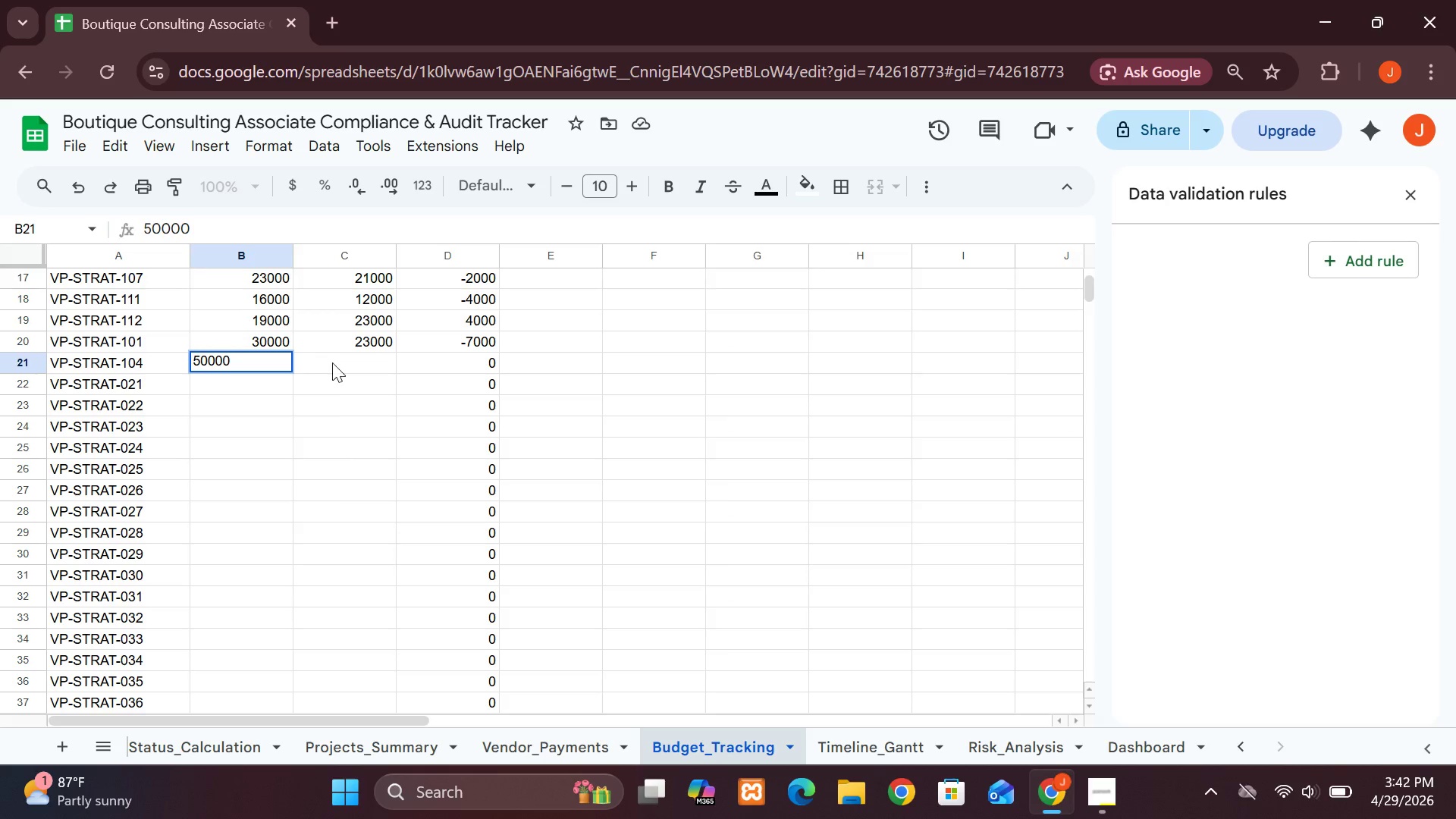 
left_click([334, 364])
 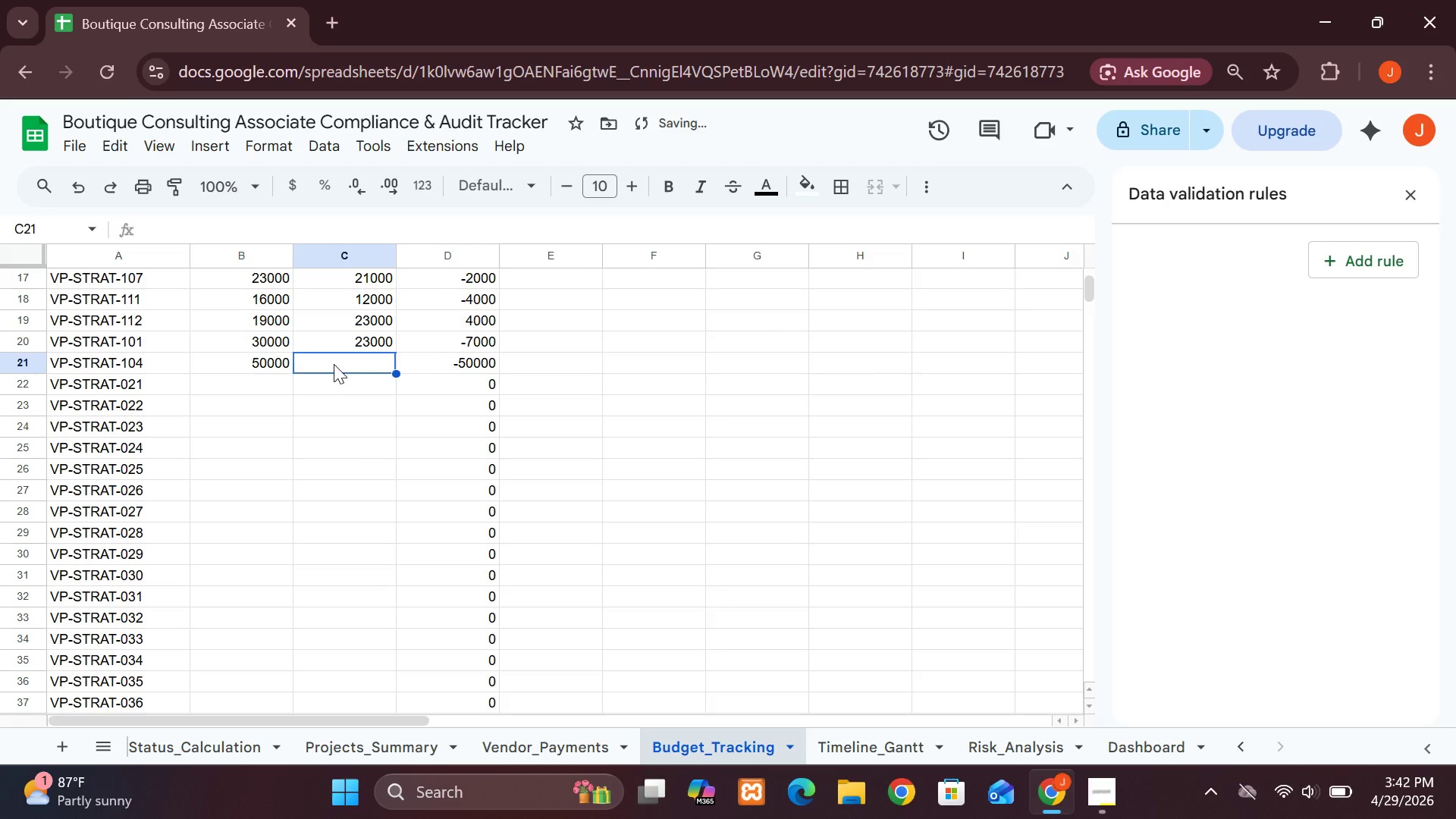 
type(200000)
key(Backspace)
 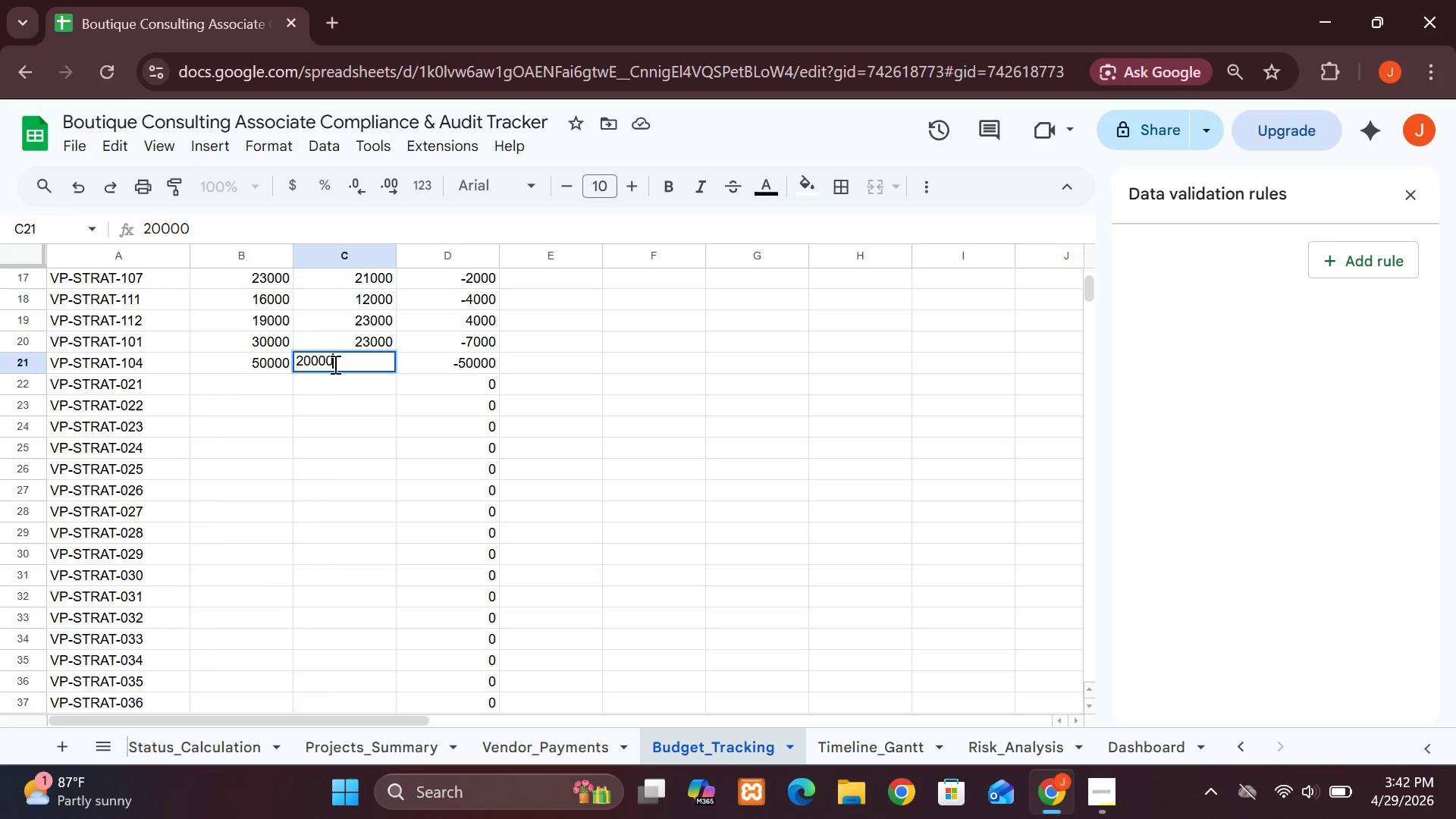 
key(Enter)
 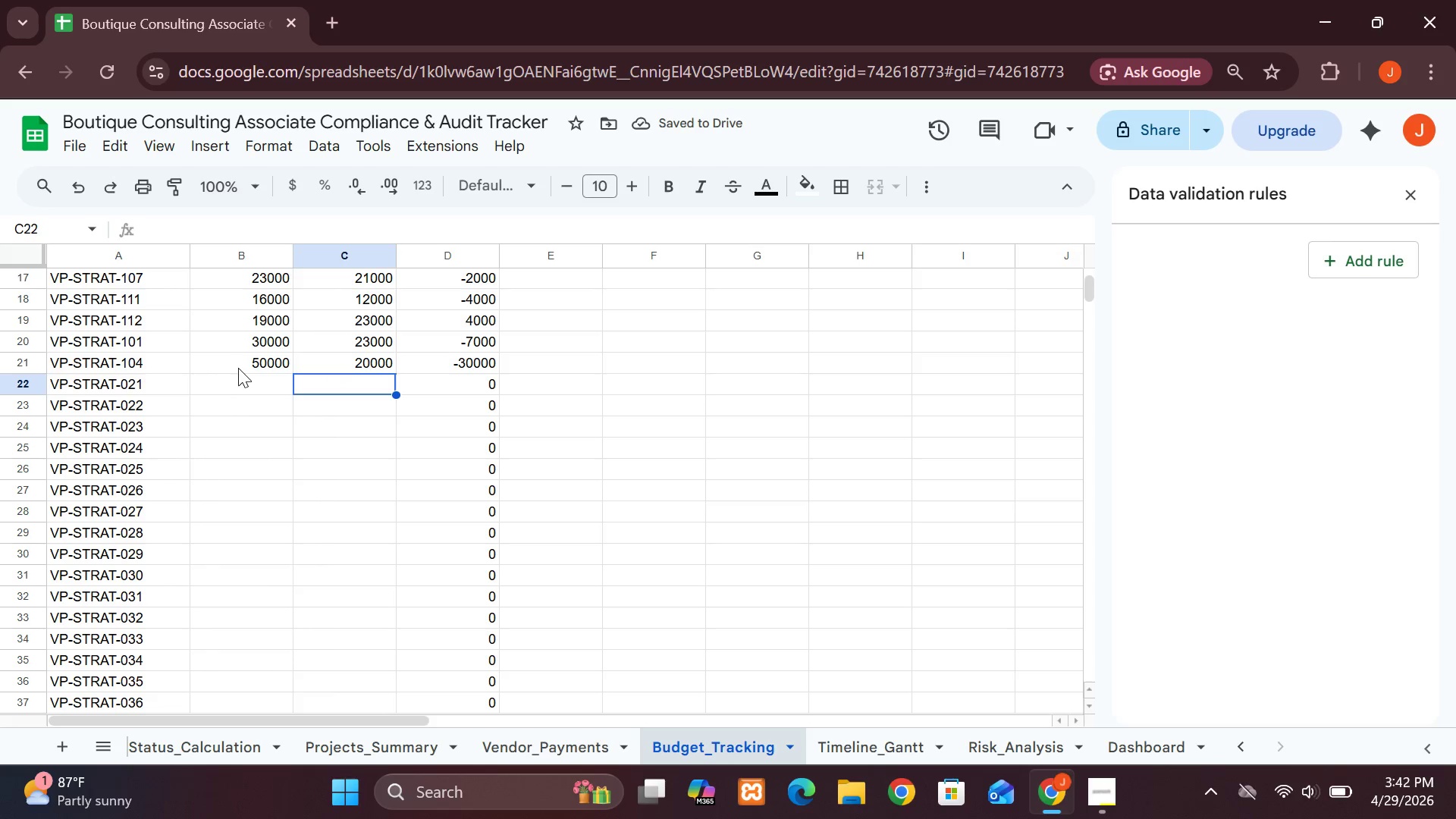 
left_click([246, 374])
 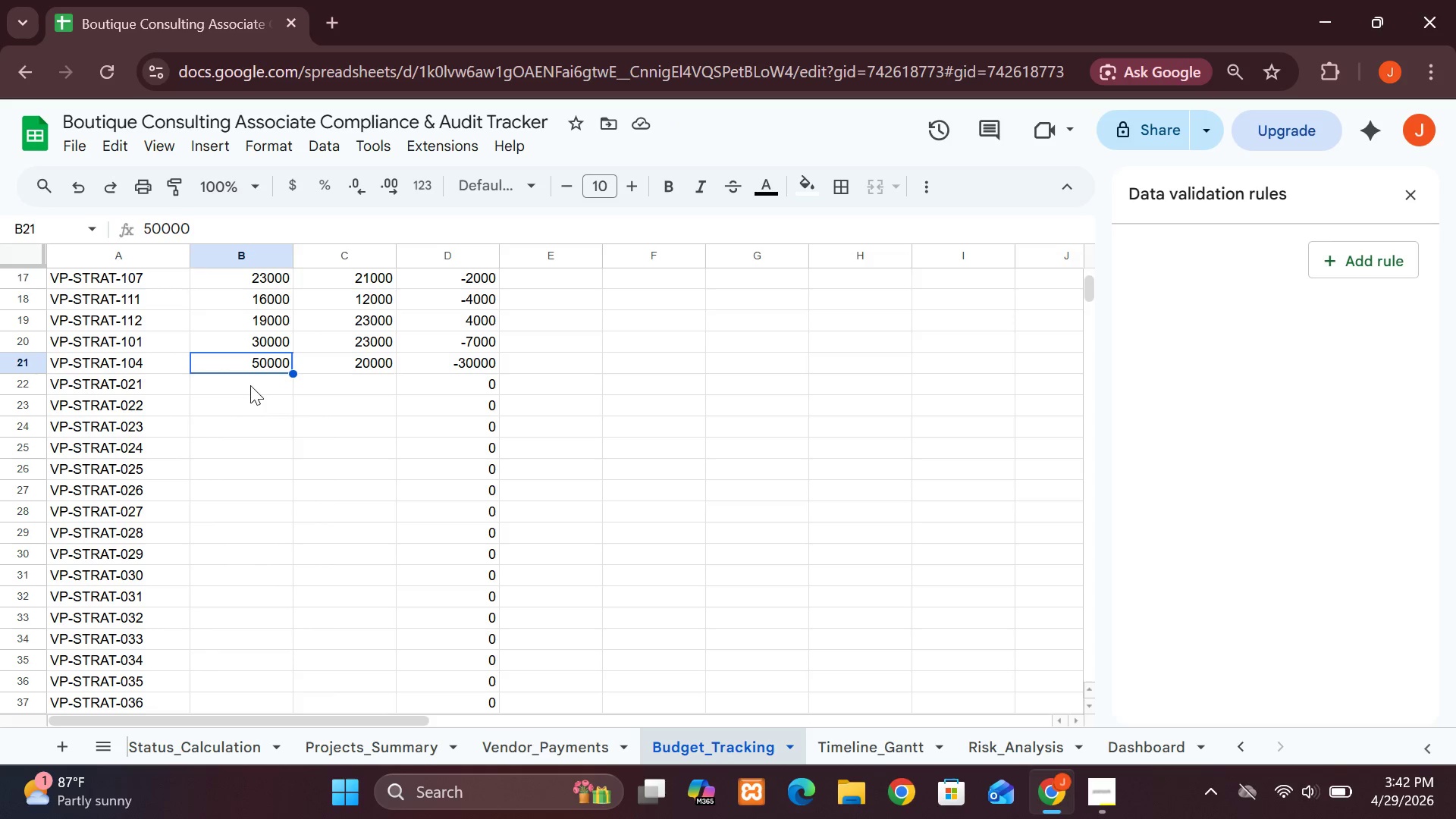 
left_click([248, 378])
 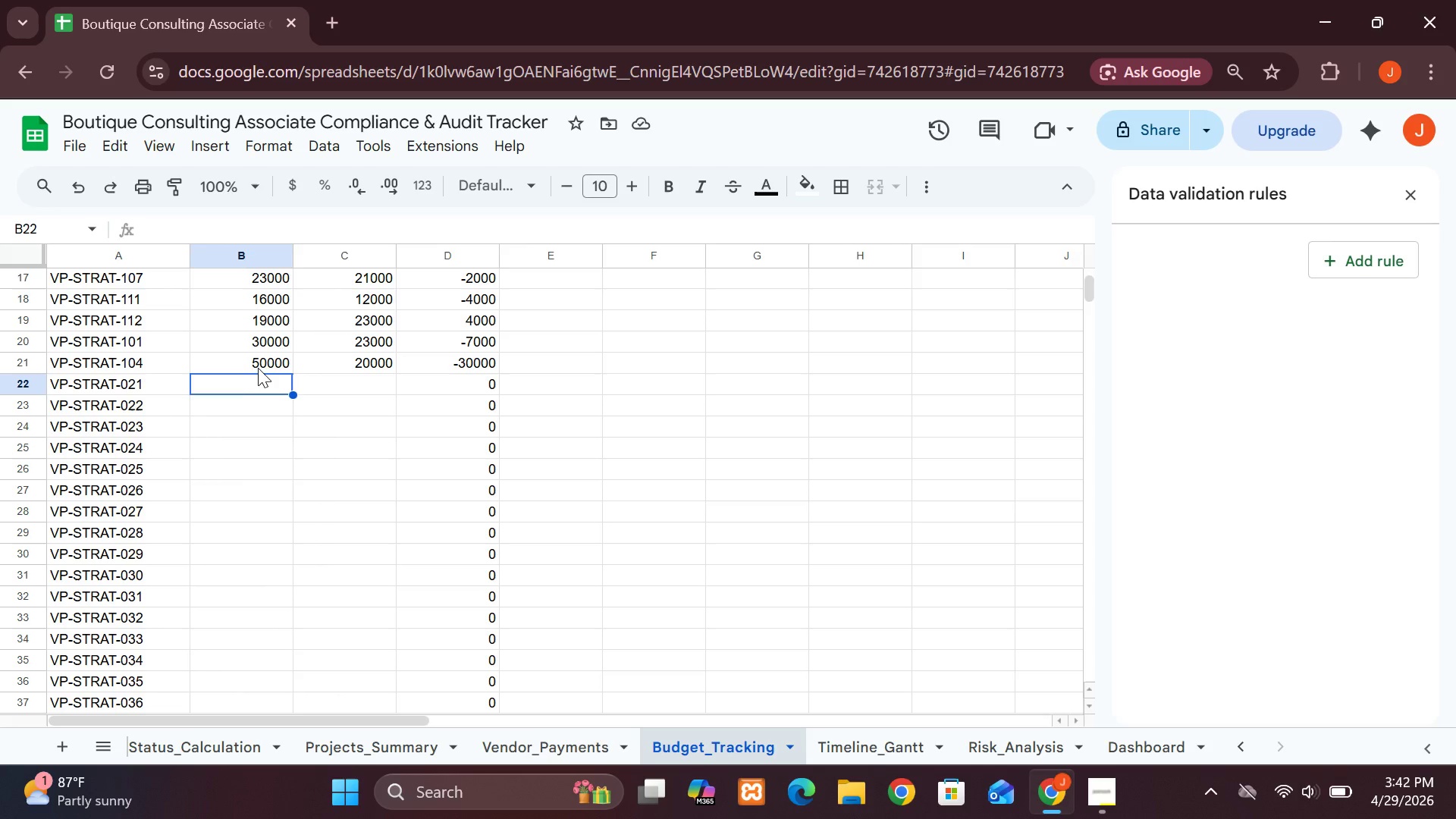 
left_click([265, 366])
 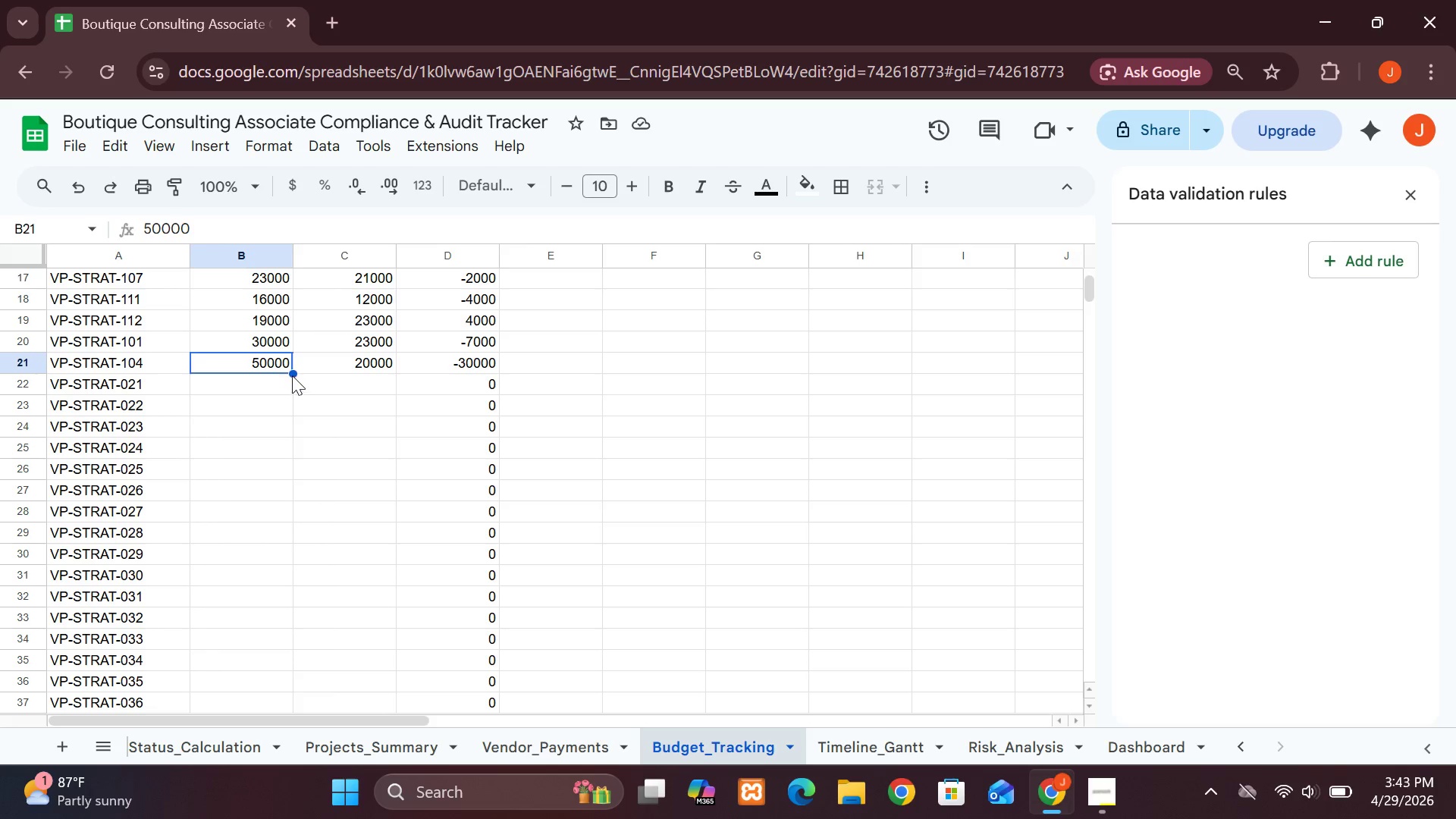 
left_click_drag(start_coordinate=[292, 371], to_coordinate=[271, 576])
 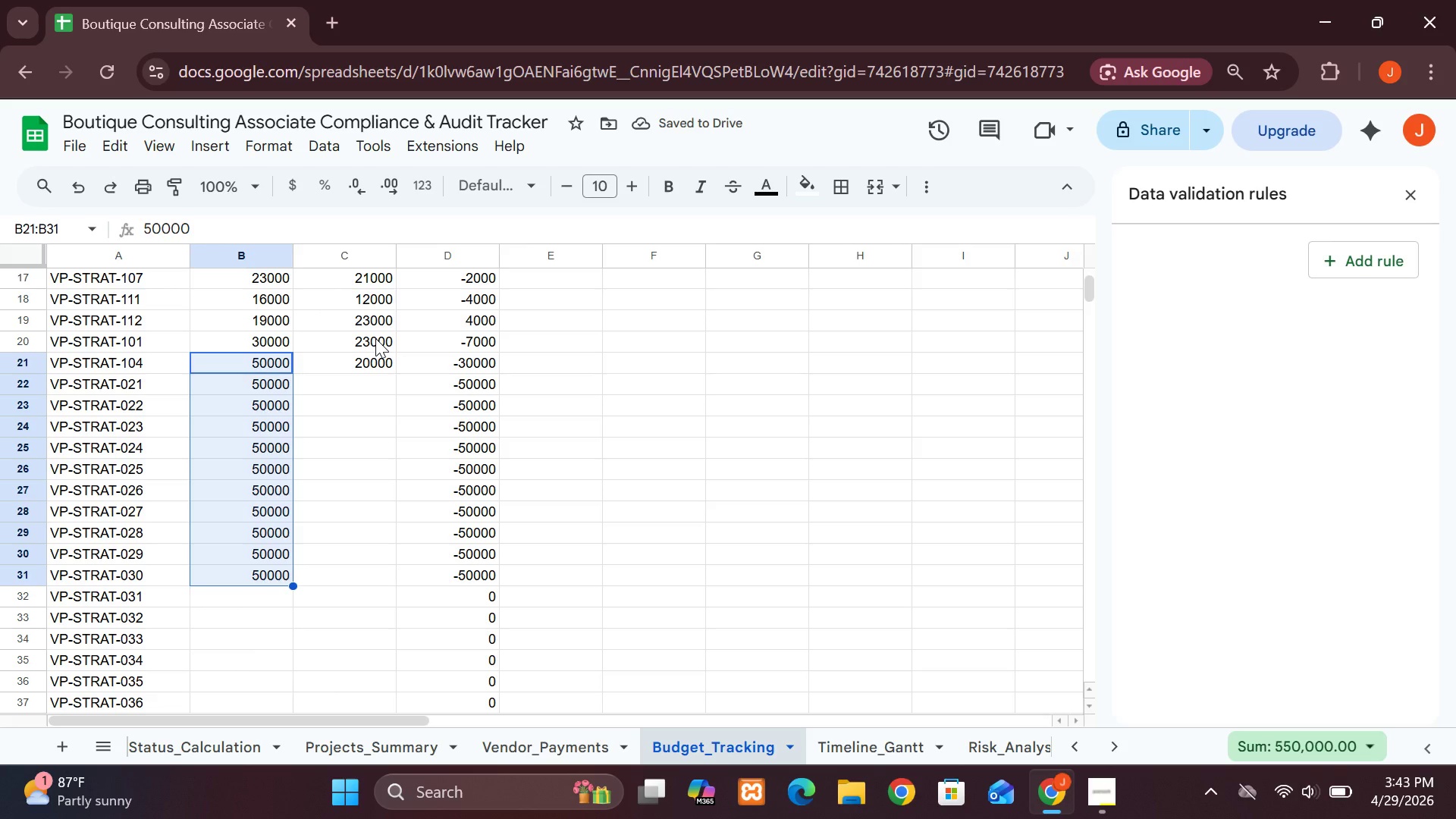 
left_click([390, 339])
 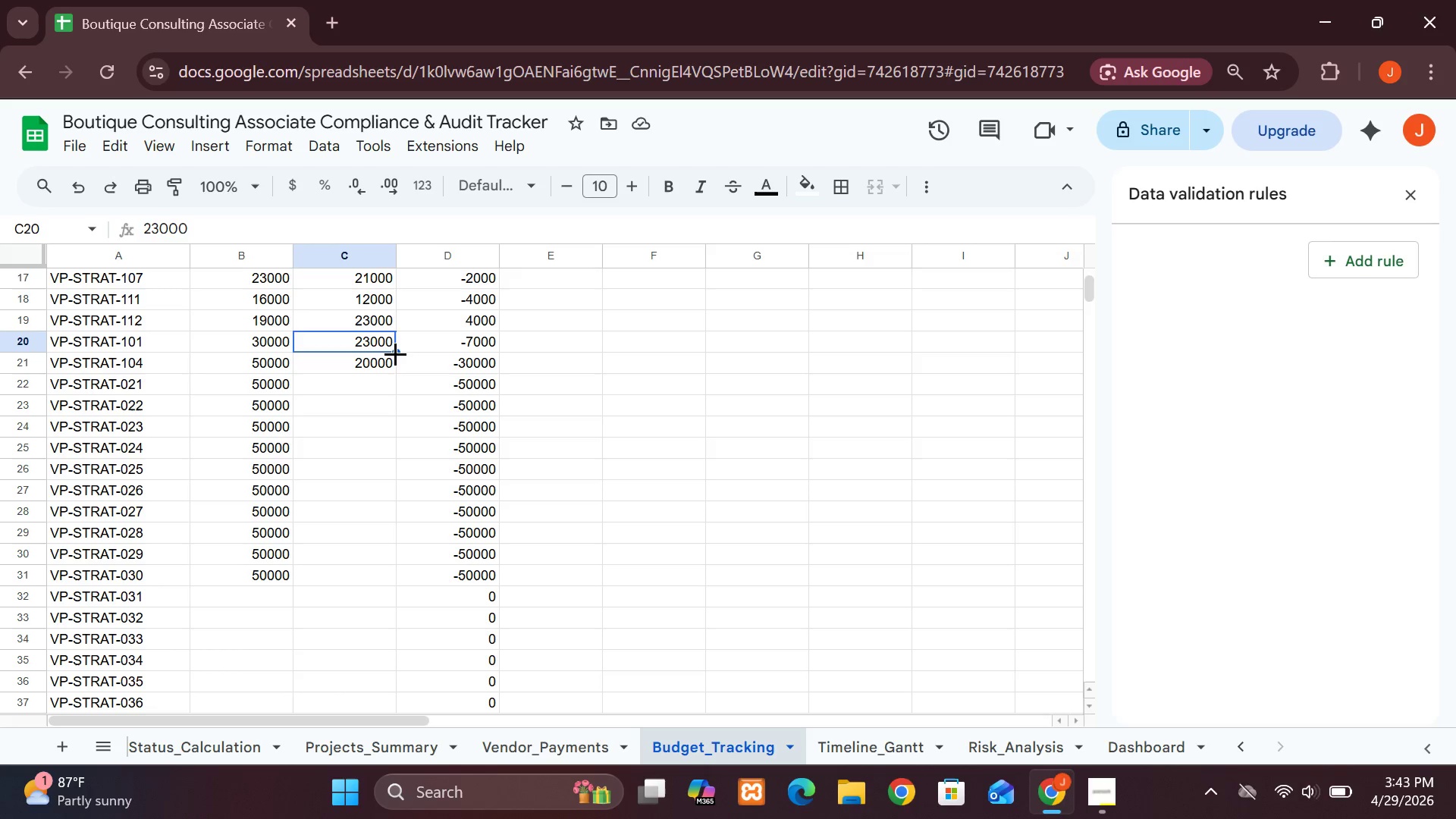 
left_click_drag(start_coordinate=[395, 354], to_coordinate=[369, 576])
 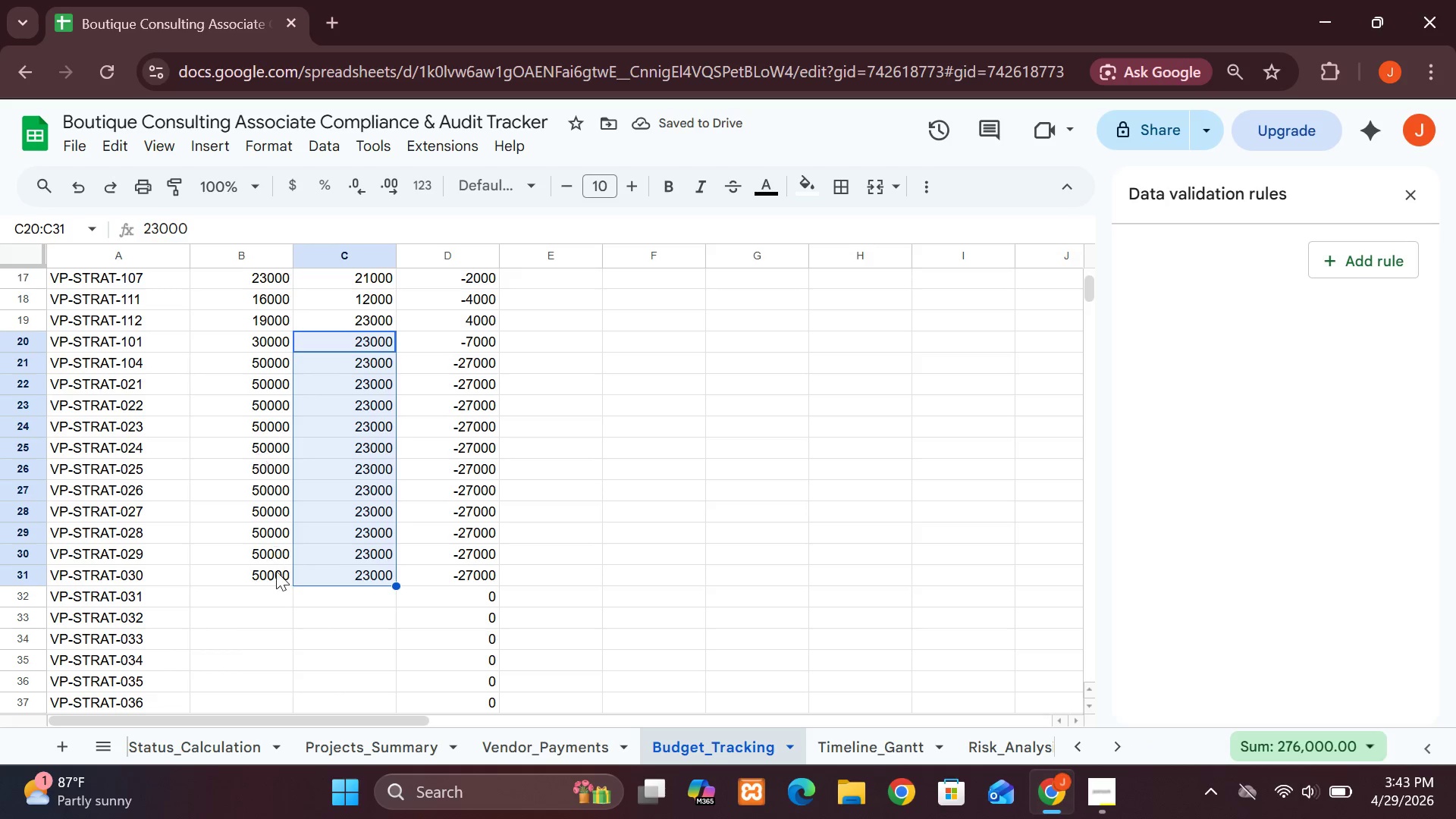 
left_click([228, 591])
 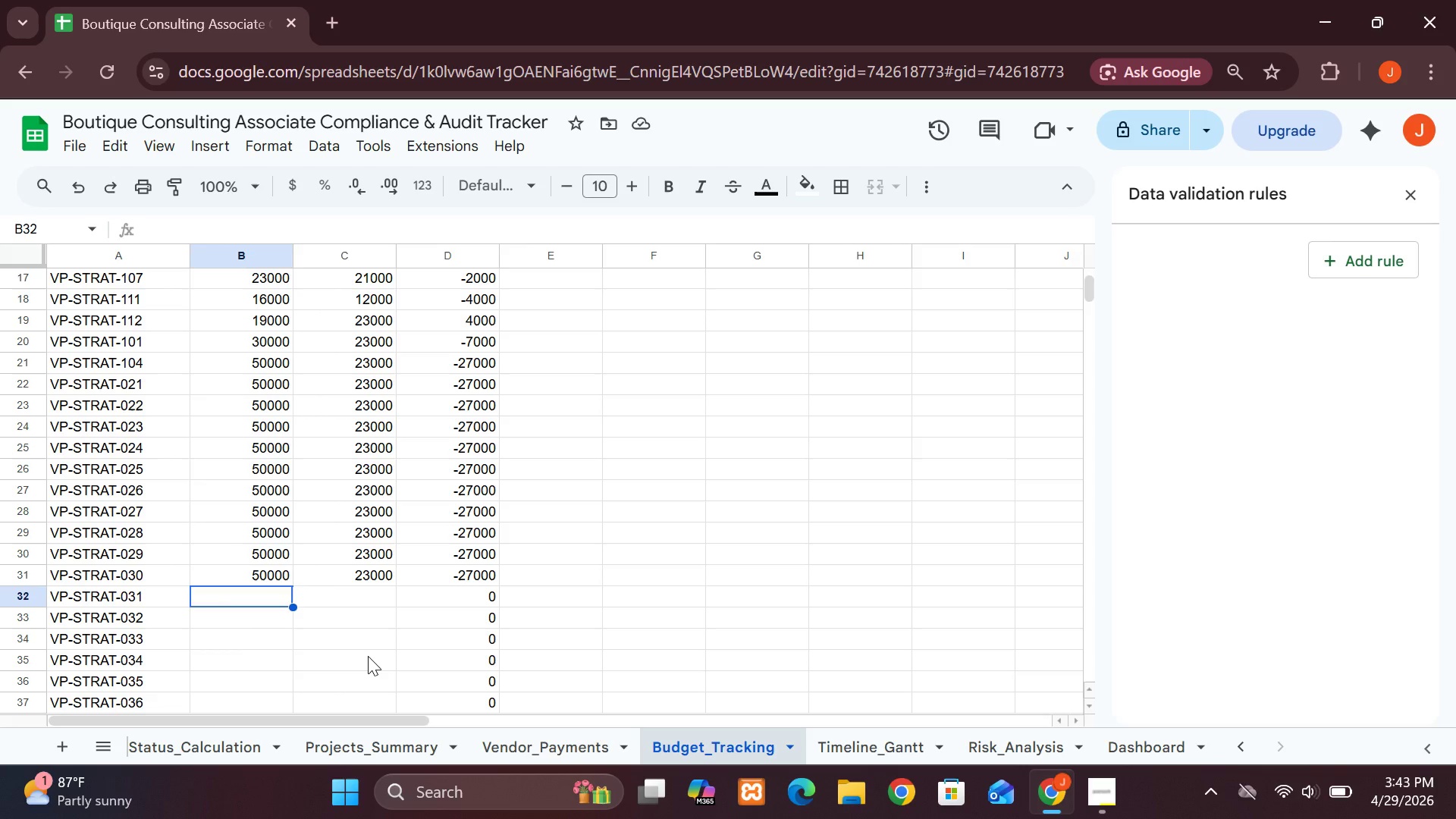 
wait(19.02)
 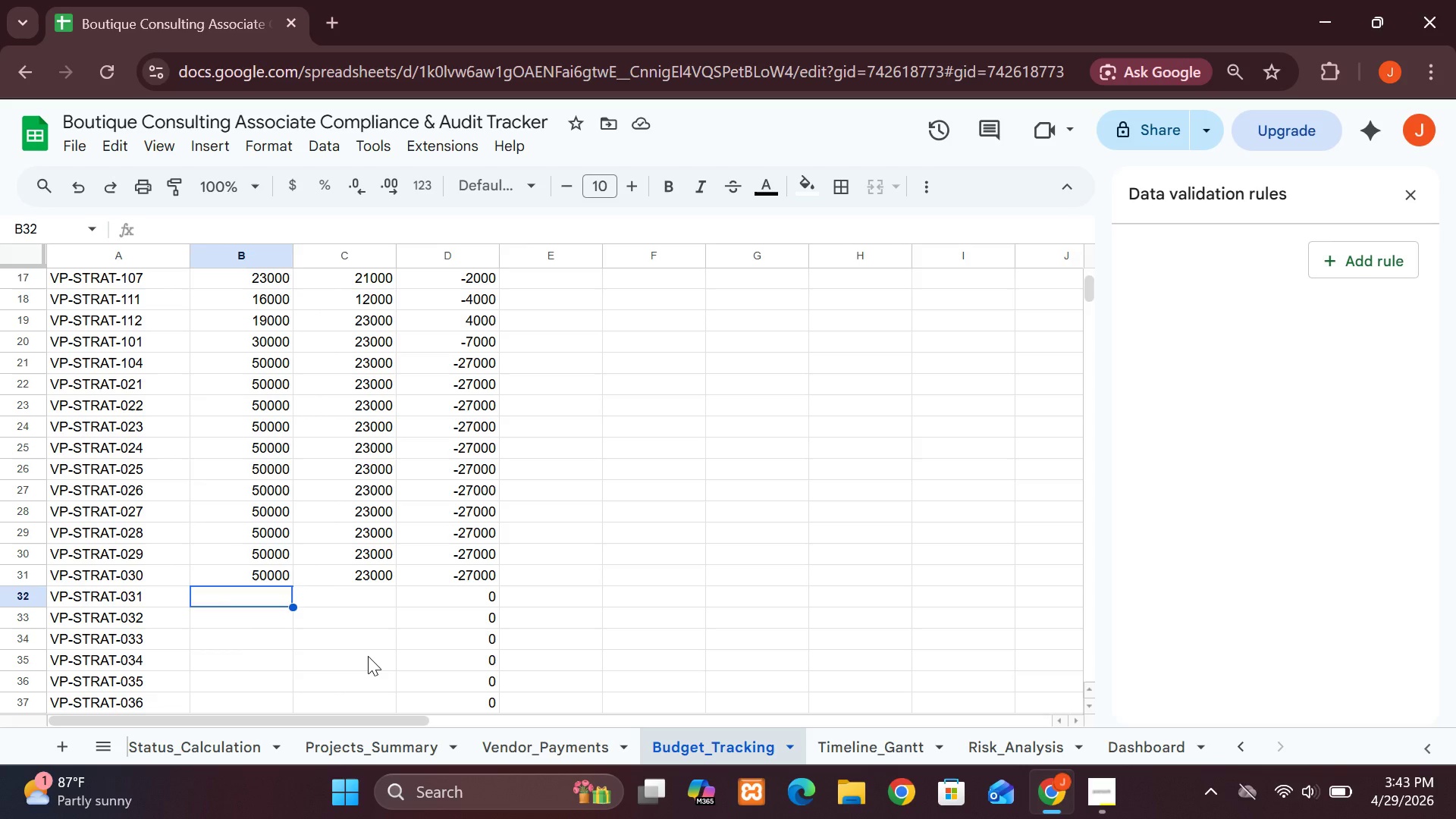 
left_click([1238, 754])
 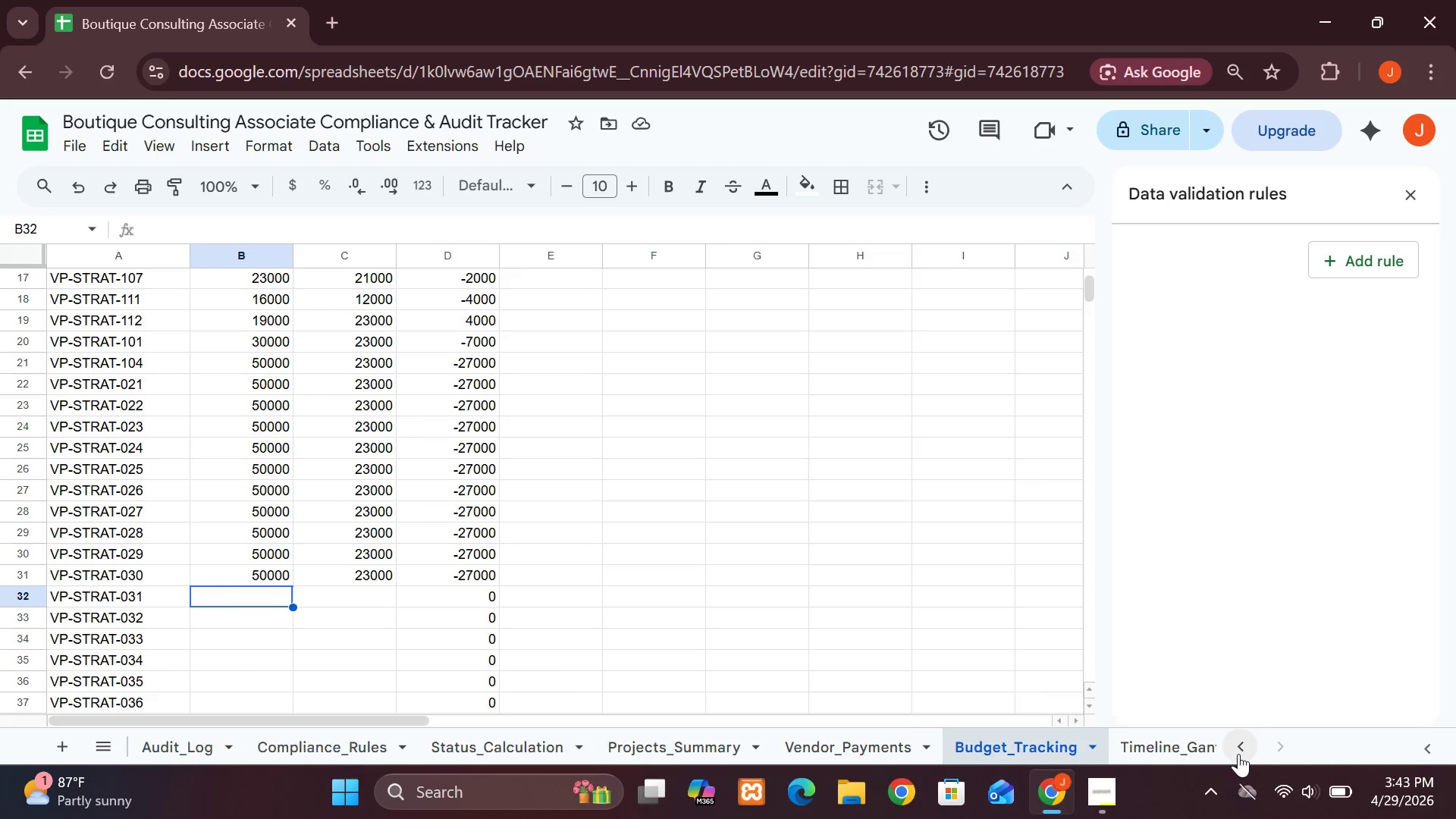 
left_click([1238, 754])
 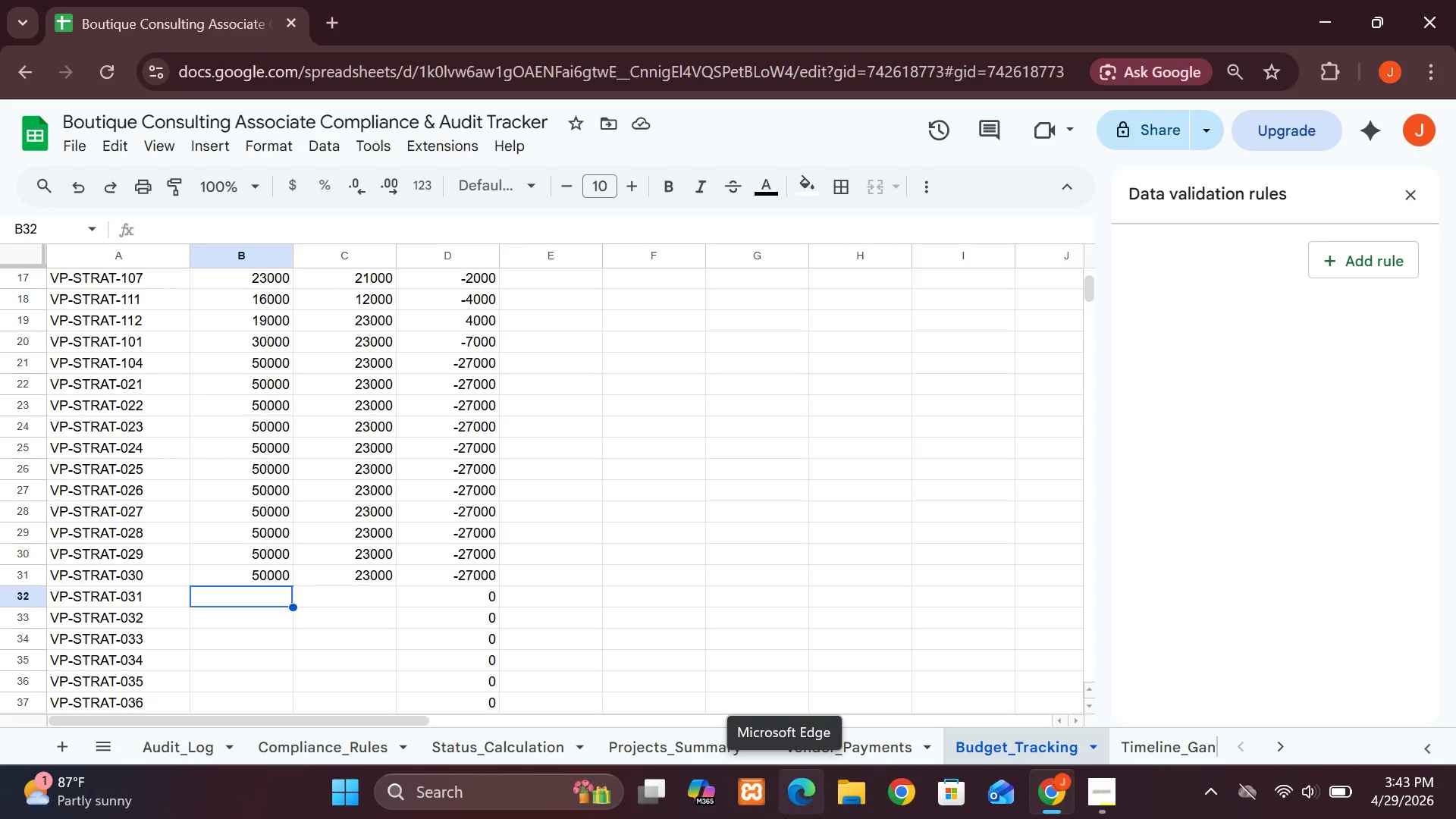 
wait(15.09)
 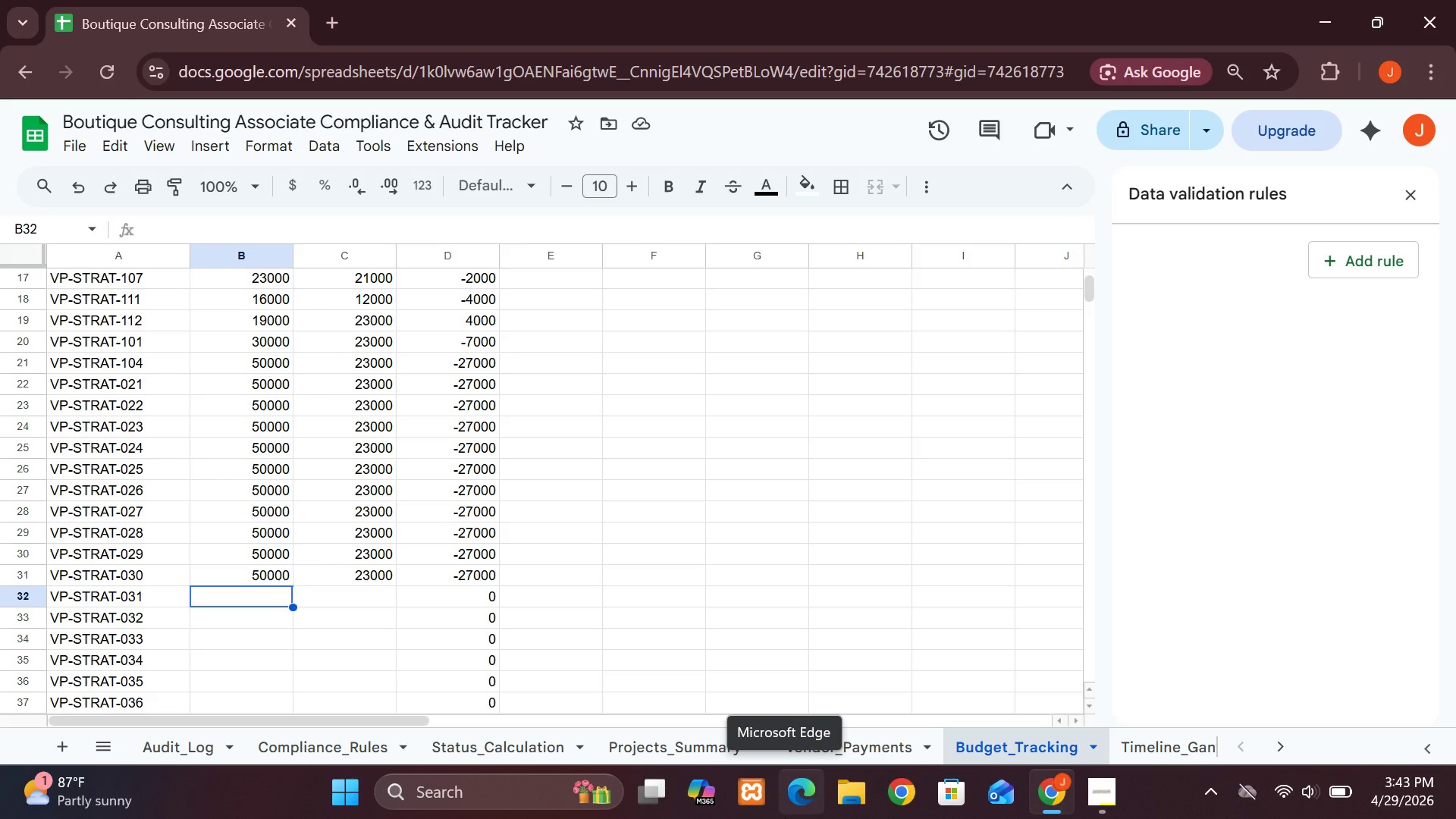 
left_click([523, 749])
 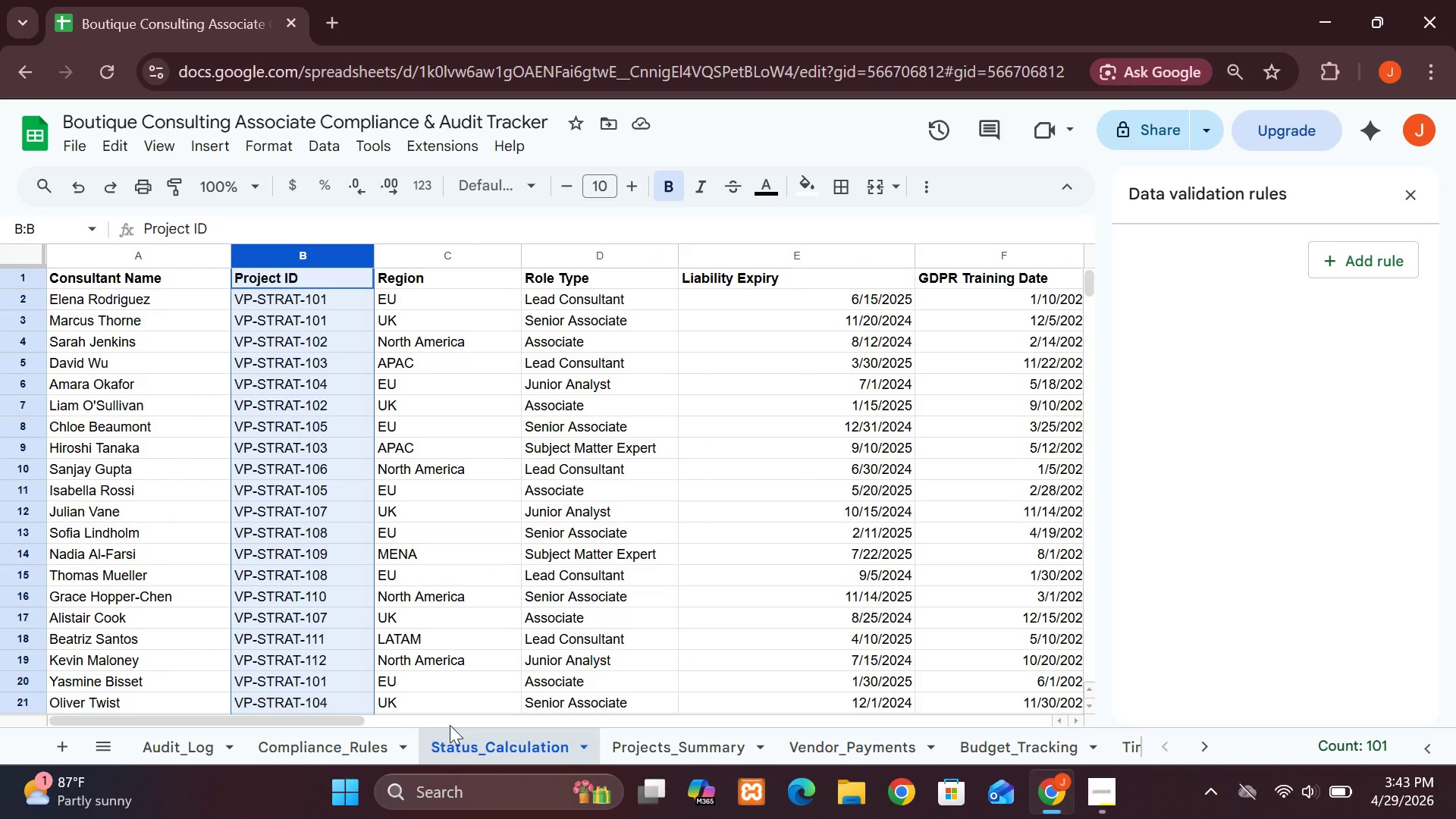 
wait(5.85)
 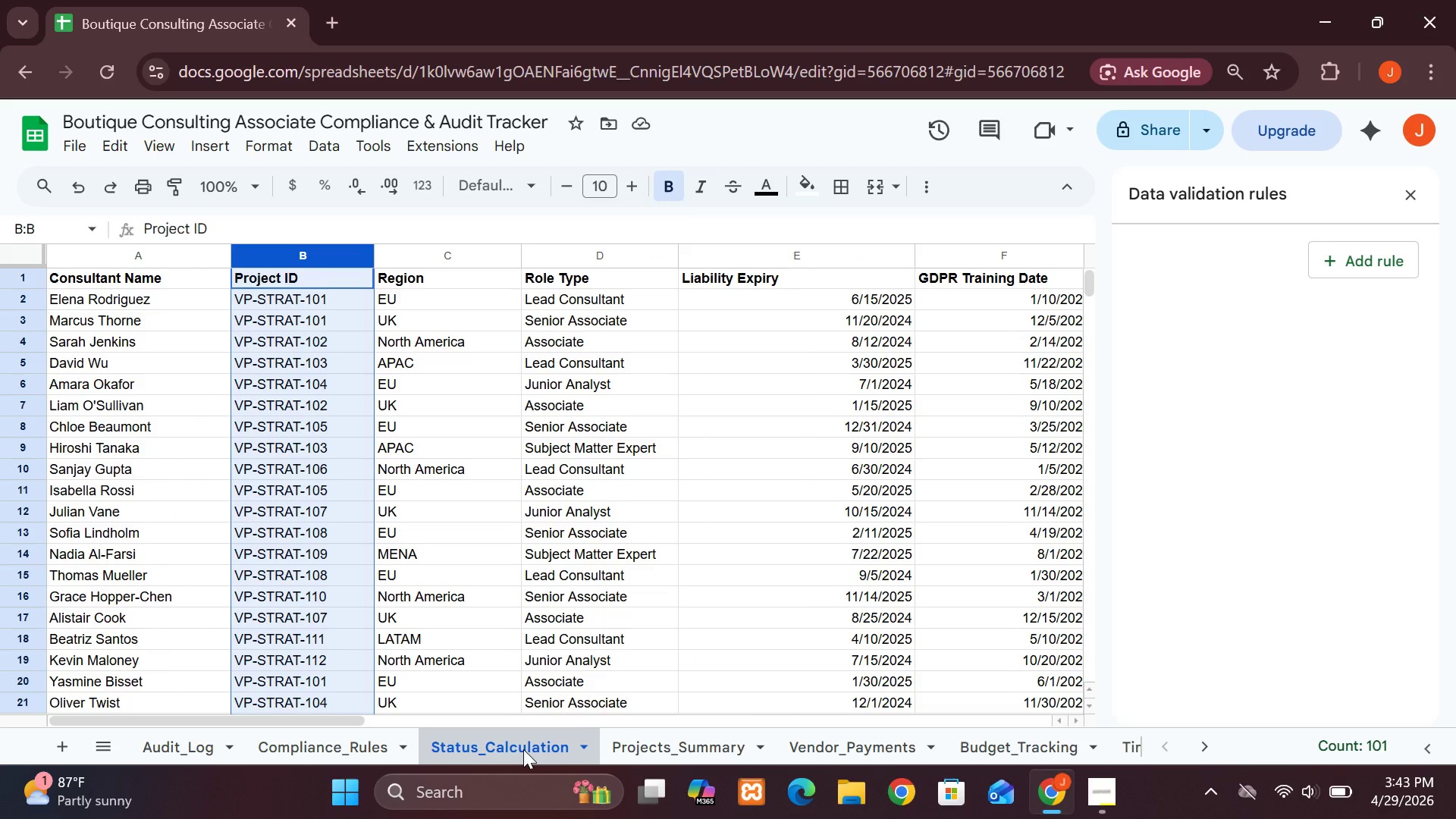 
mouse_move([845, 748])
 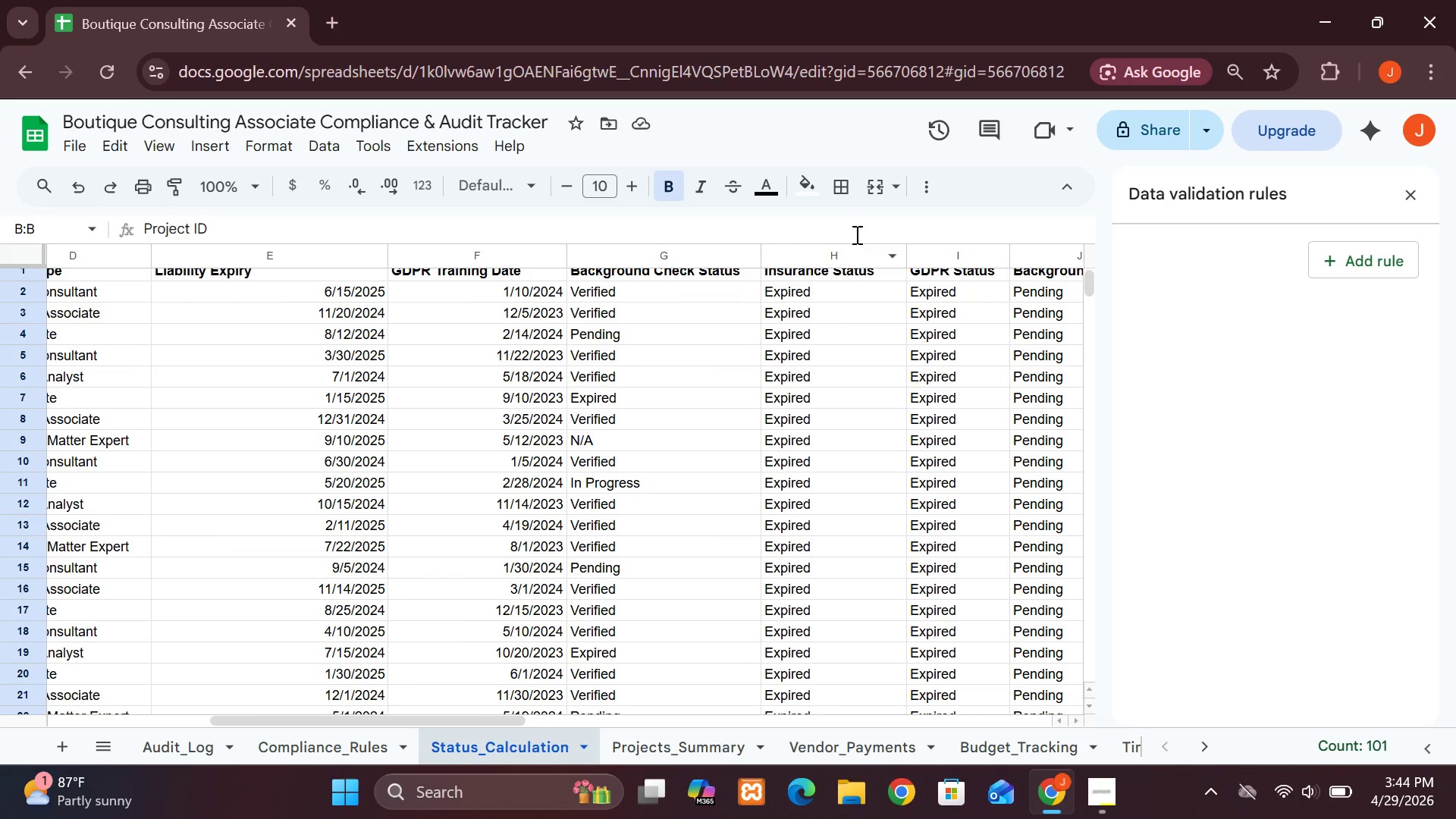 
wait(5.37)
 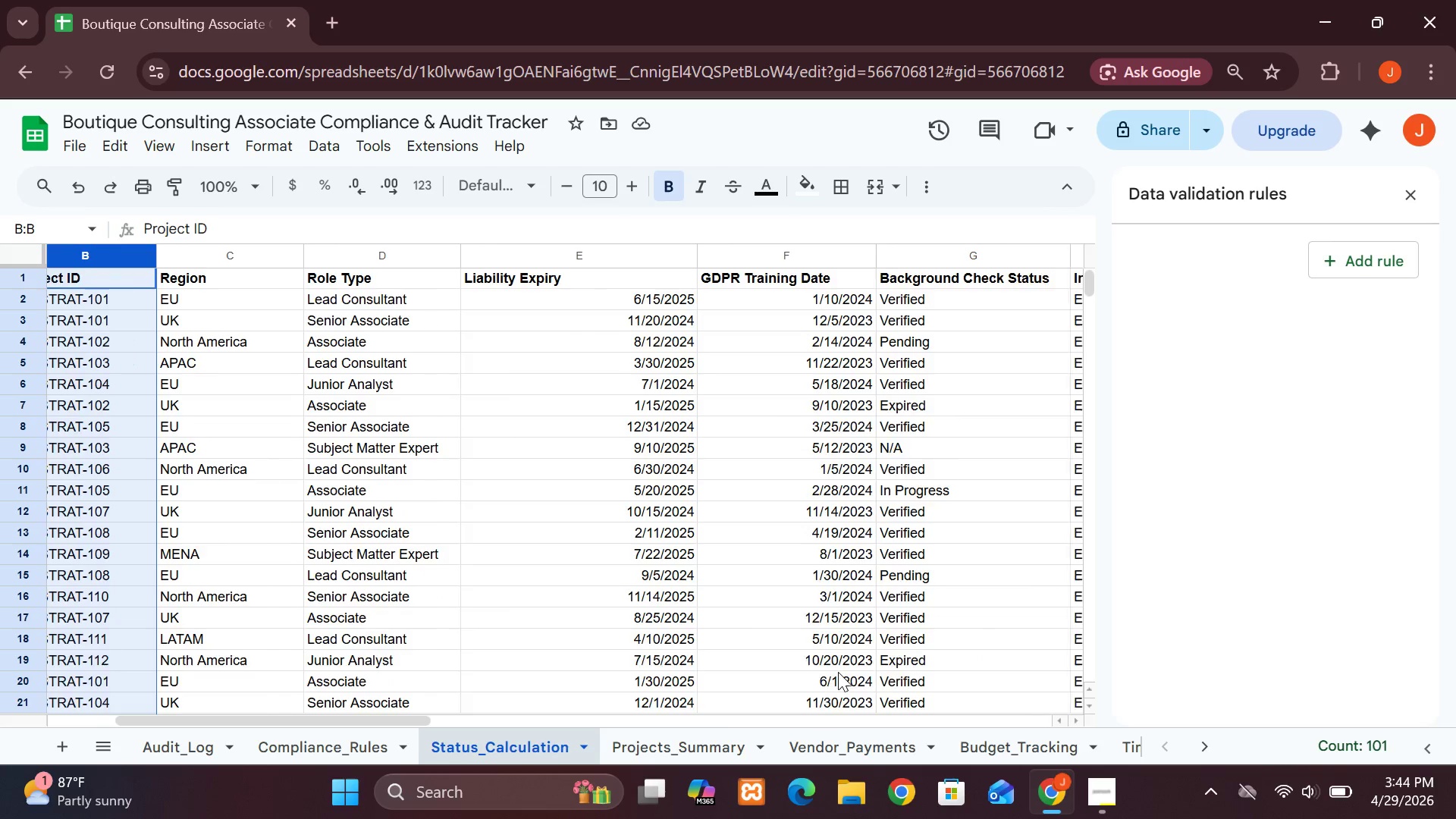 
left_click([856, 264])
 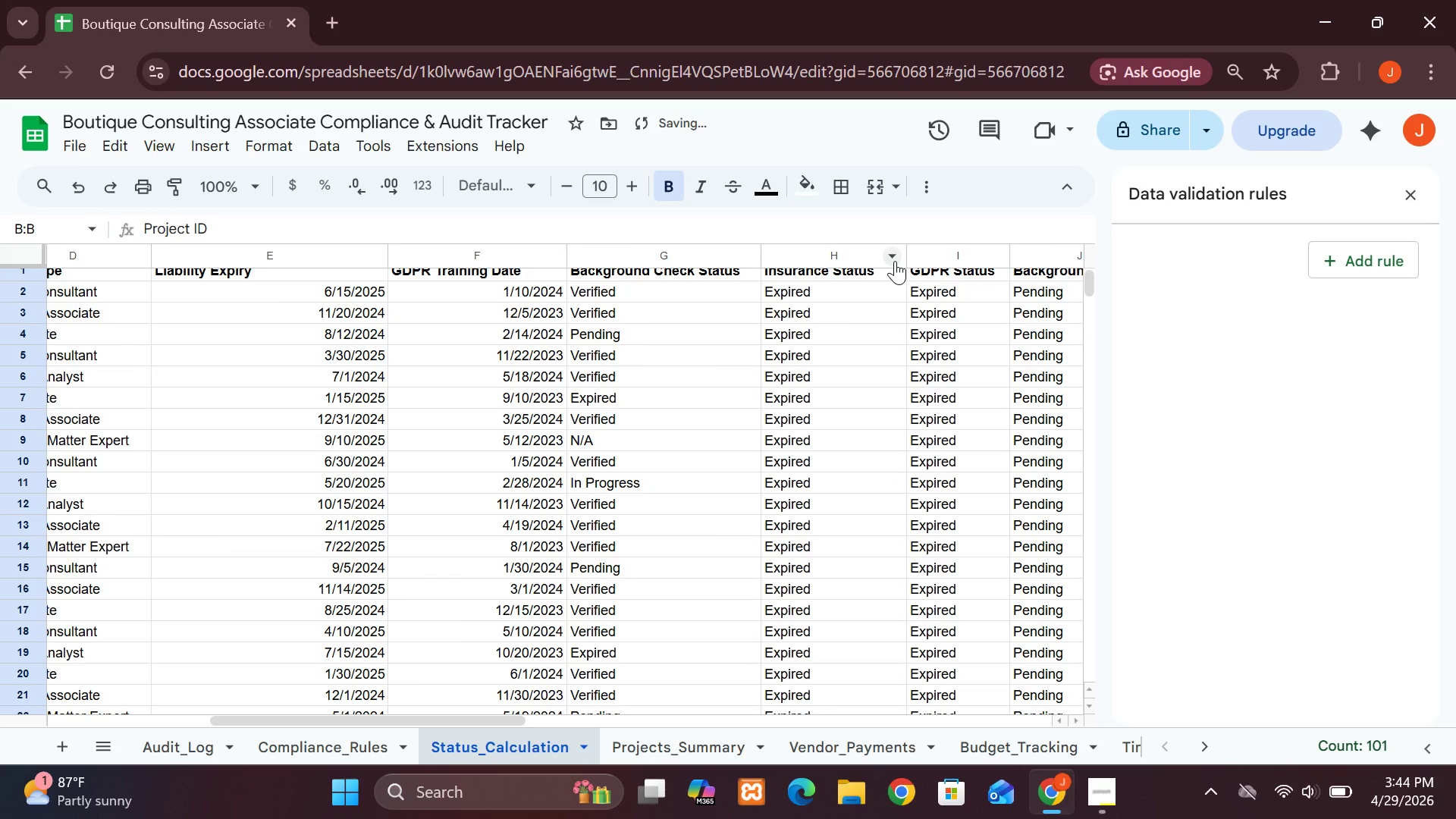 
left_click([895, 261])
 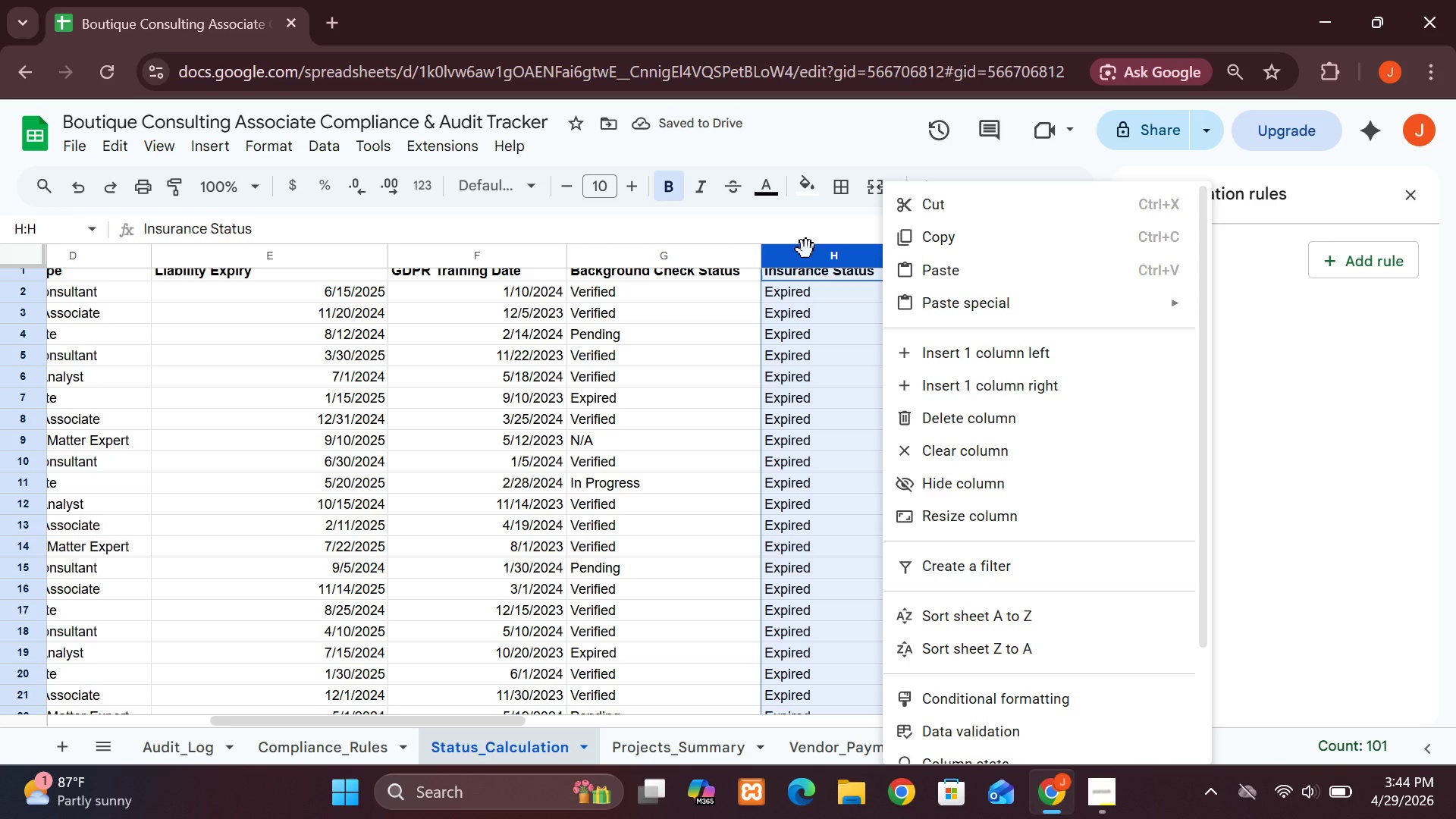 
mouse_move([776, 261])
 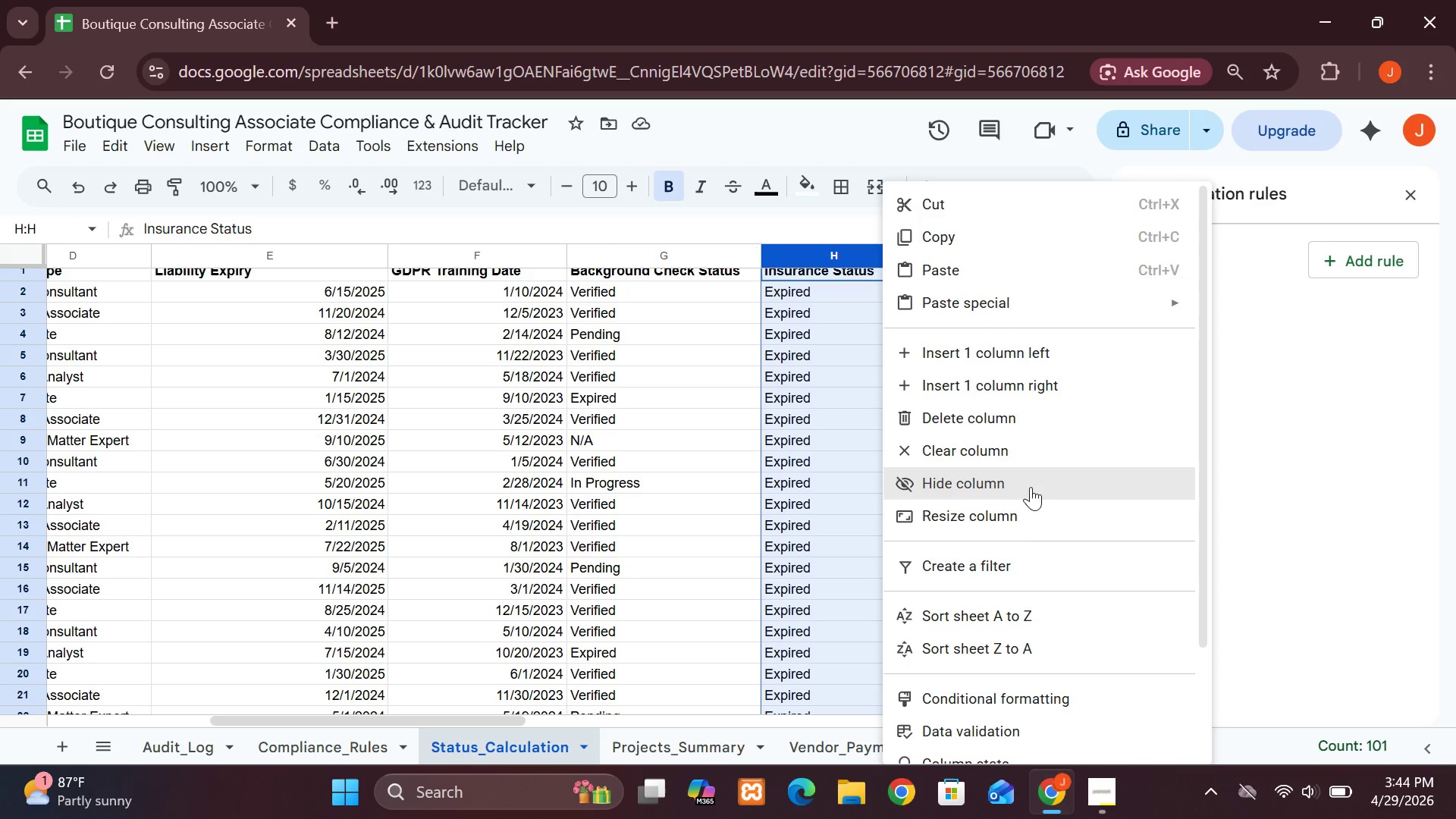 
mouse_move([1011, 648])
 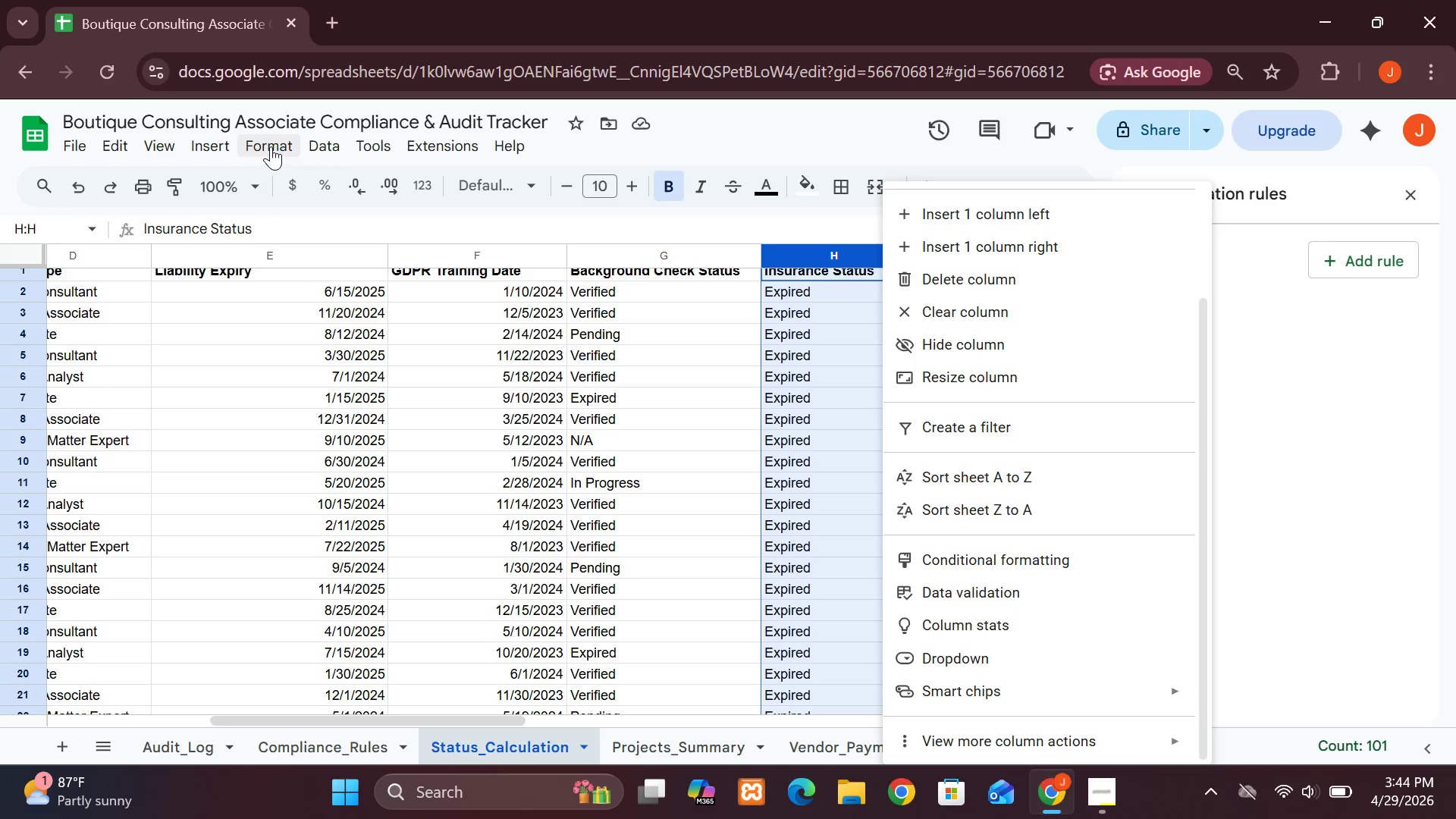 
left_click([271, 142])
 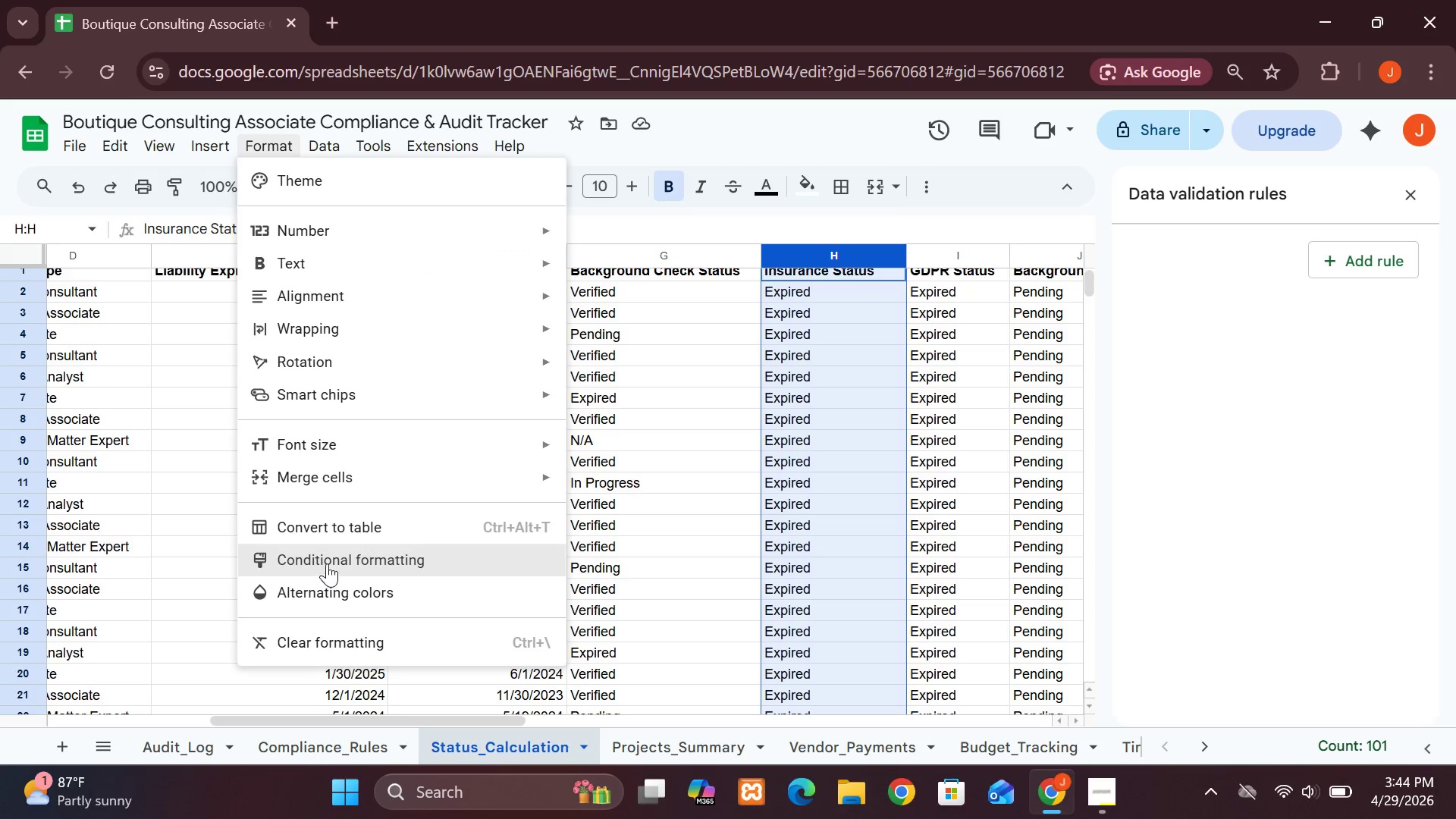 
left_click([327, 563])
 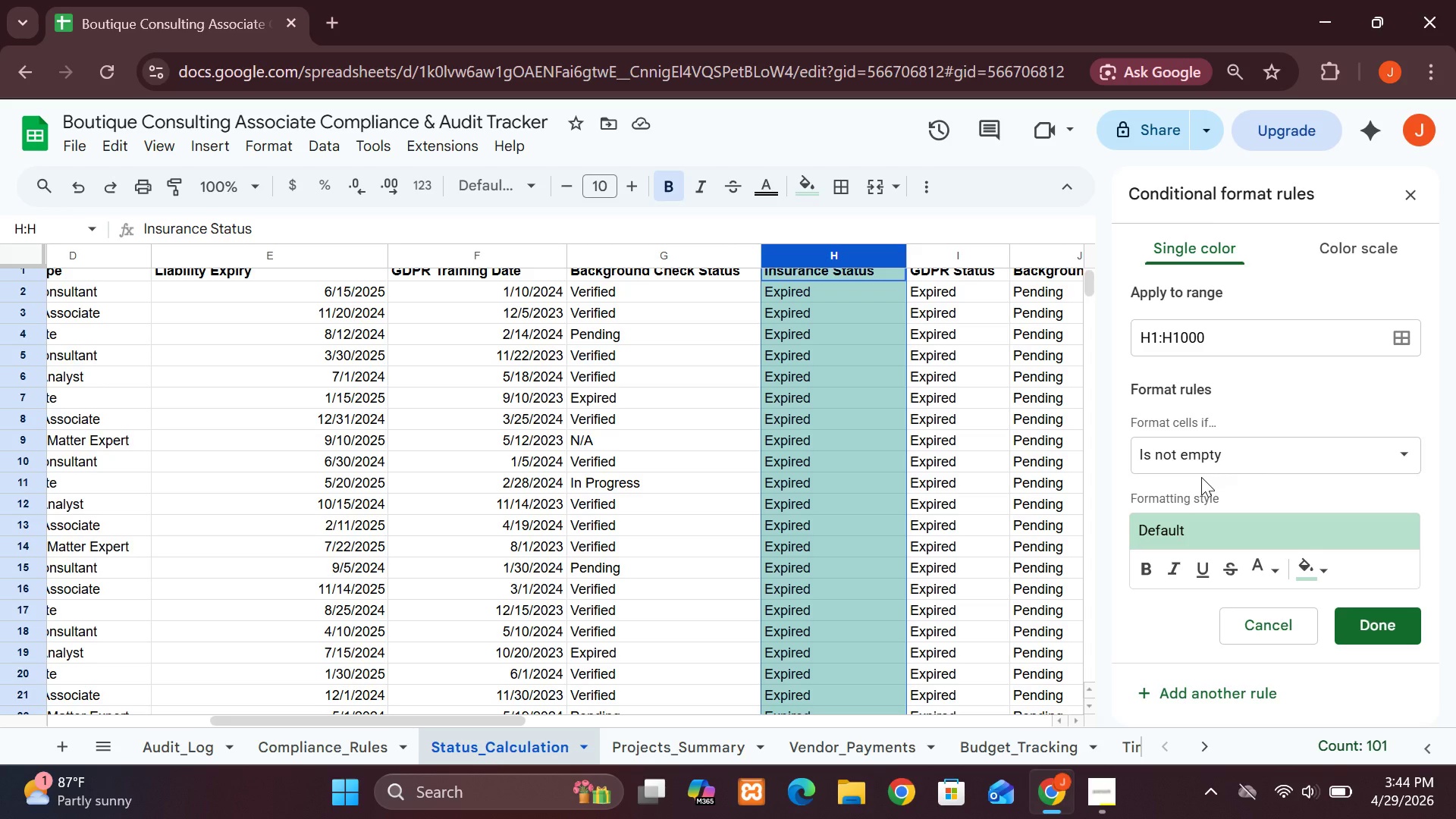 
wait(22.39)
 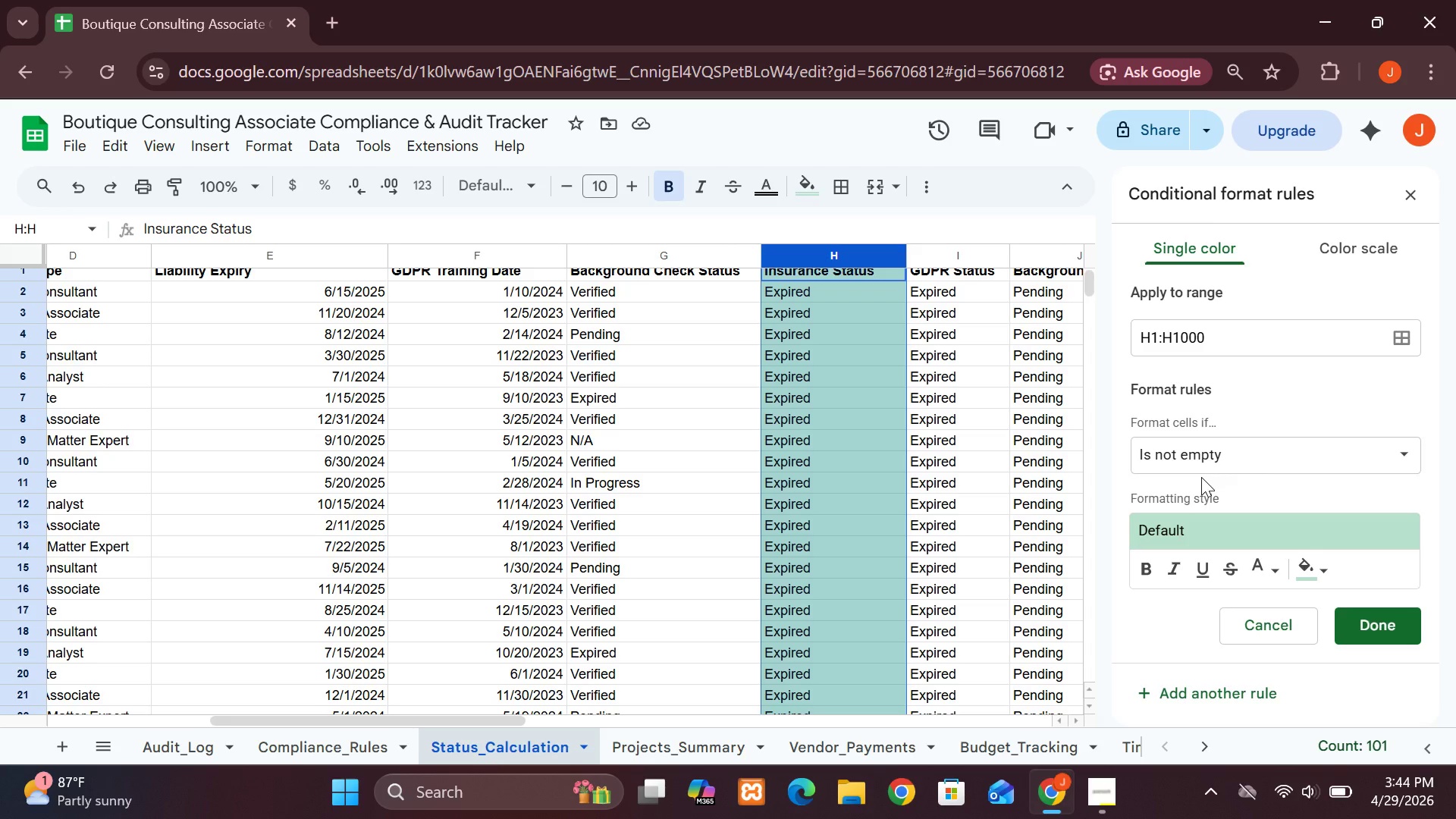 
left_click([1307, 572])
 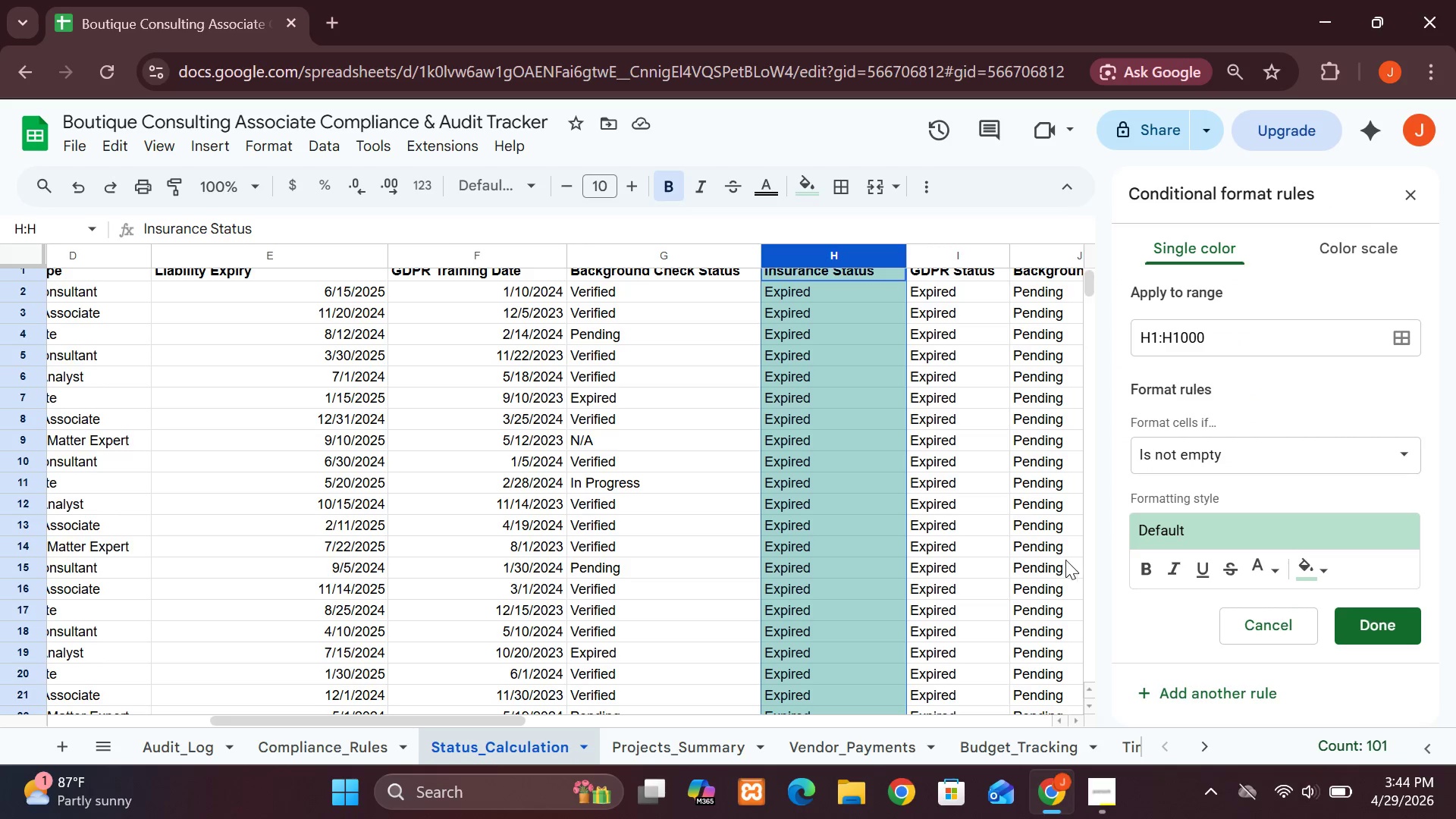 
wait(6.66)
 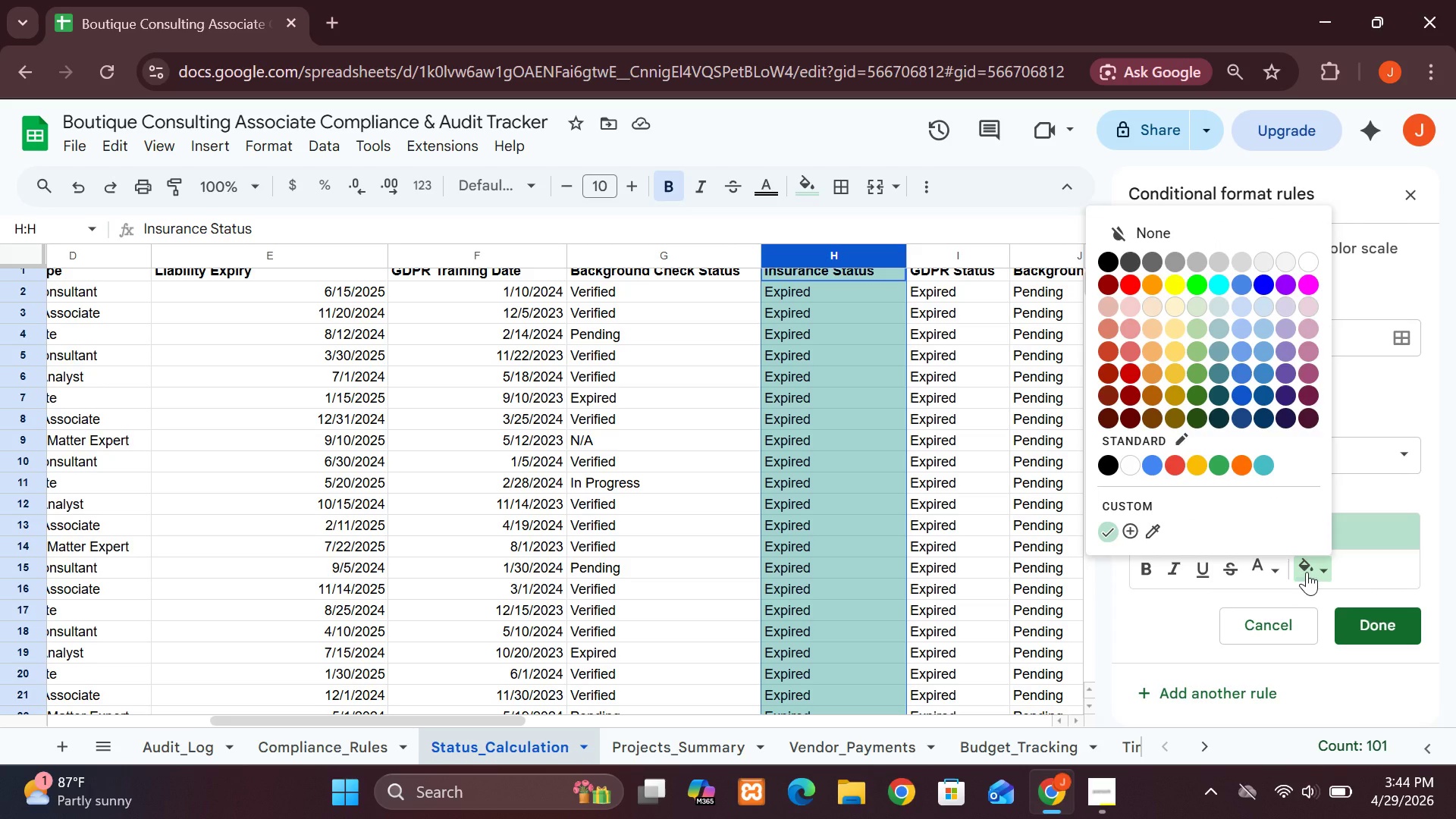 
left_click([726, 424])
 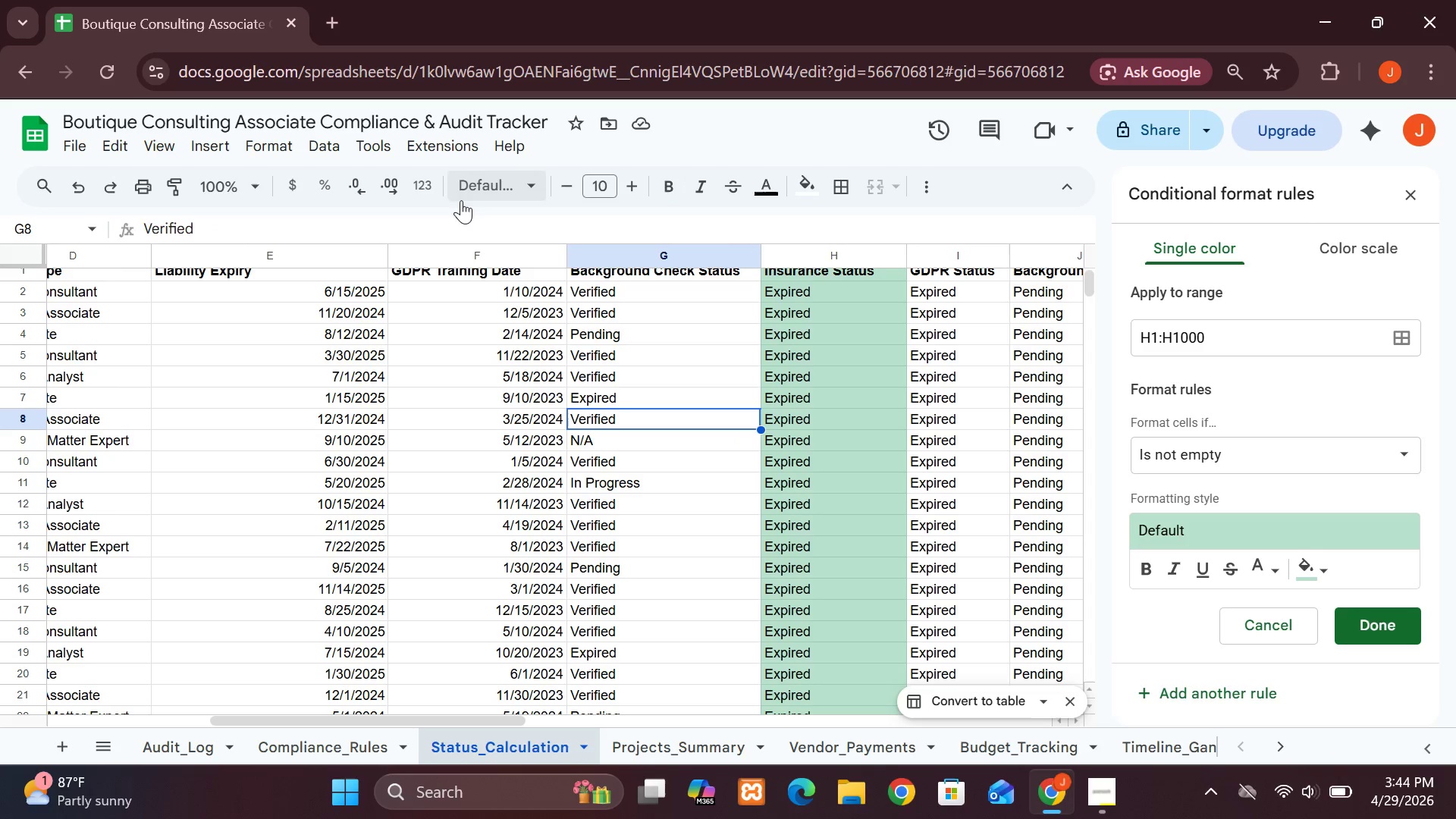 
left_click([461, 213])
 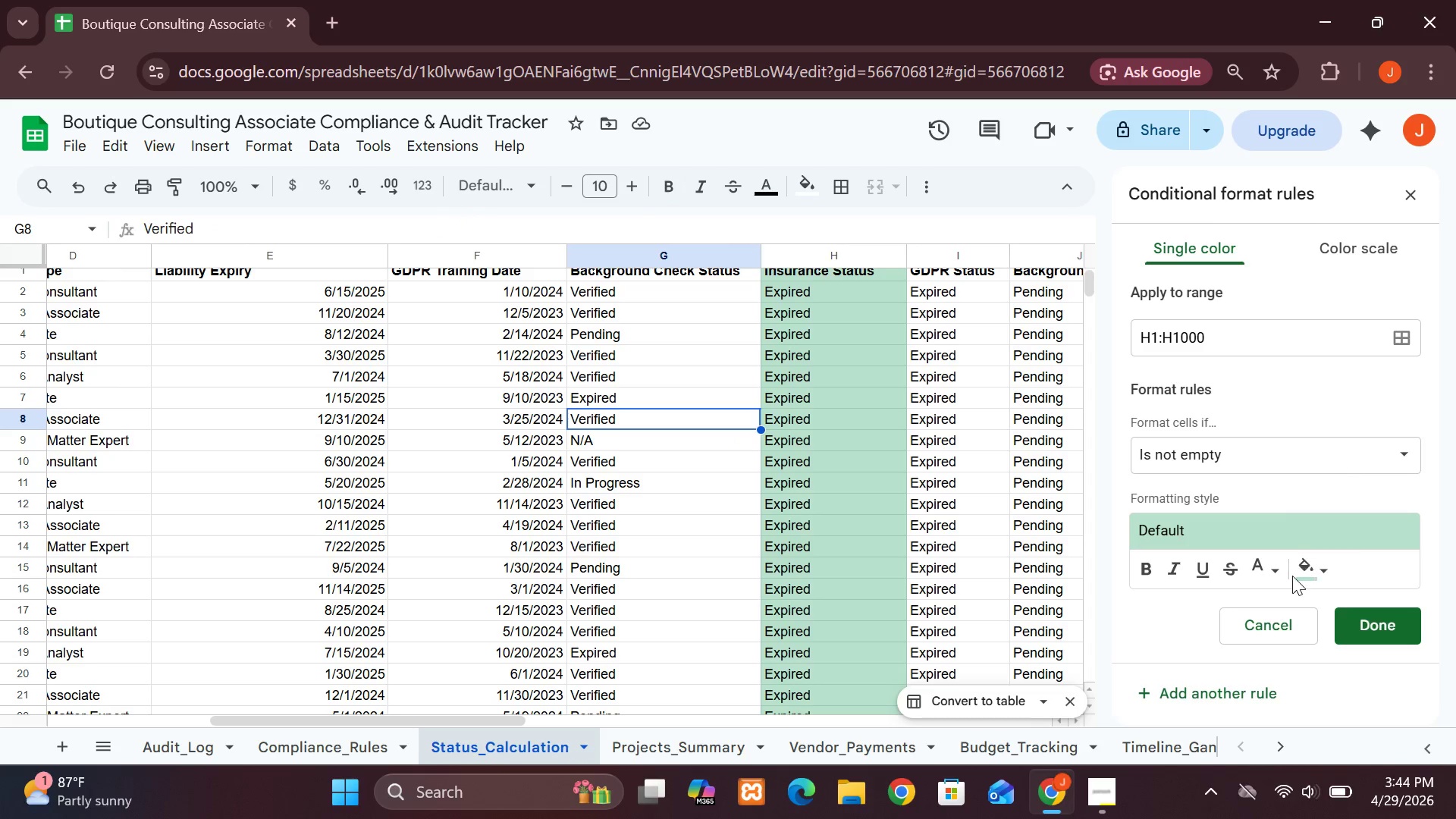 
left_click([1273, 629])
 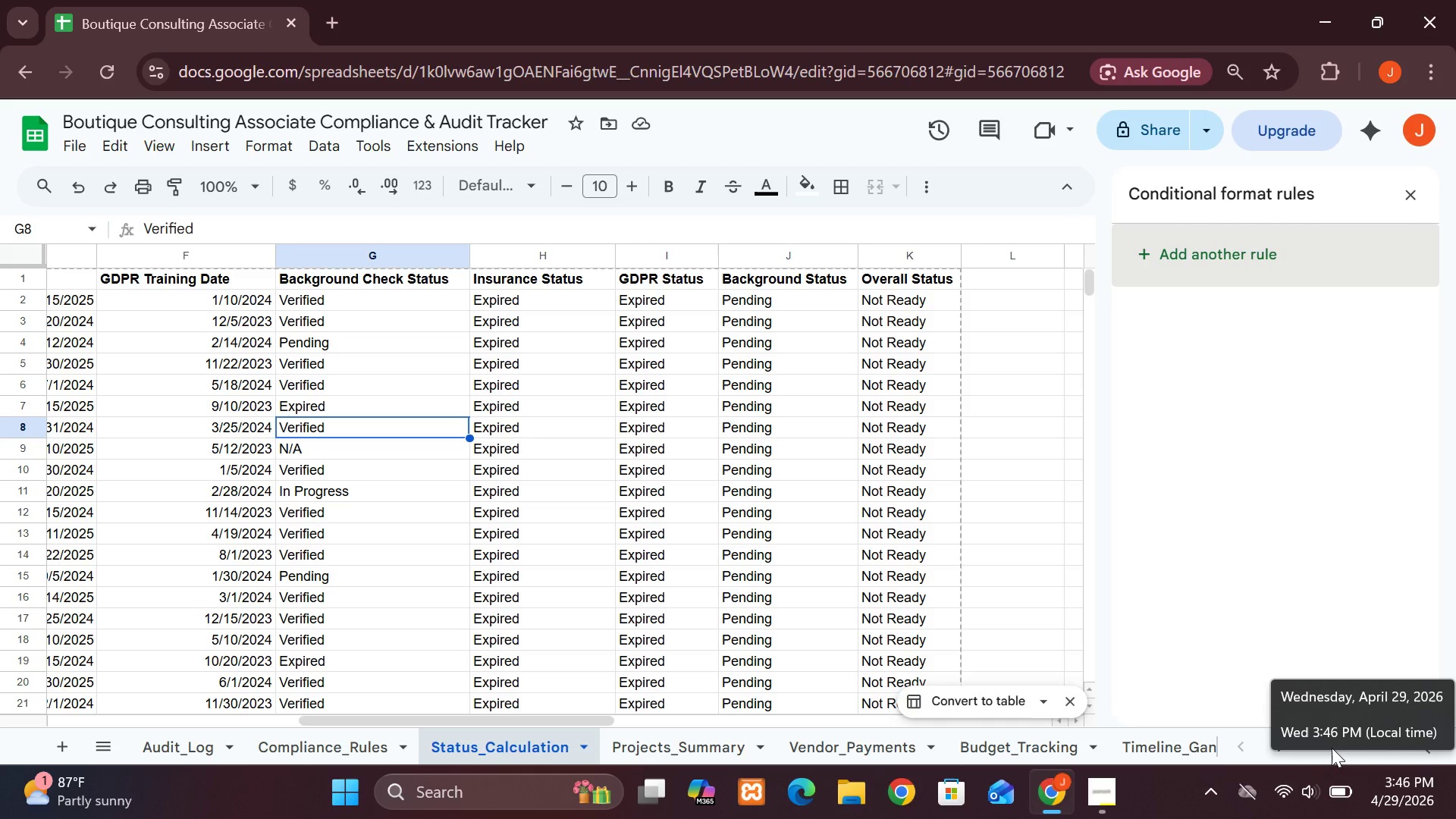 
wait(94.73)
 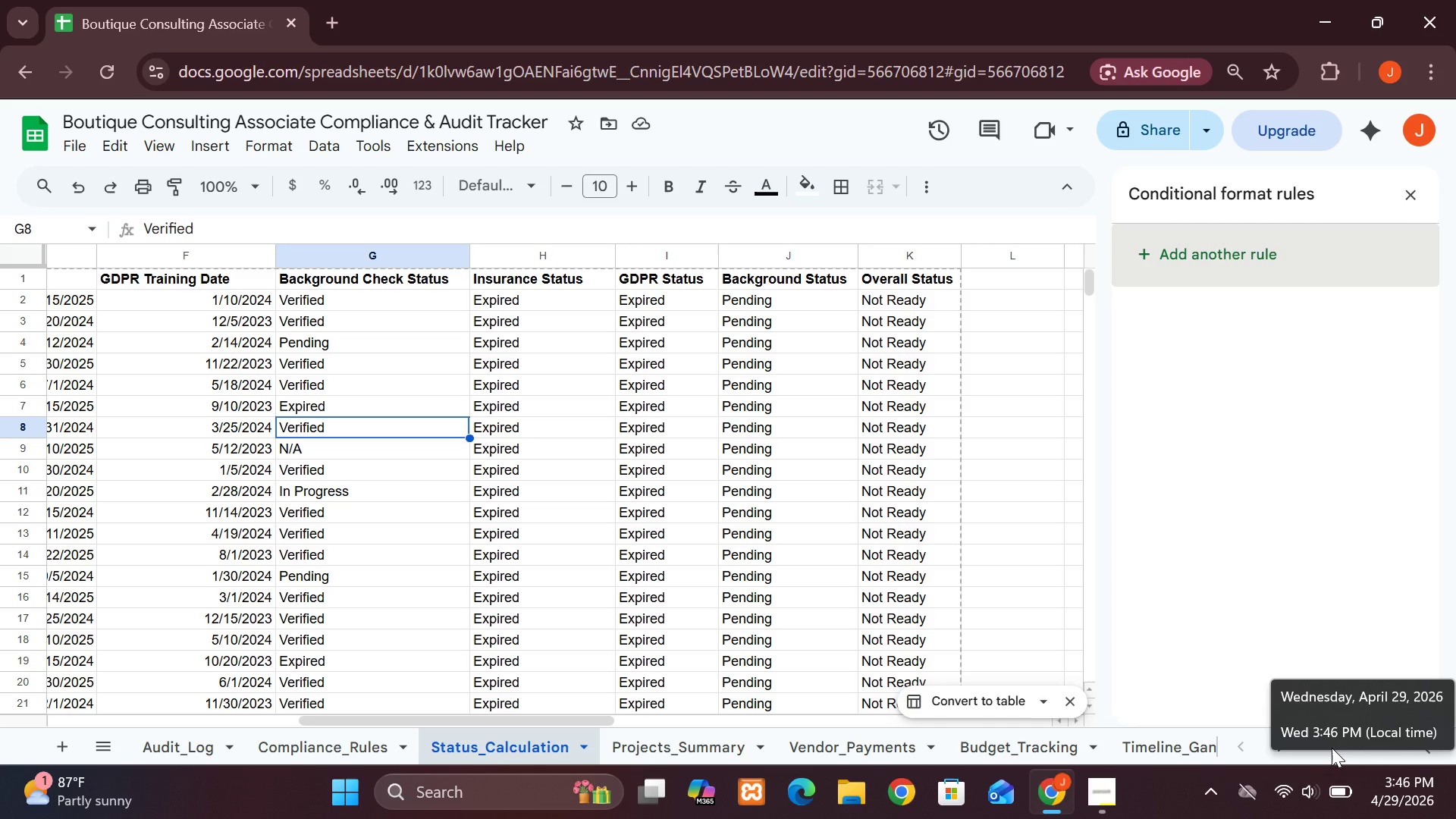 
left_click([675, 754])
 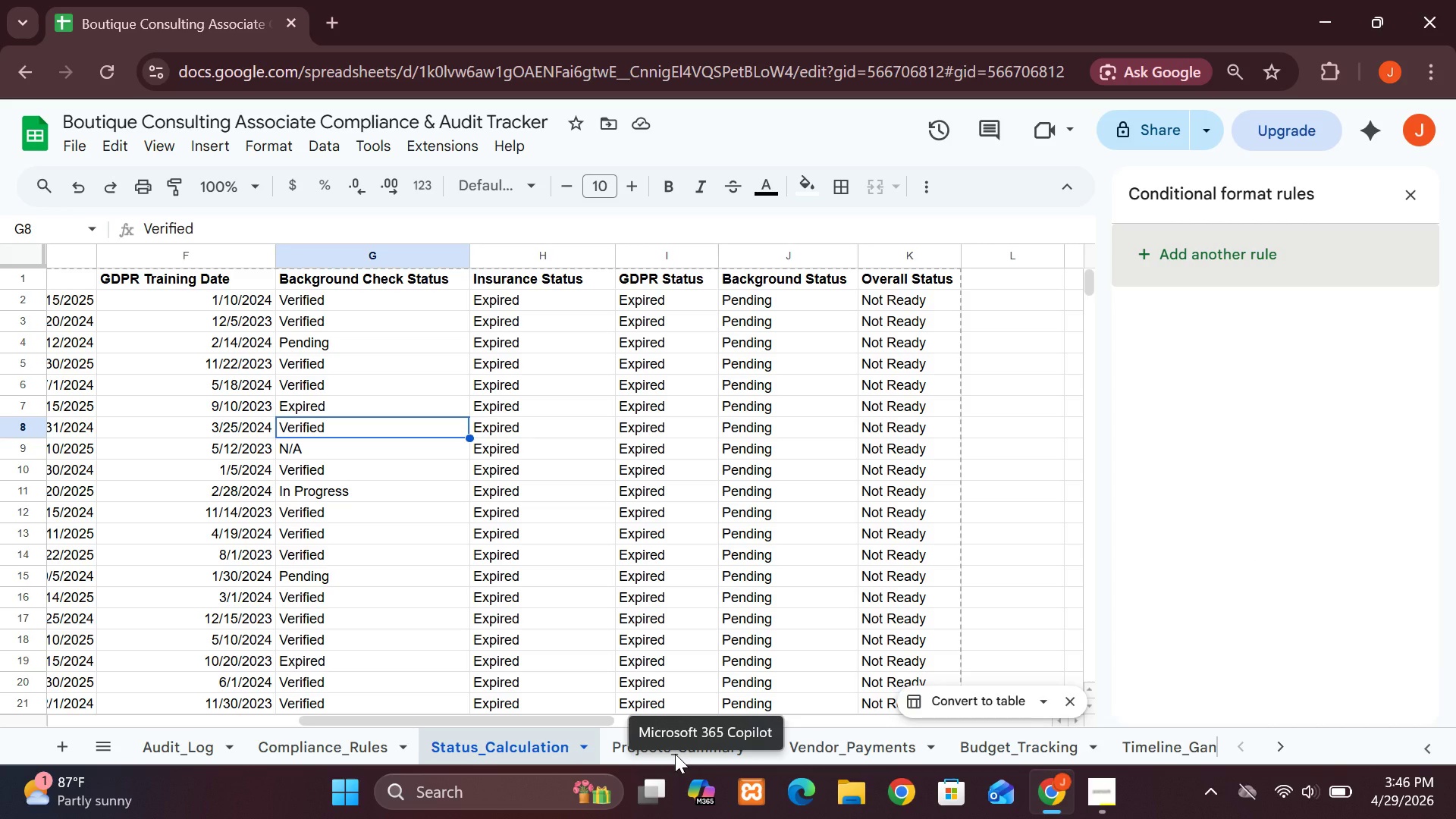 
left_click([675, 754])
 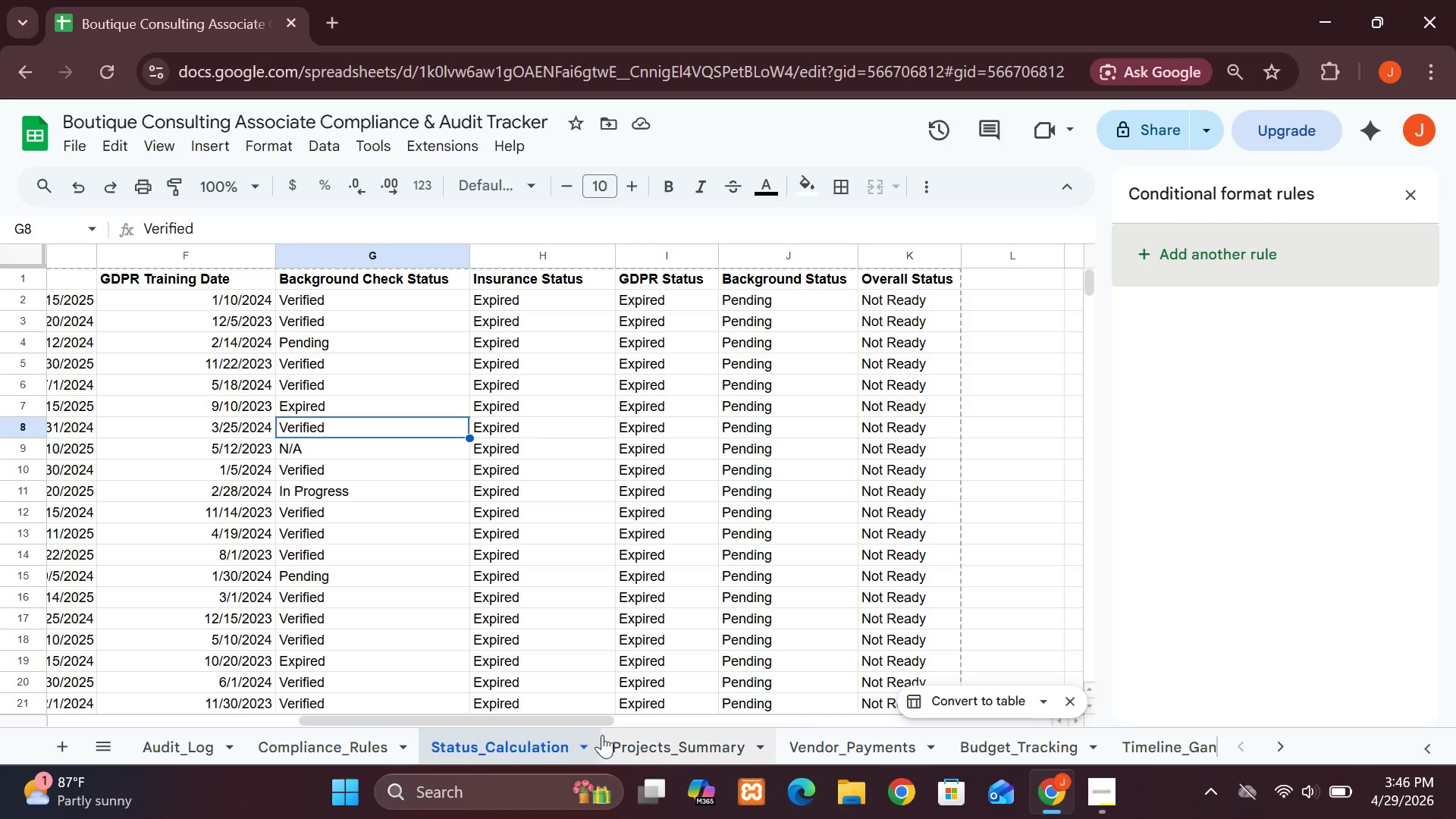 
left_click([628, 742])
 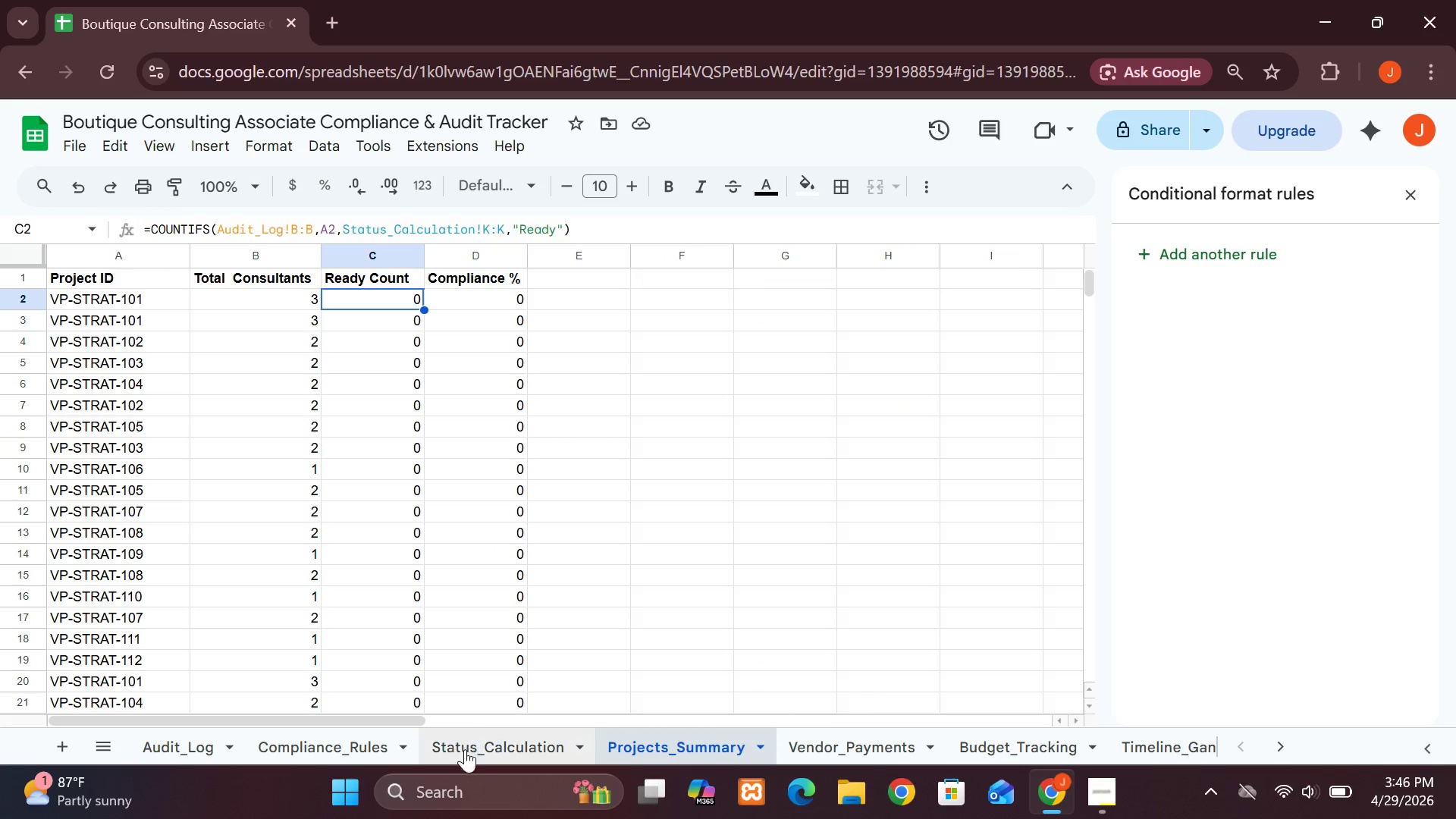 
left_click([469, 752])
 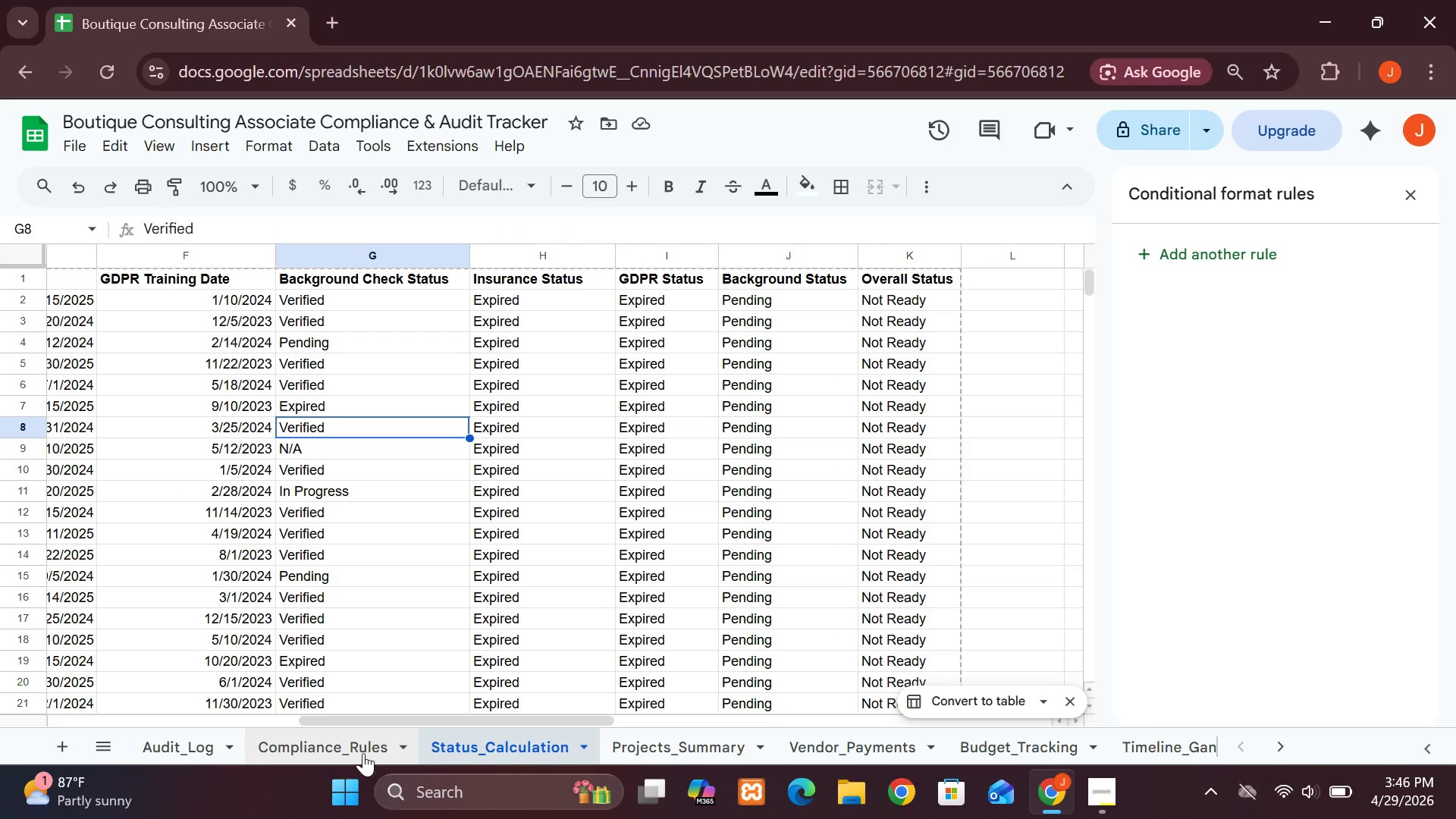 
left_click([353, 749])
 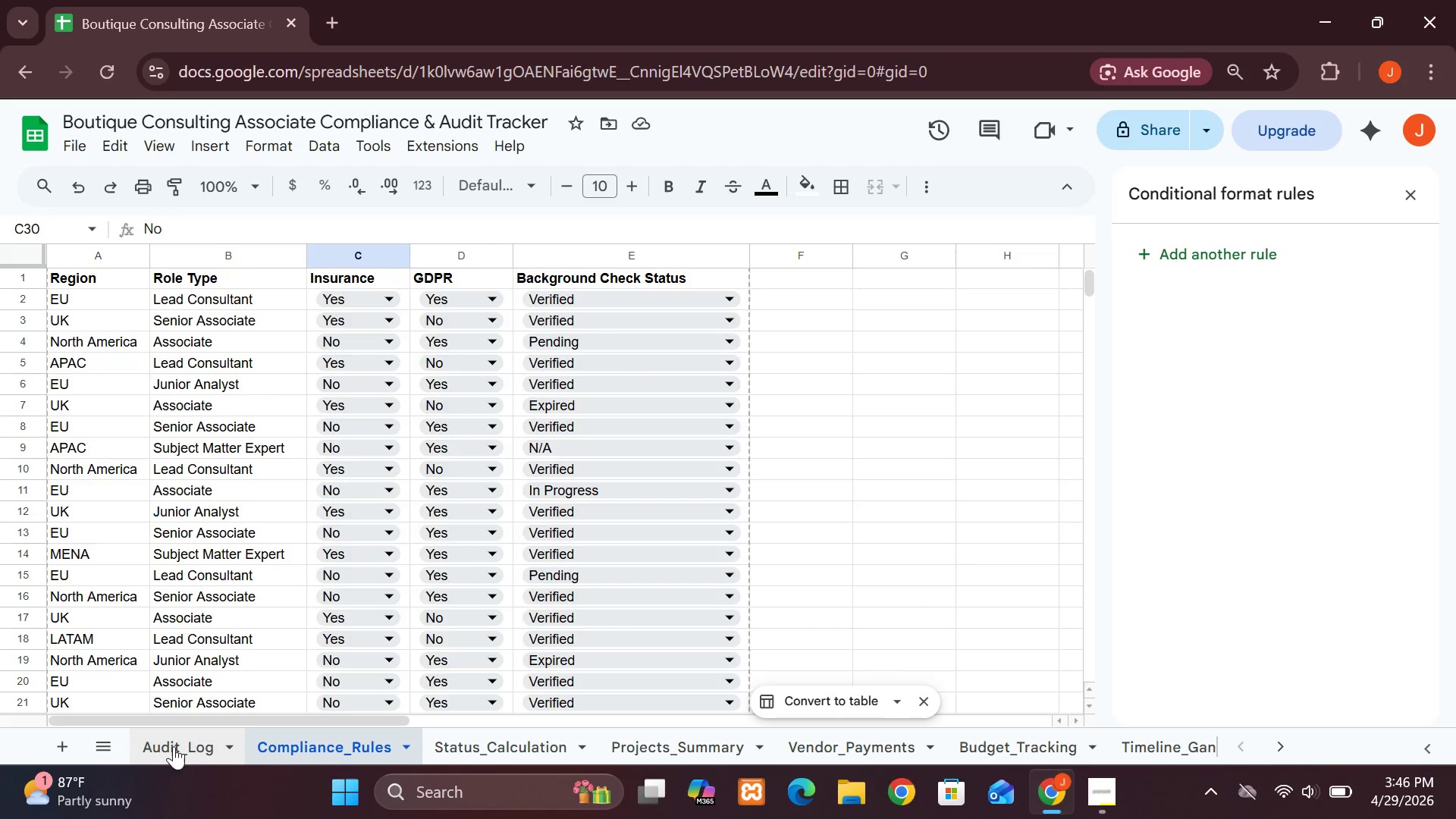 
left_click([170, 746])
 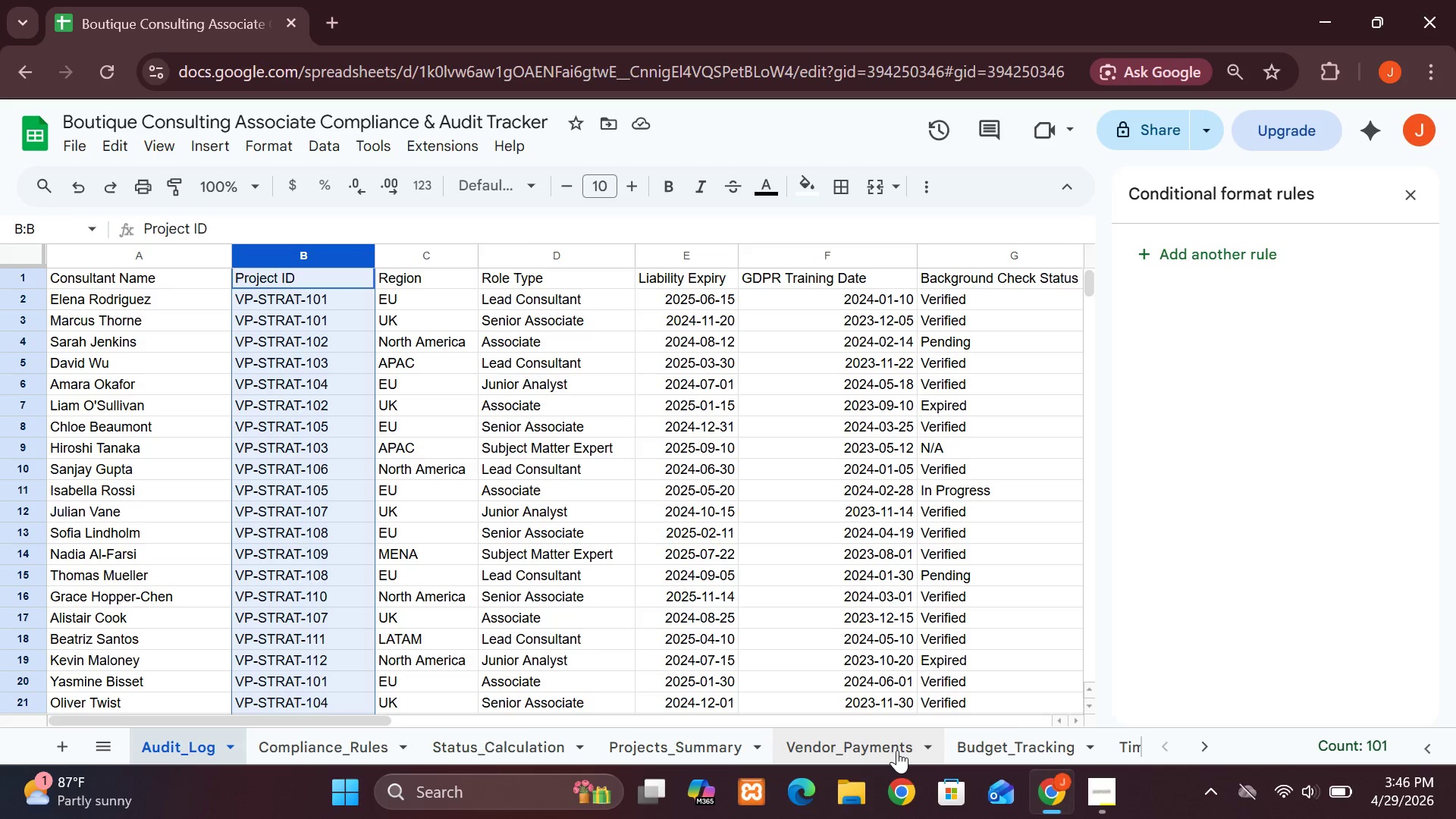 
left_click([978, 741])
 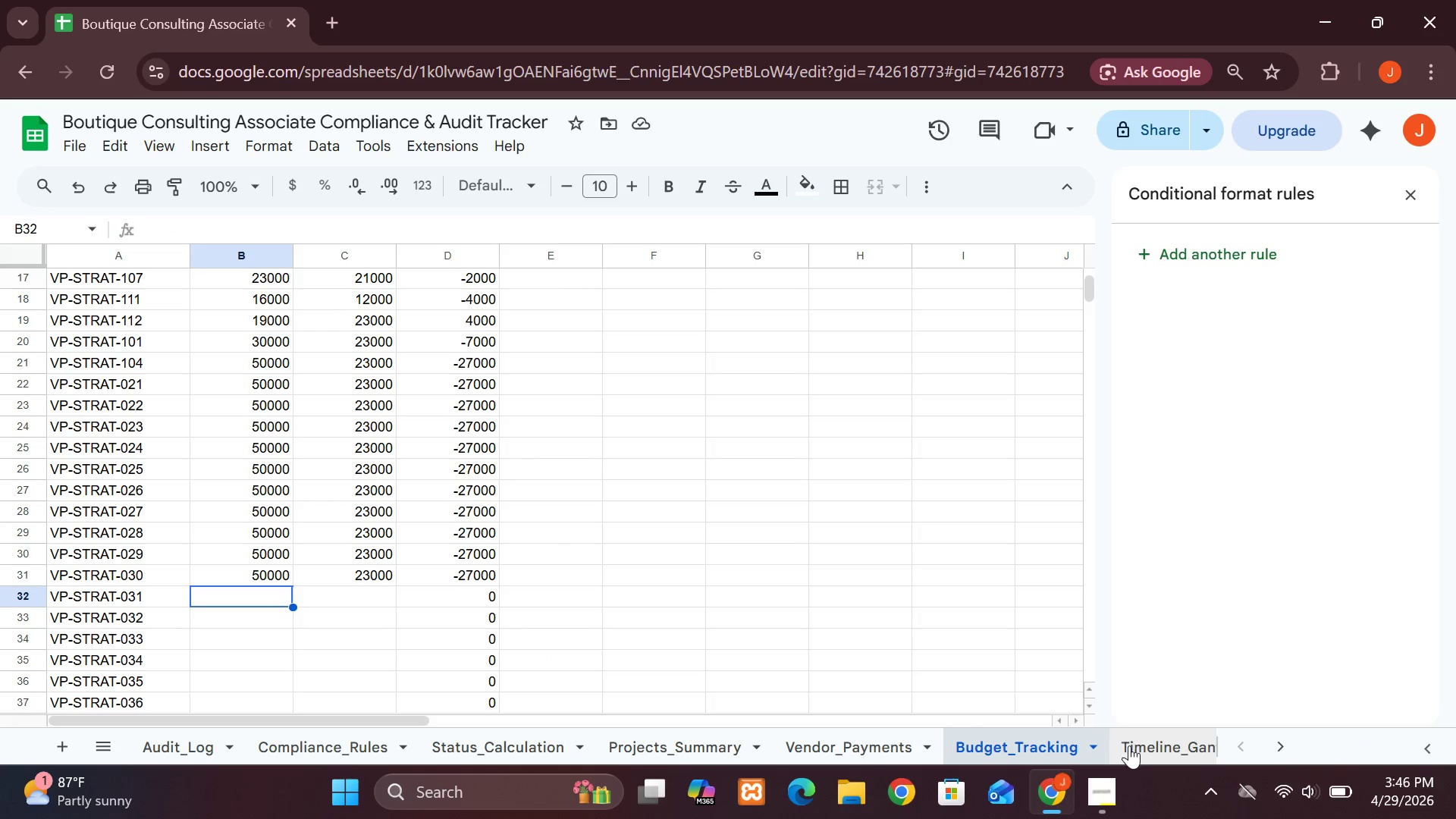 
left_click([1166, 755])
 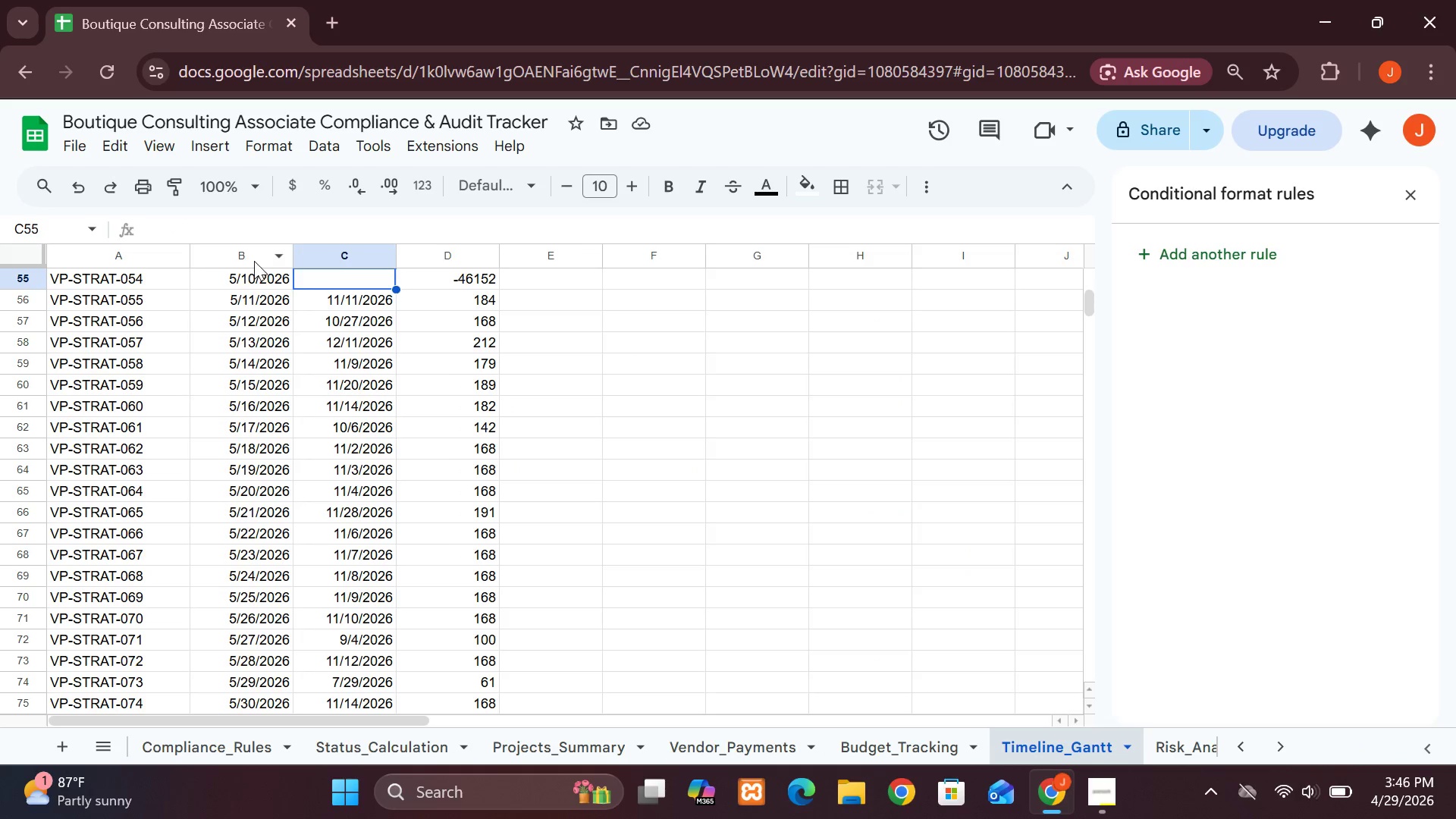 
wait(5.28)
 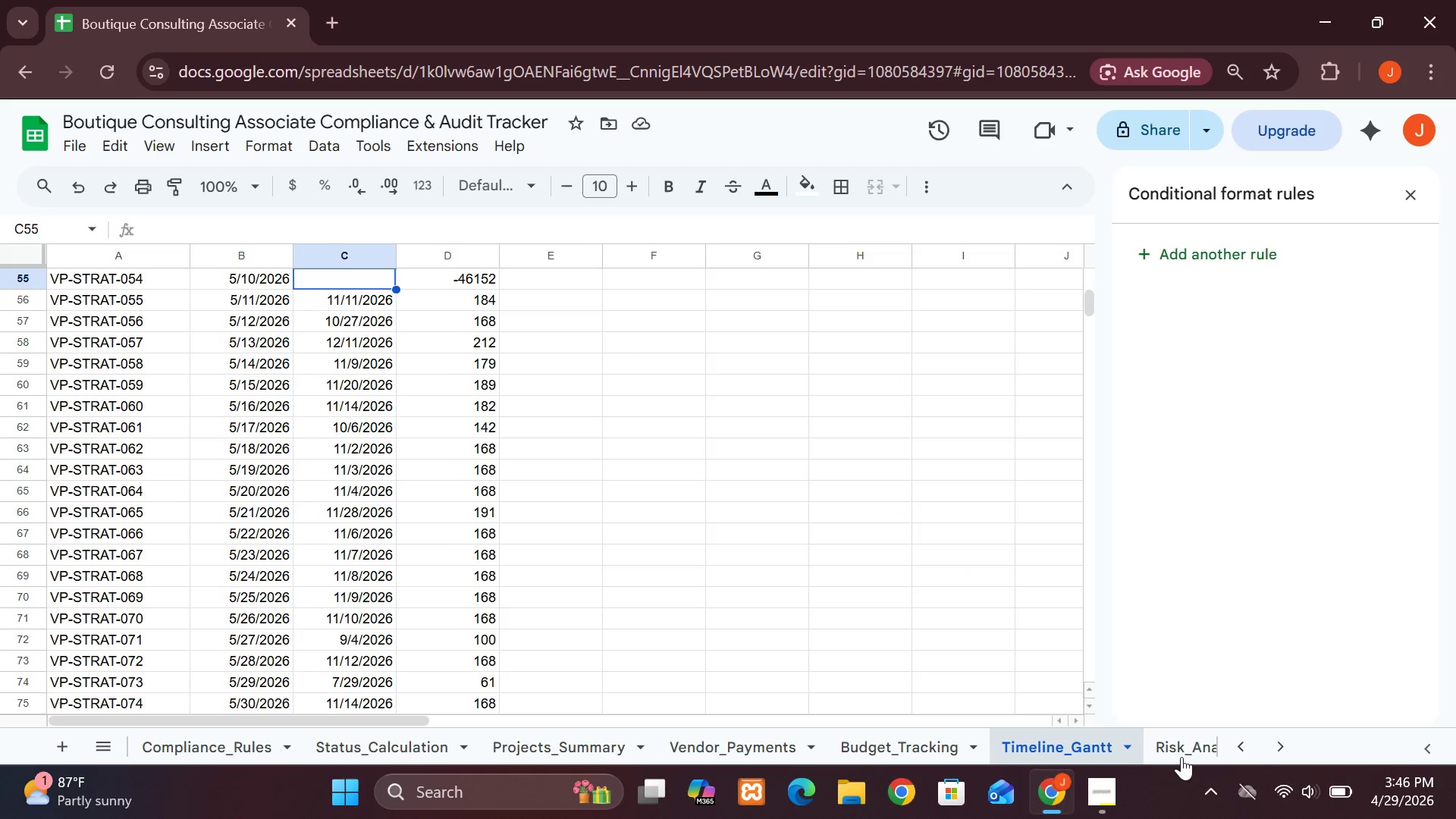 
left_click([311, 282])
 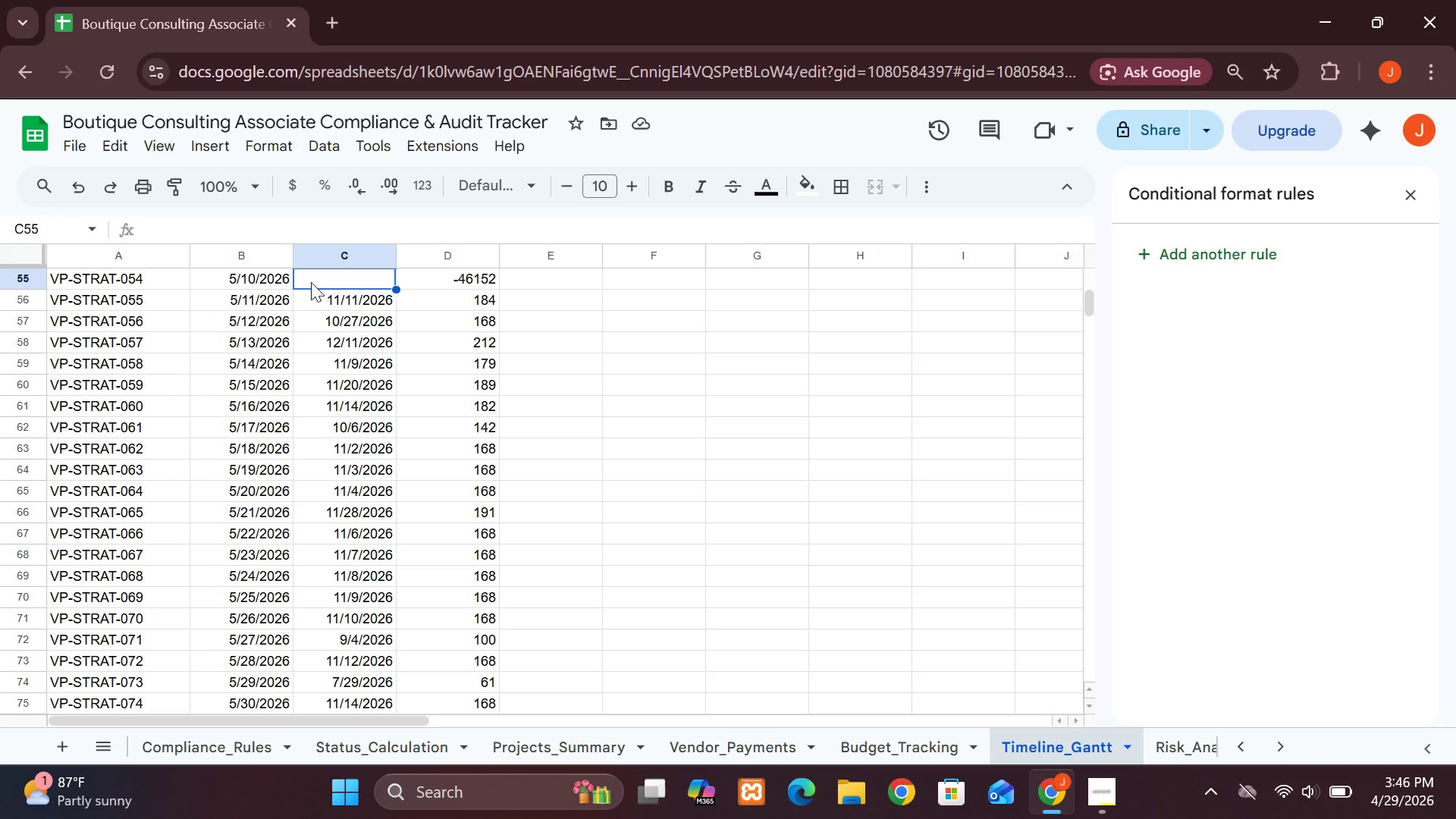 
left_click([311, 282])
 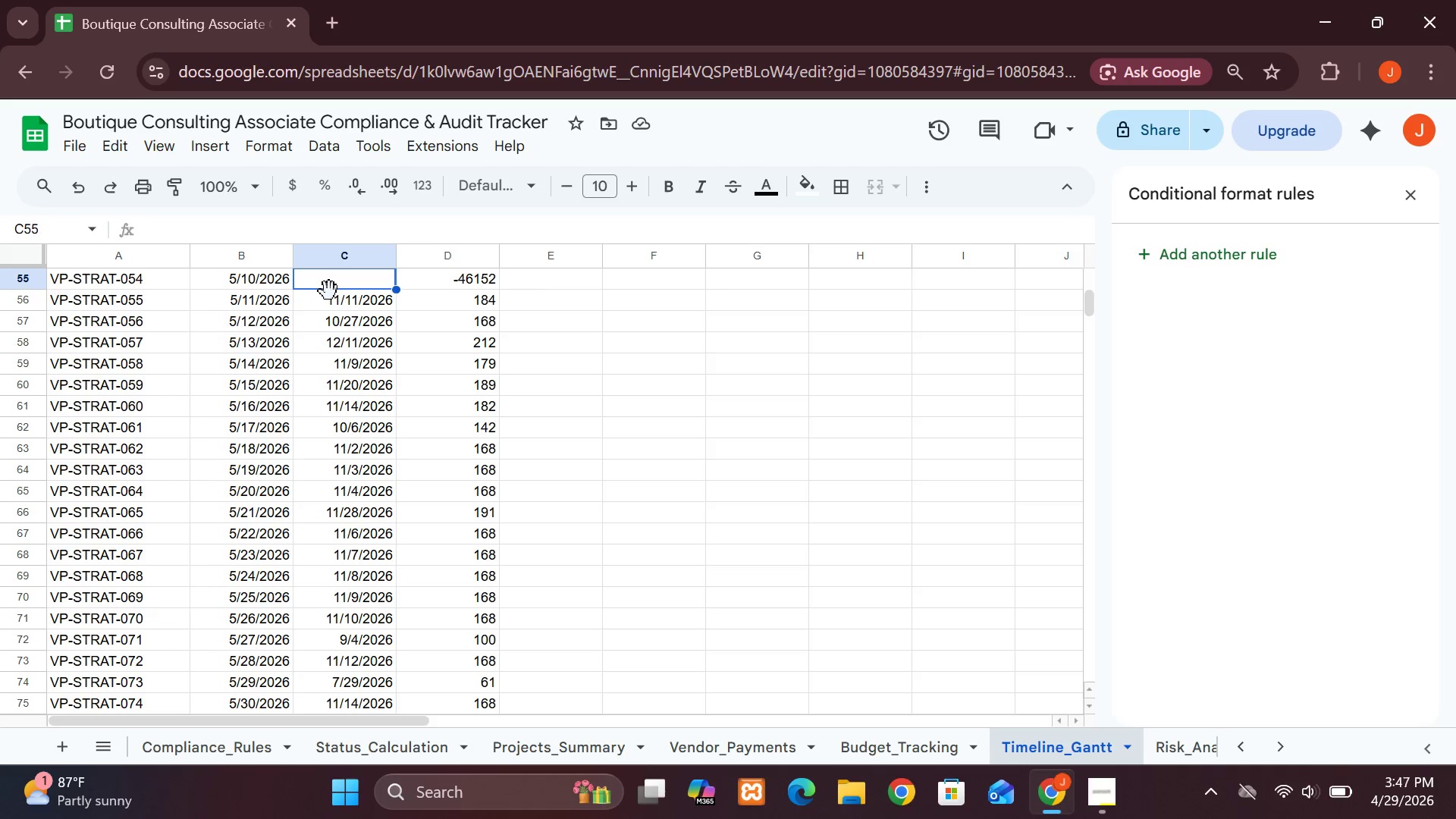 
double_click([329, 291])
 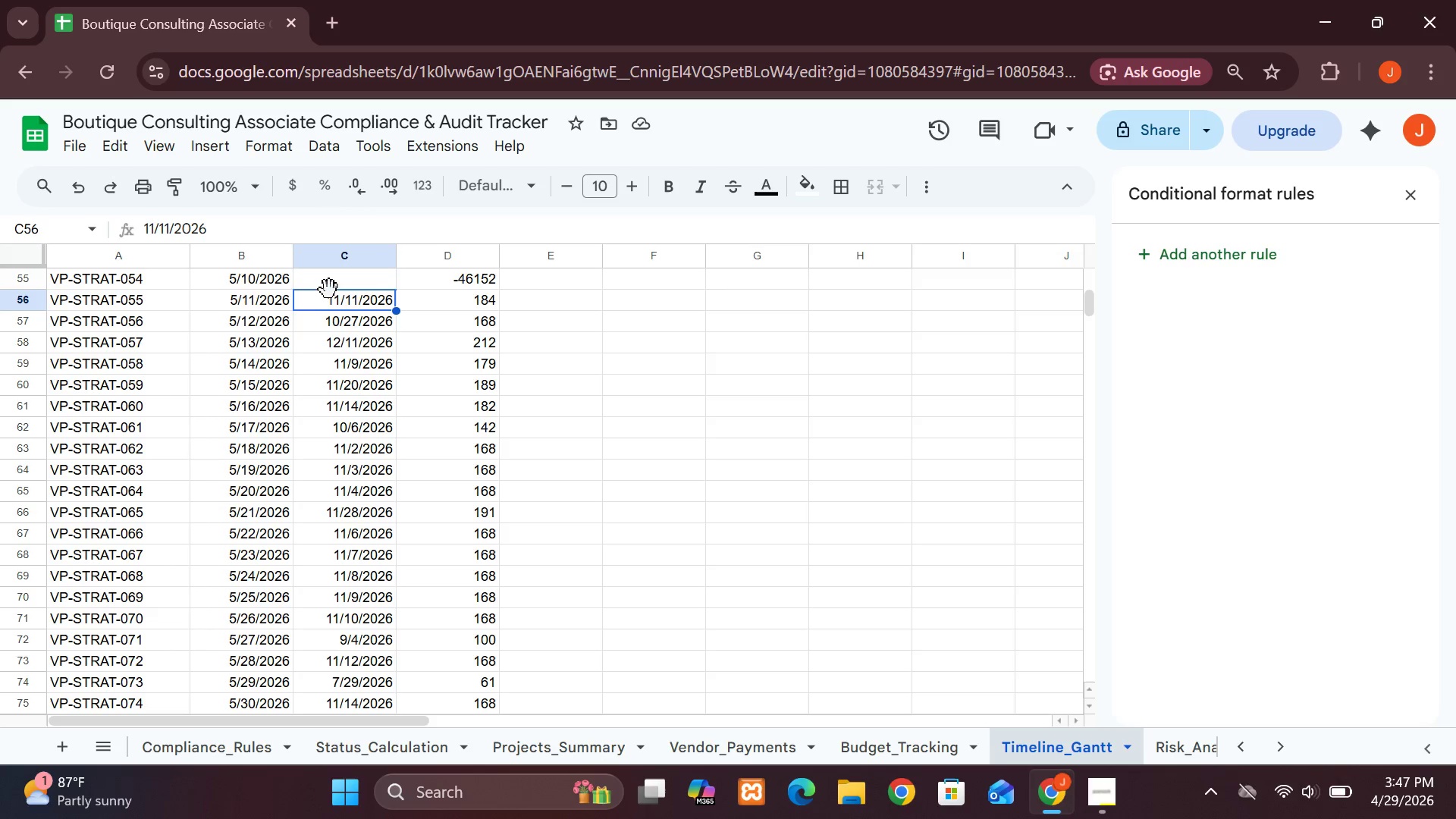 
double_click([329, 290])
 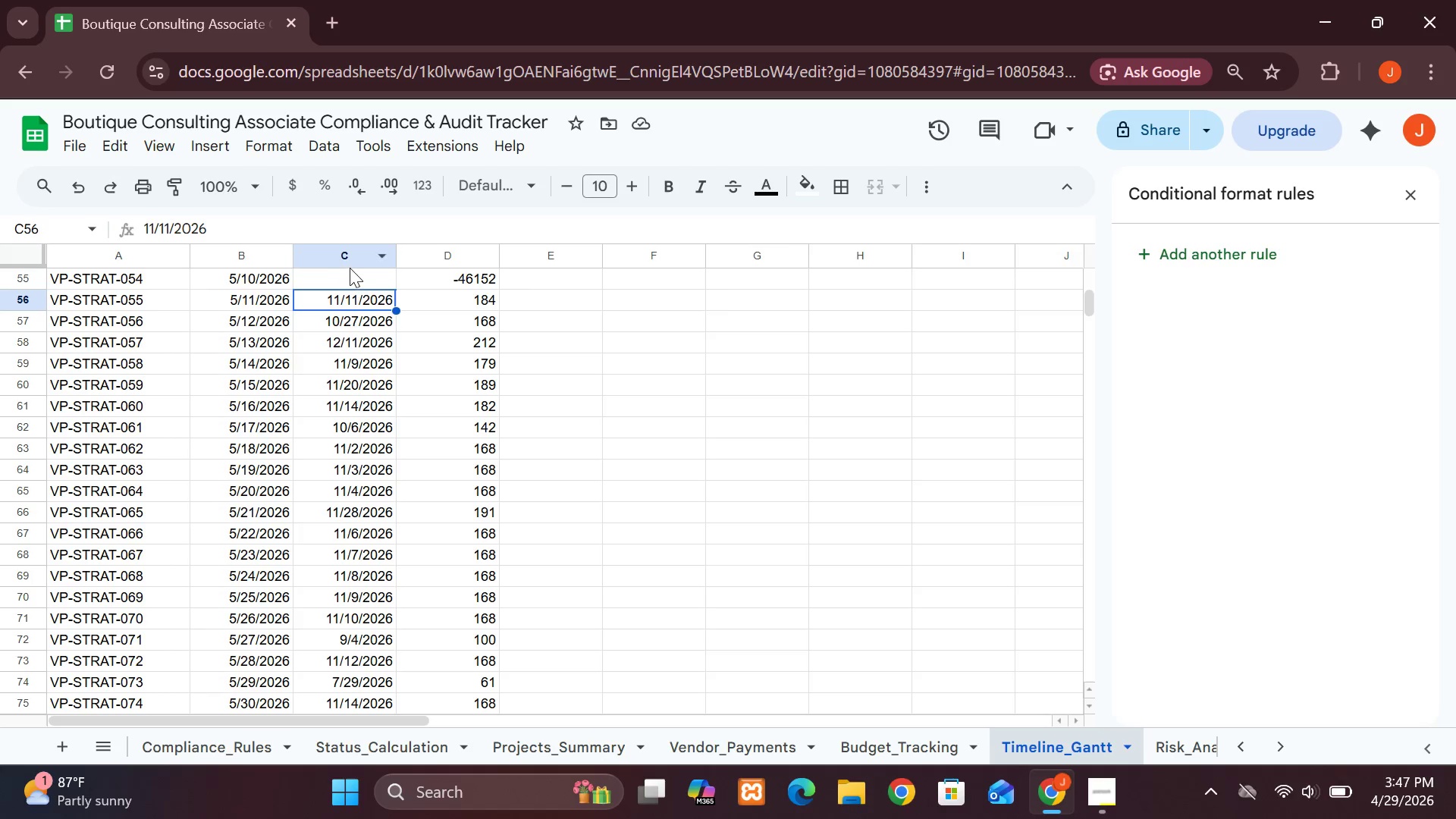 
left_click([358, 281])
 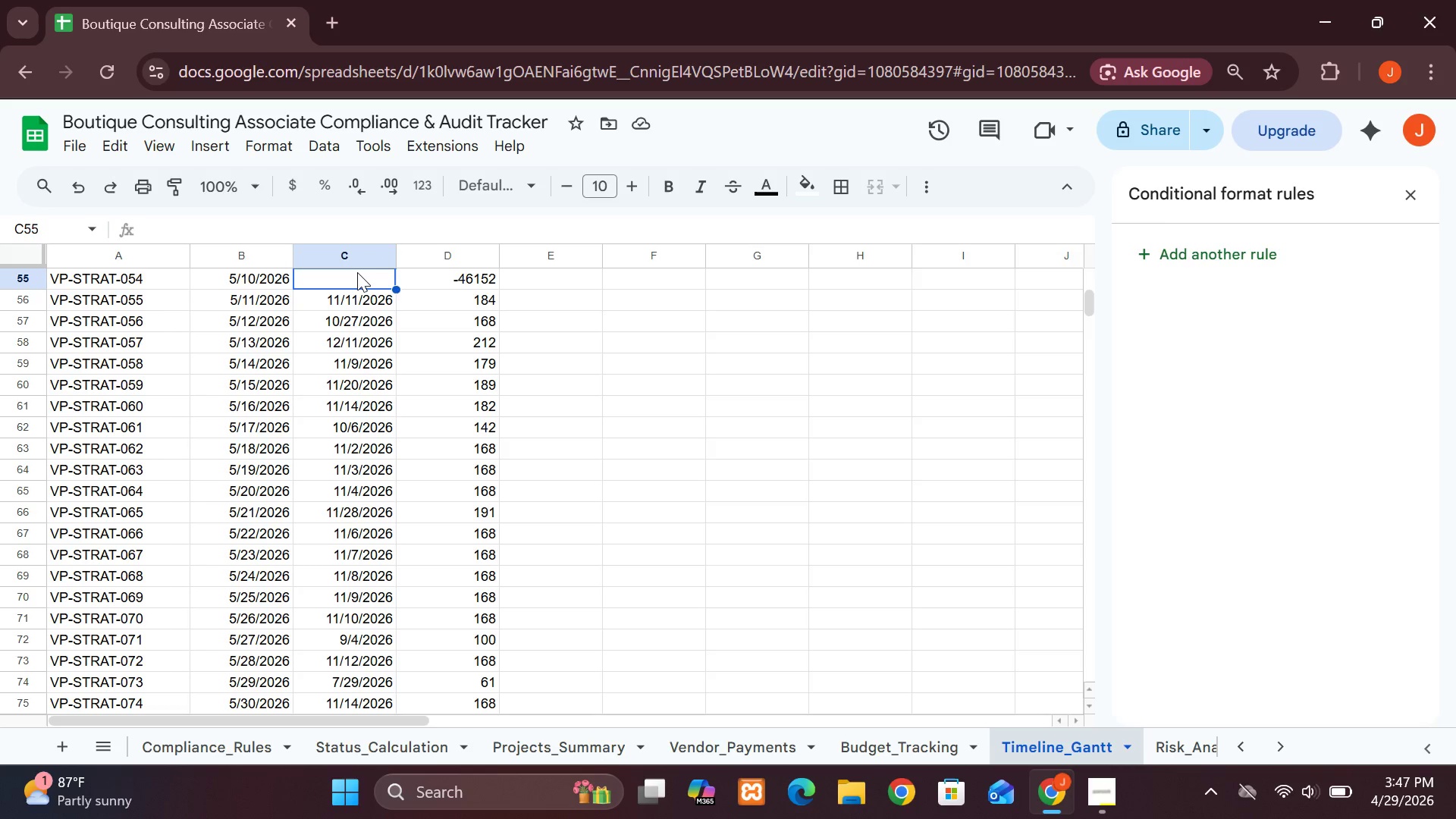 
double_click([357, 272])
 